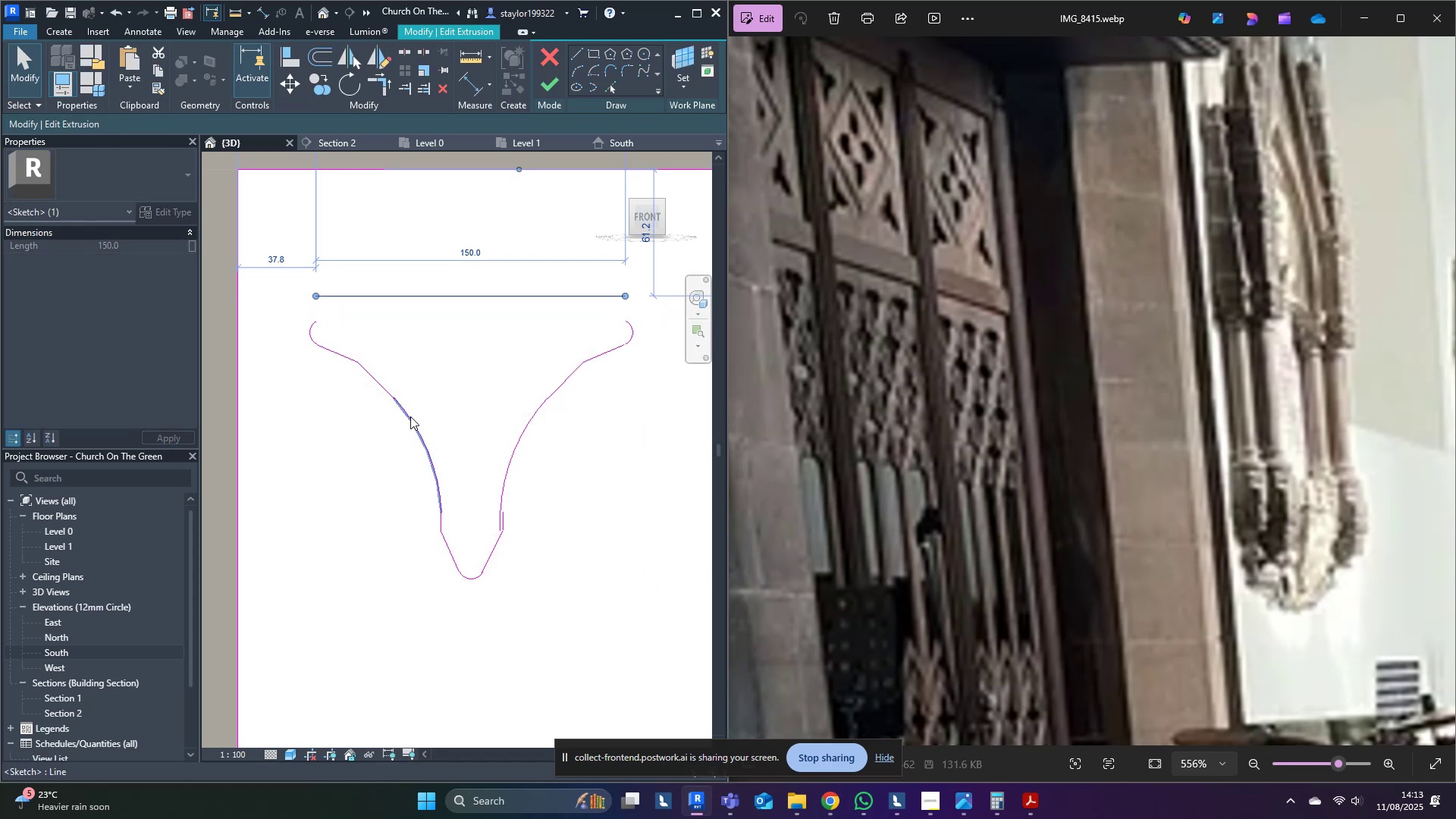 
key(ArrowDown)
 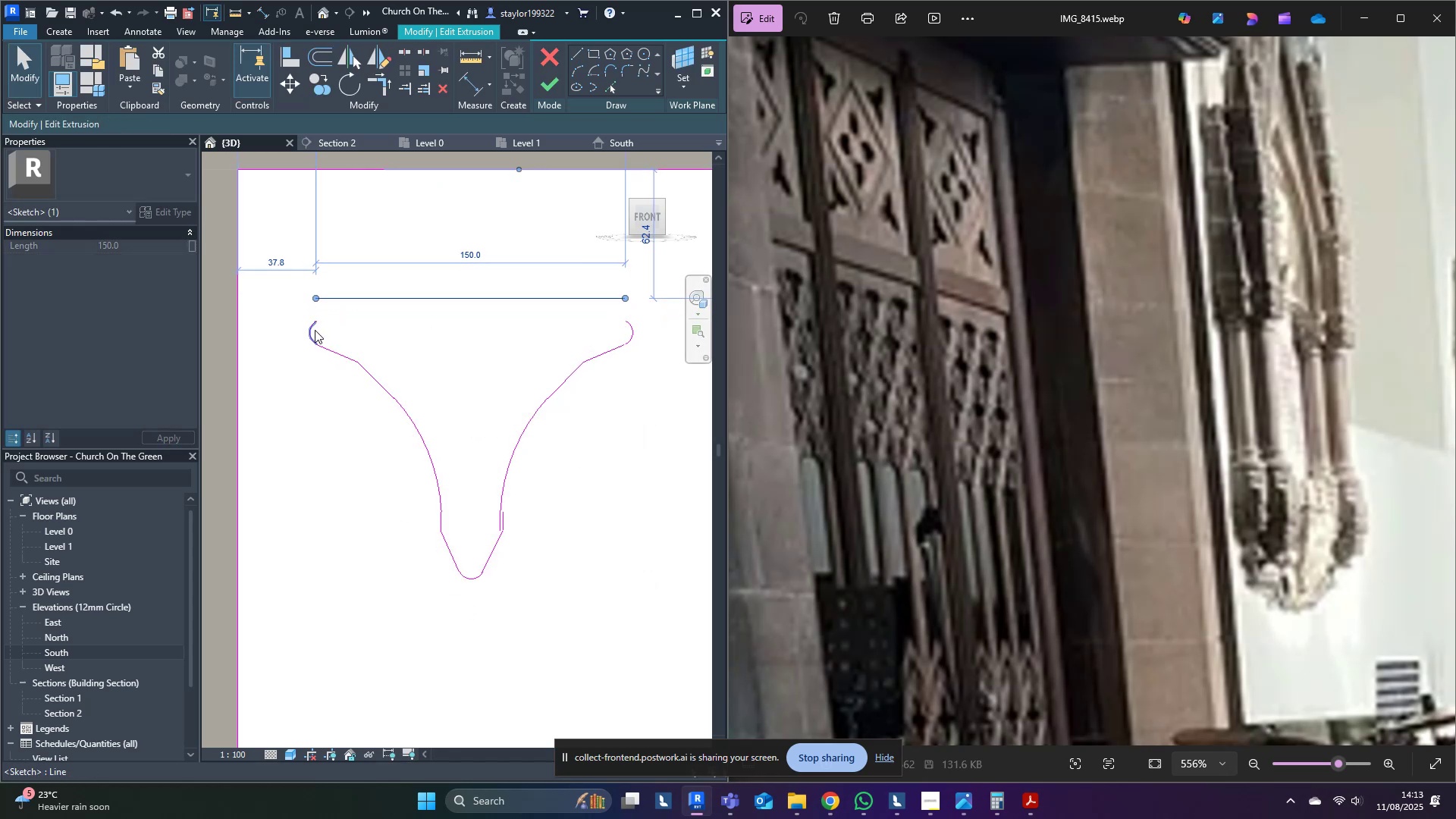 
left_click([315, 330])
 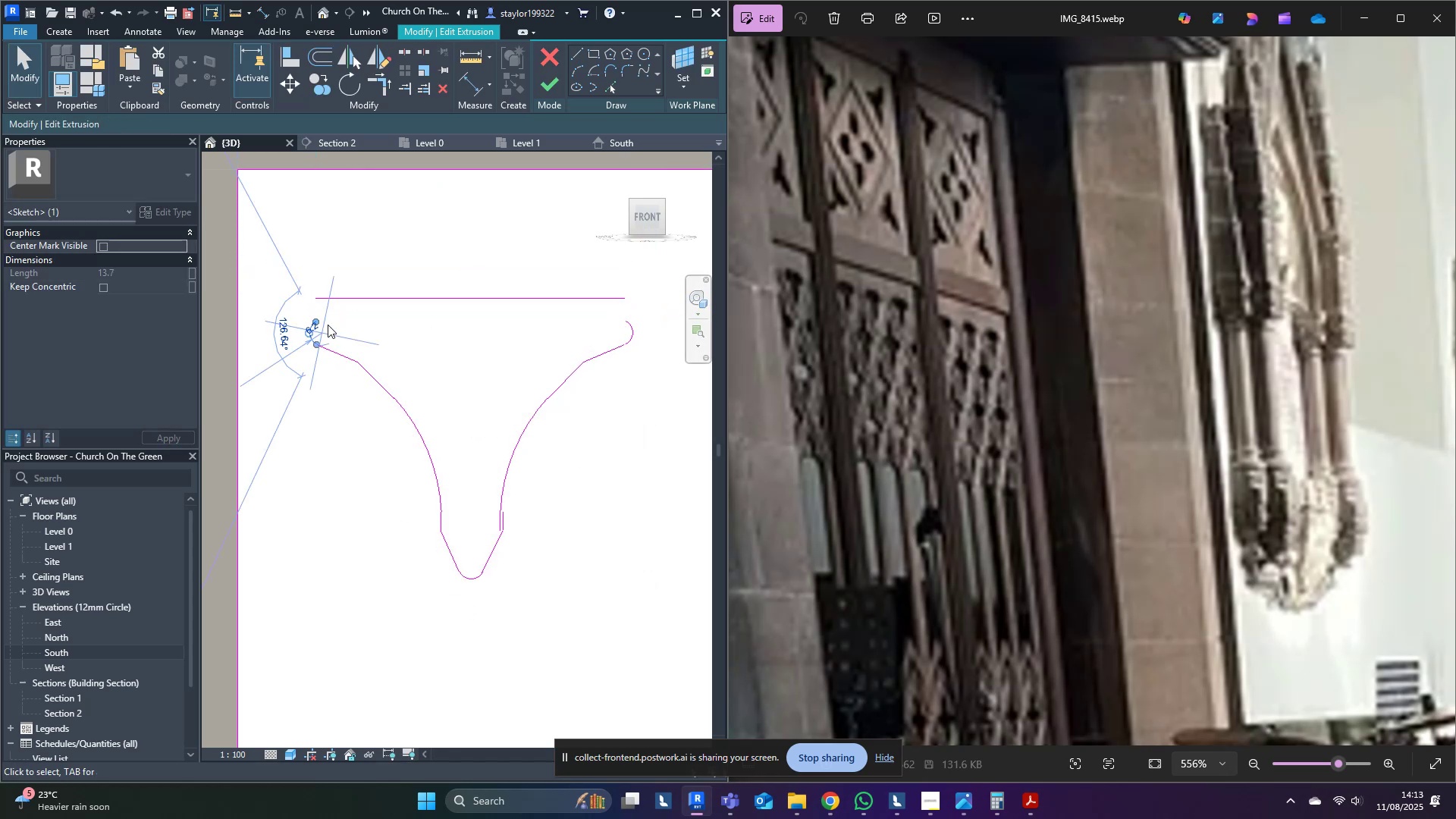 
scroll: coordinate [318, 319], scroll_direction: up, amount: 8.0
 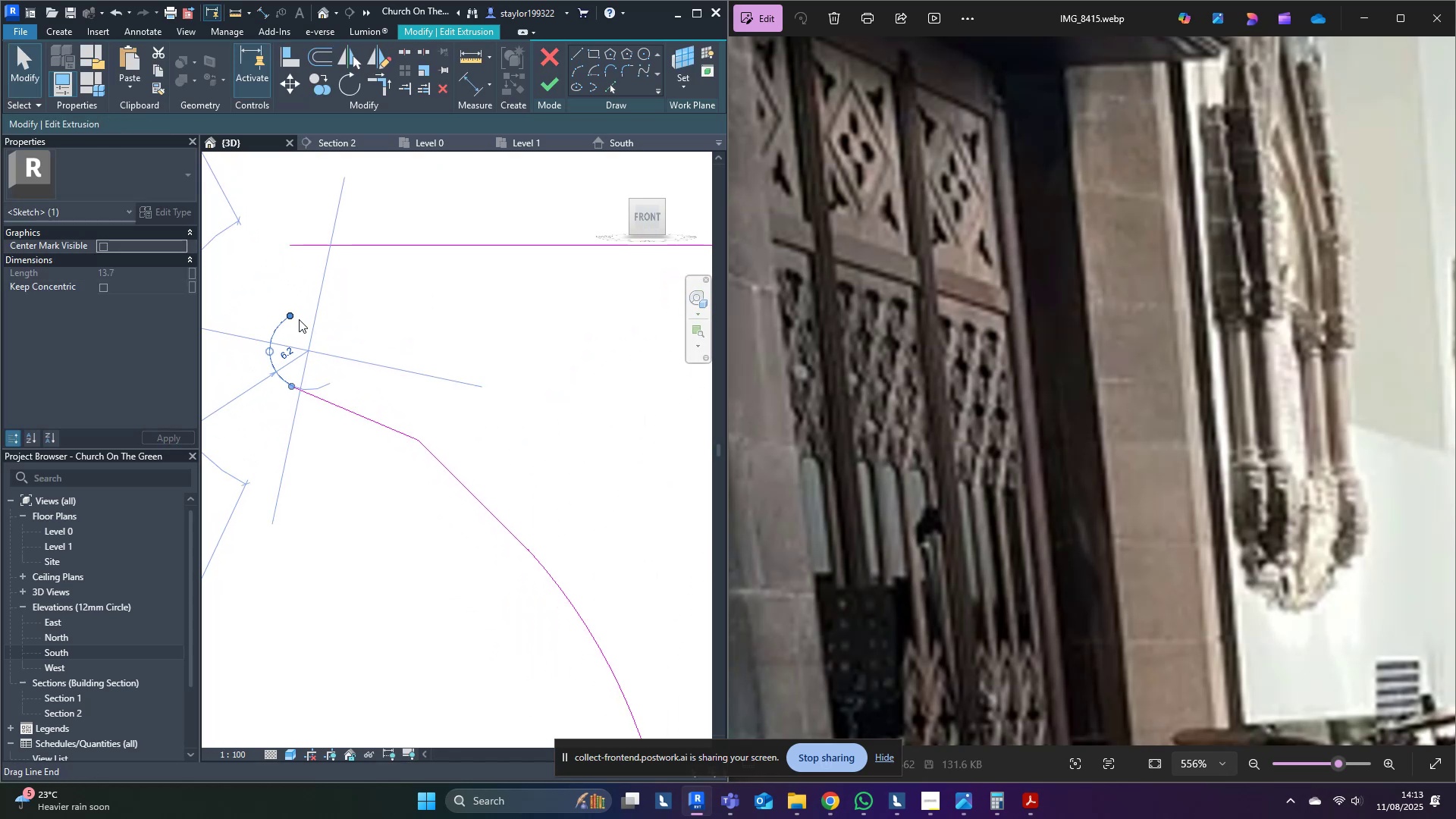 
left_click_drag(start_coordinate=[294, 321], to_coordinate=[312, 285])
 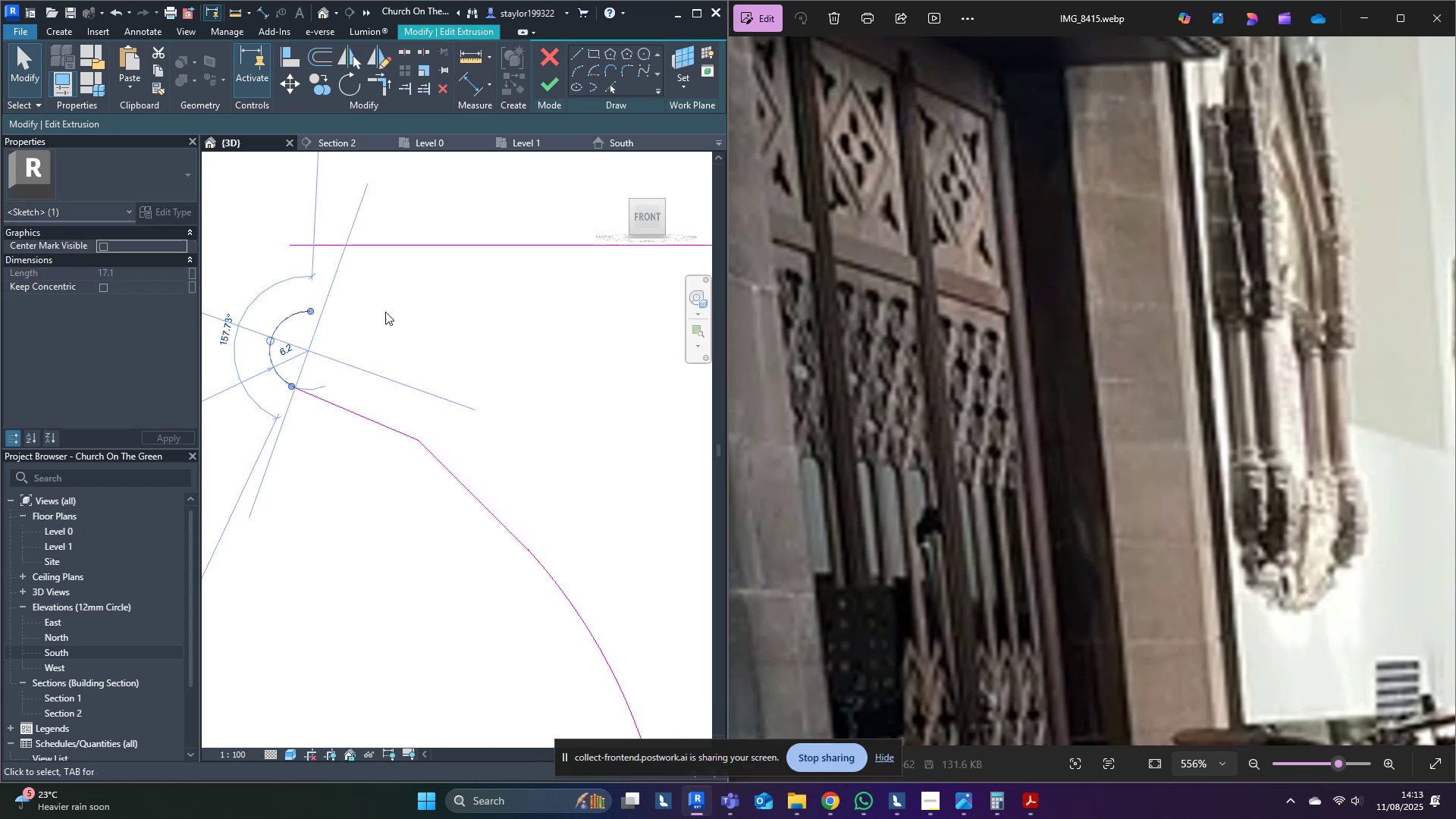 
left_click([419, 321])
 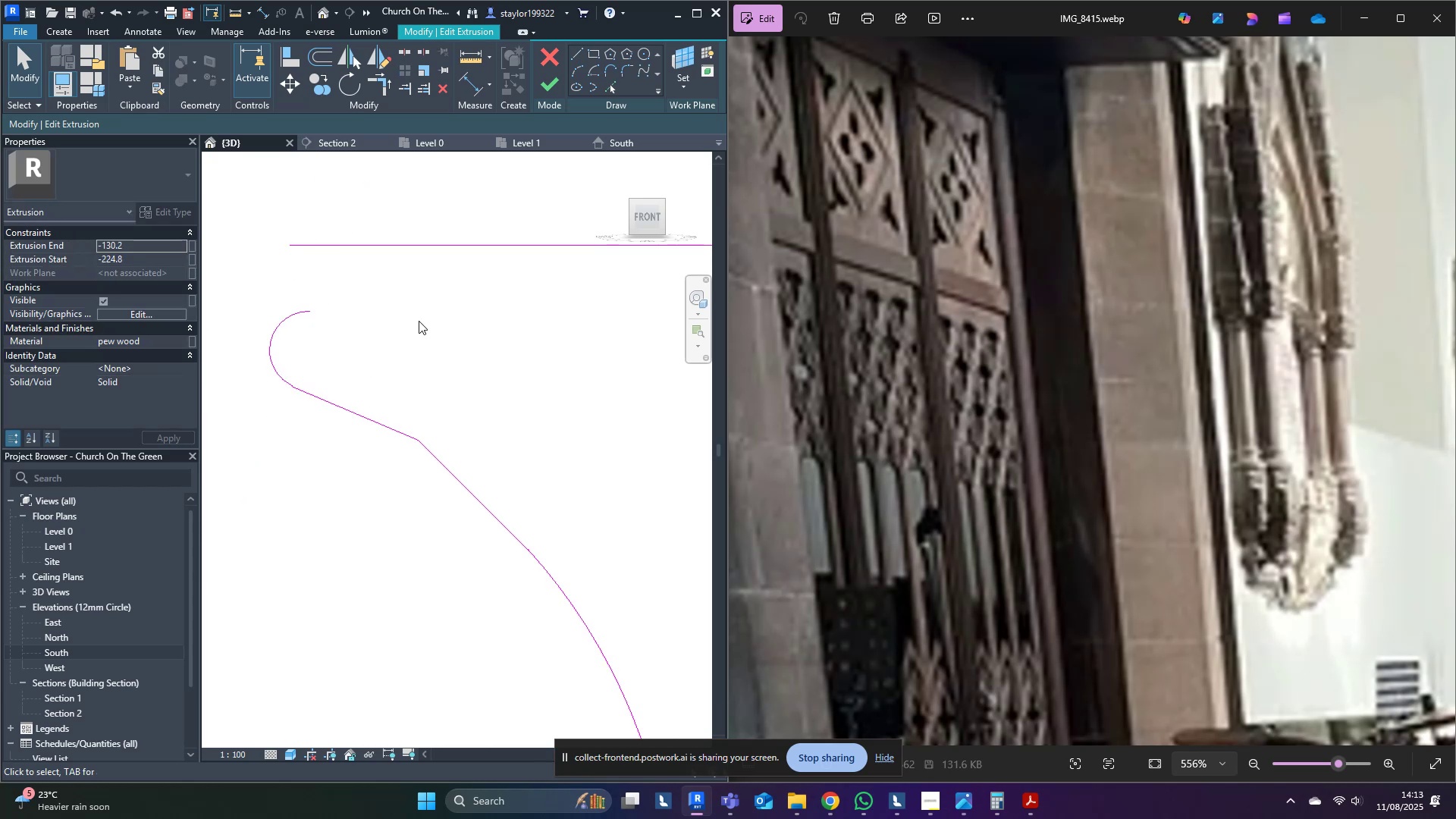 
hold_key(key=ControlLeft, duration=1.13)
 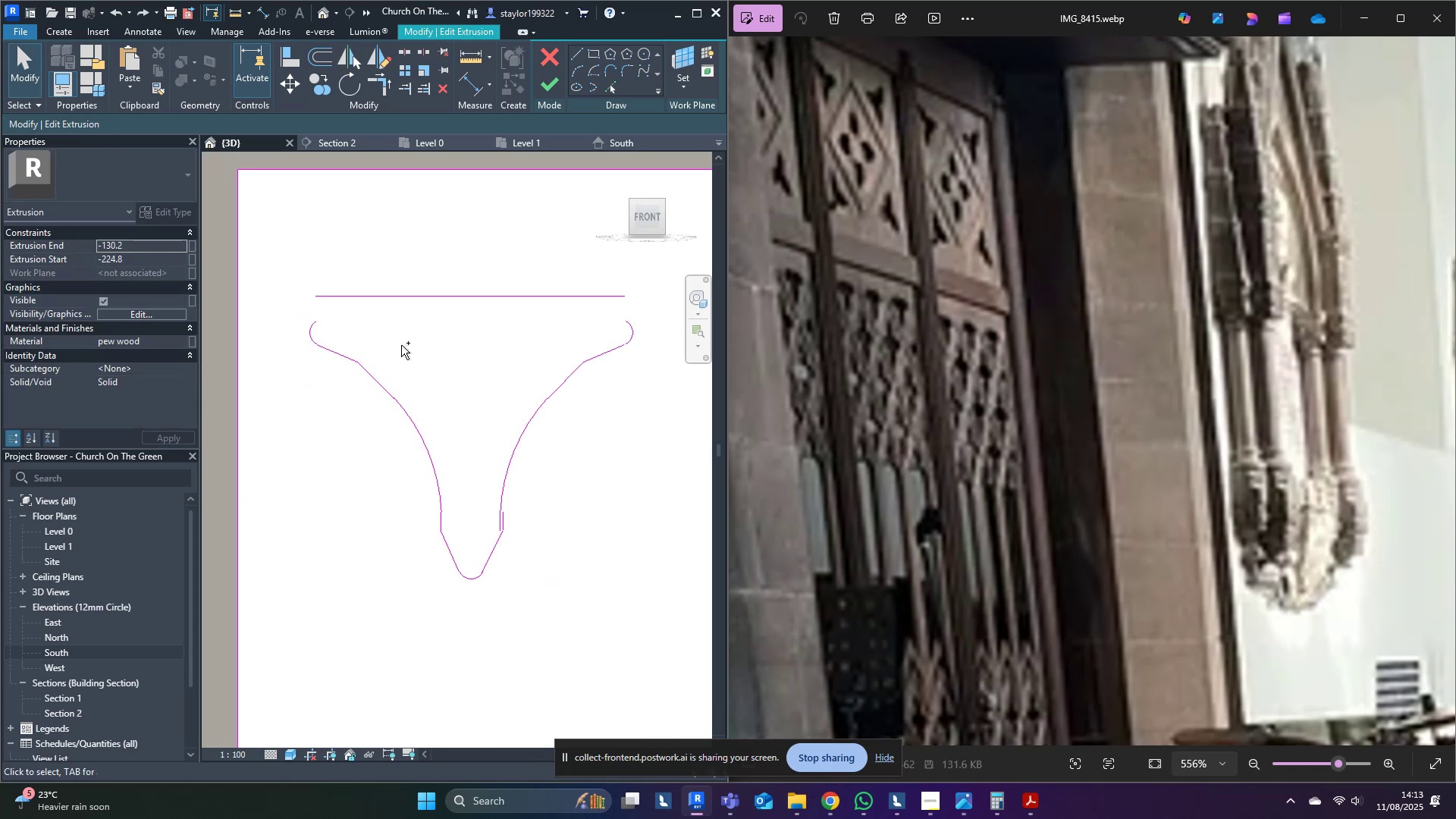 
hold_key(key=Z, duration=0.73)
 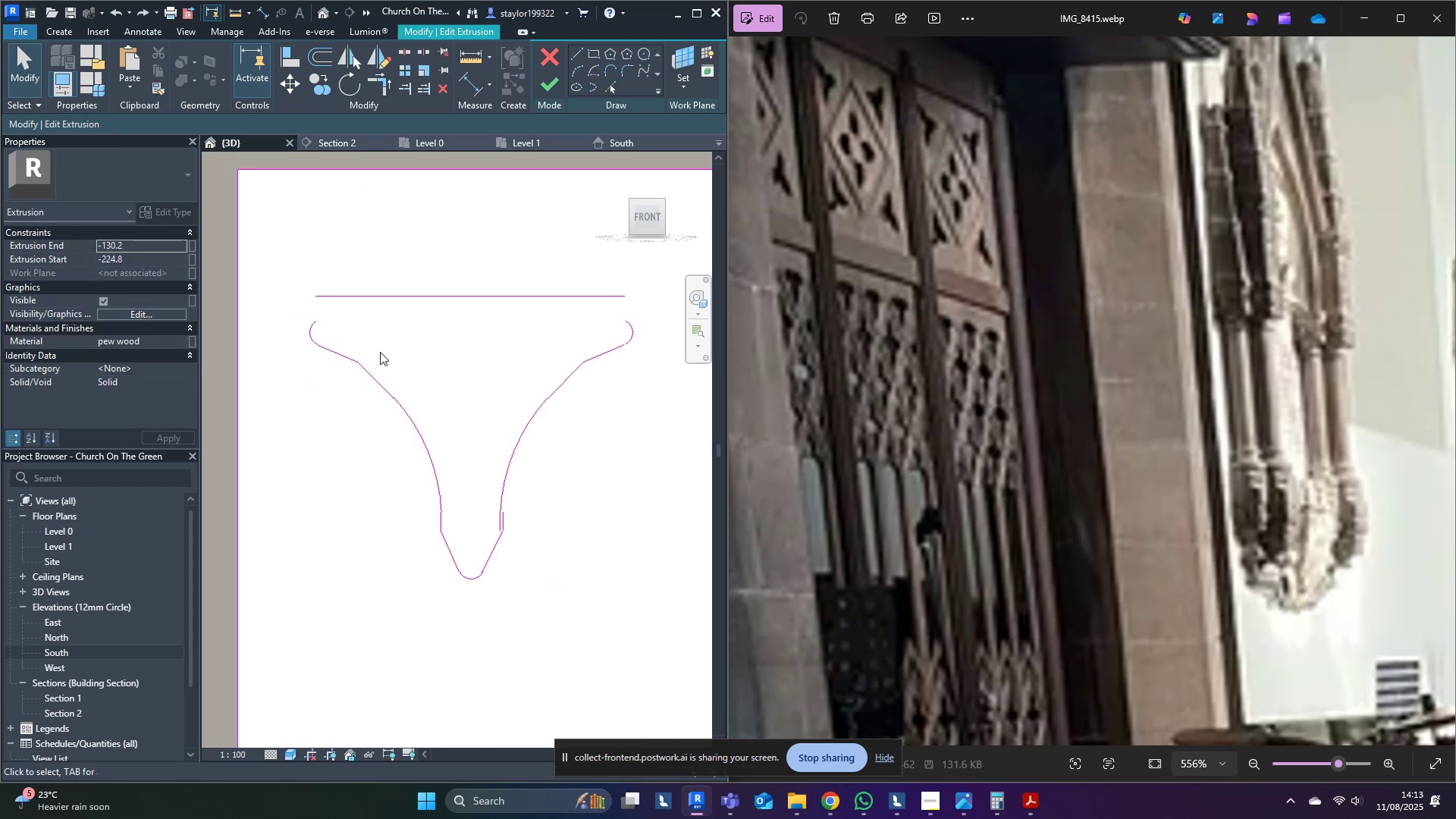 
hold_key(key=ControlLeft, duration=7.45)
 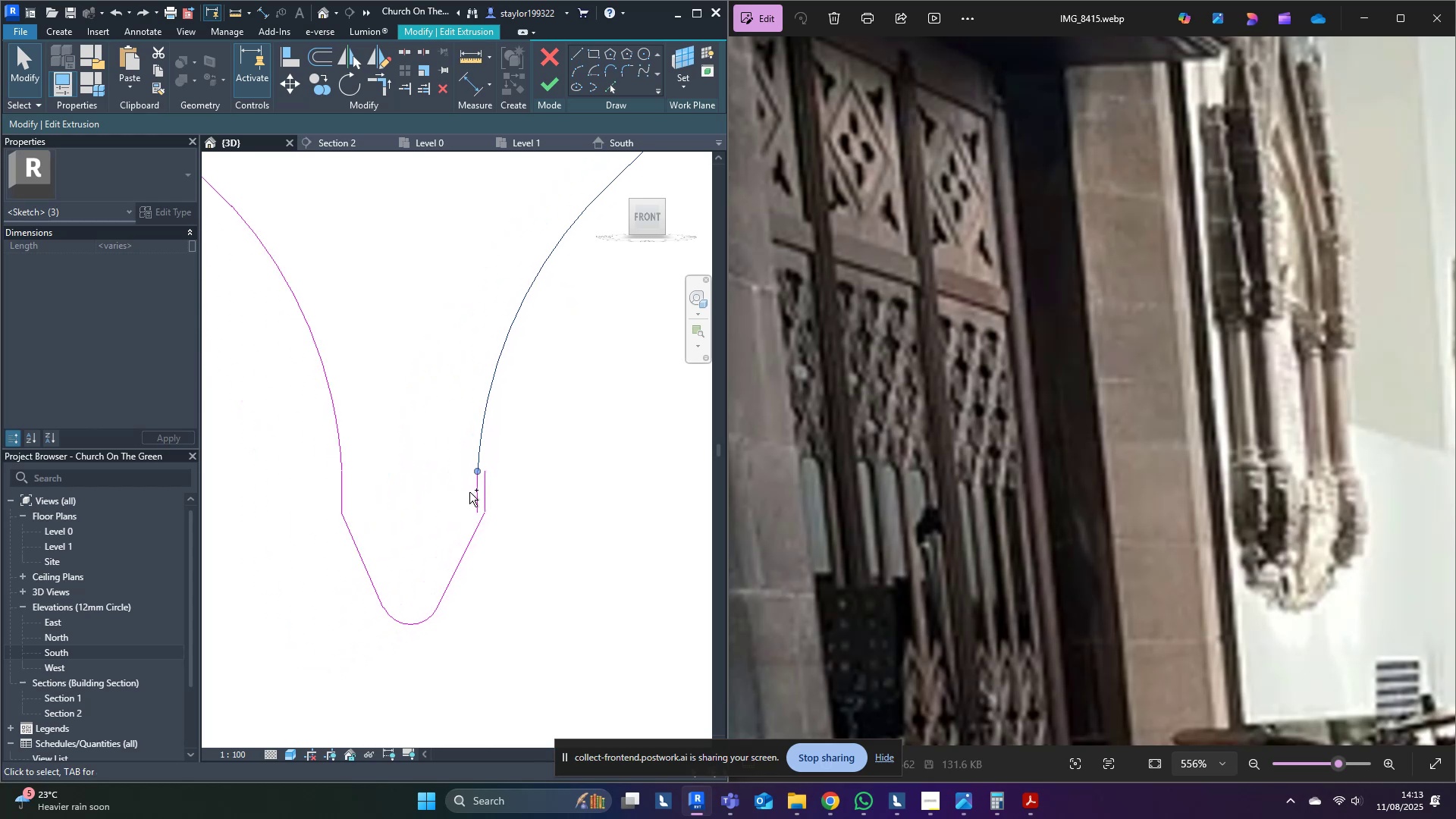 
hold_key(key=Z, duration=17.31)
 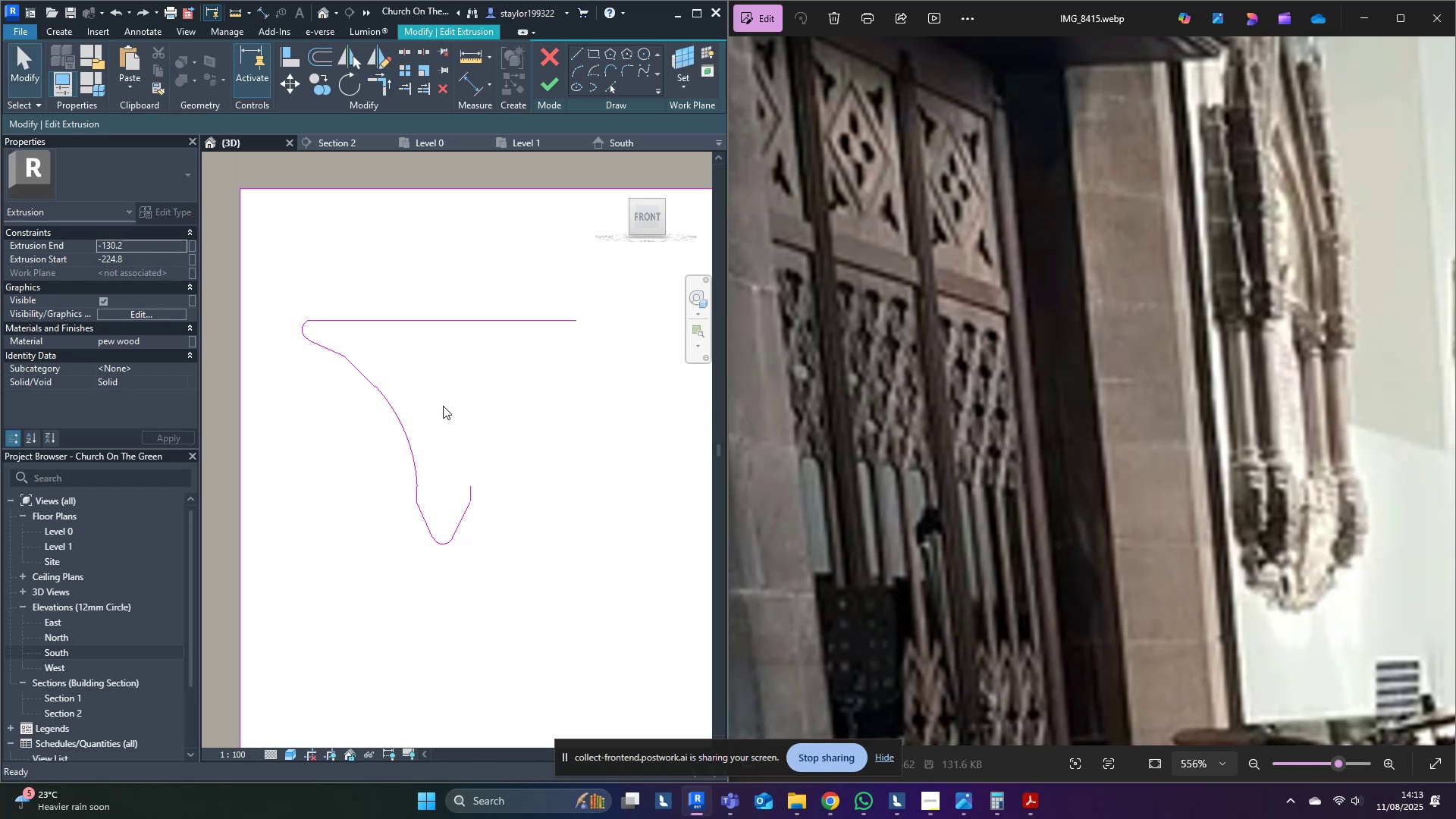 
left_click([431, 355])
 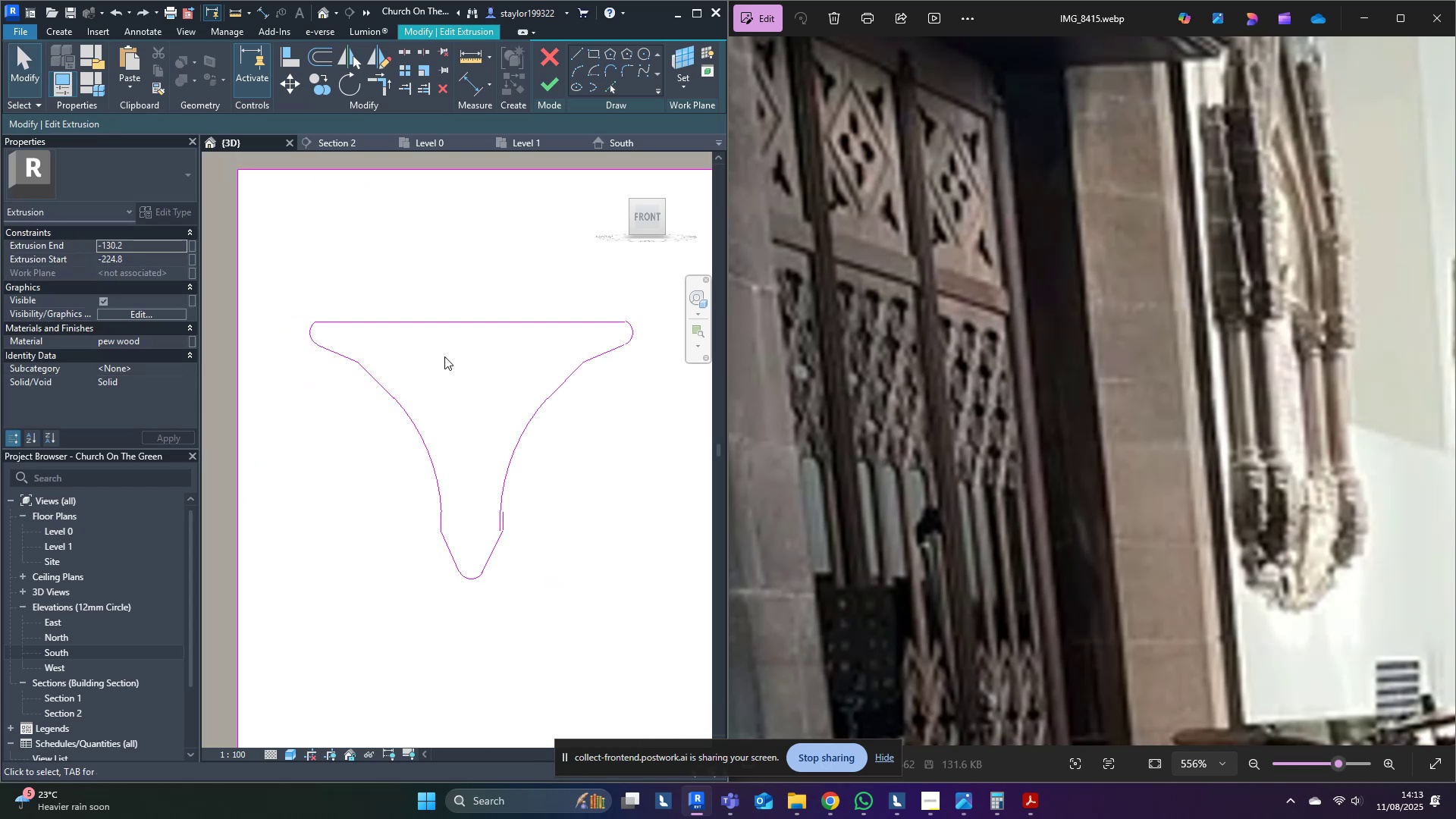 
scroll: coordinate [471, 384], scroll_direction: up, amount: 2.0
 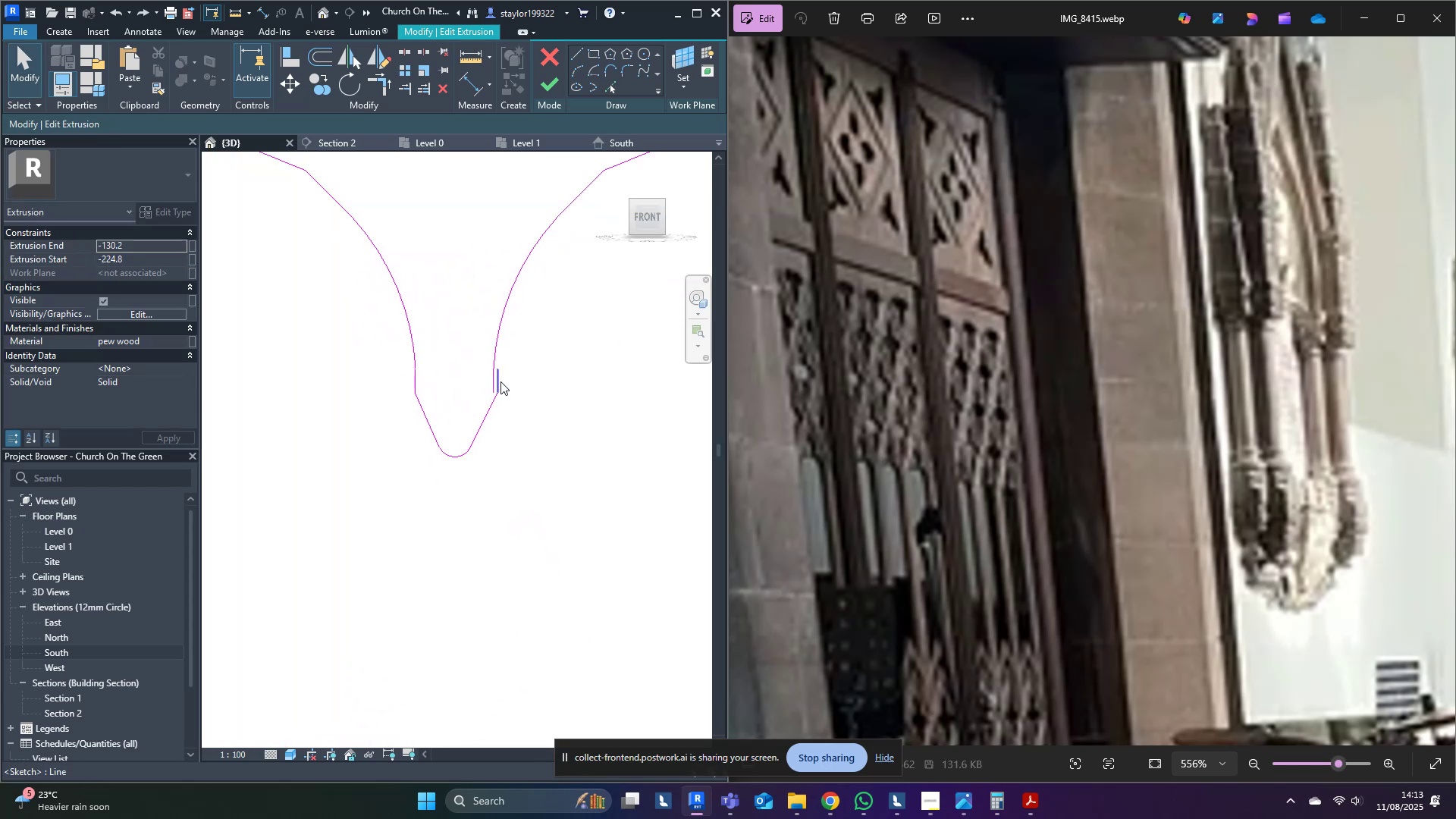 
left_click([500, 381])
 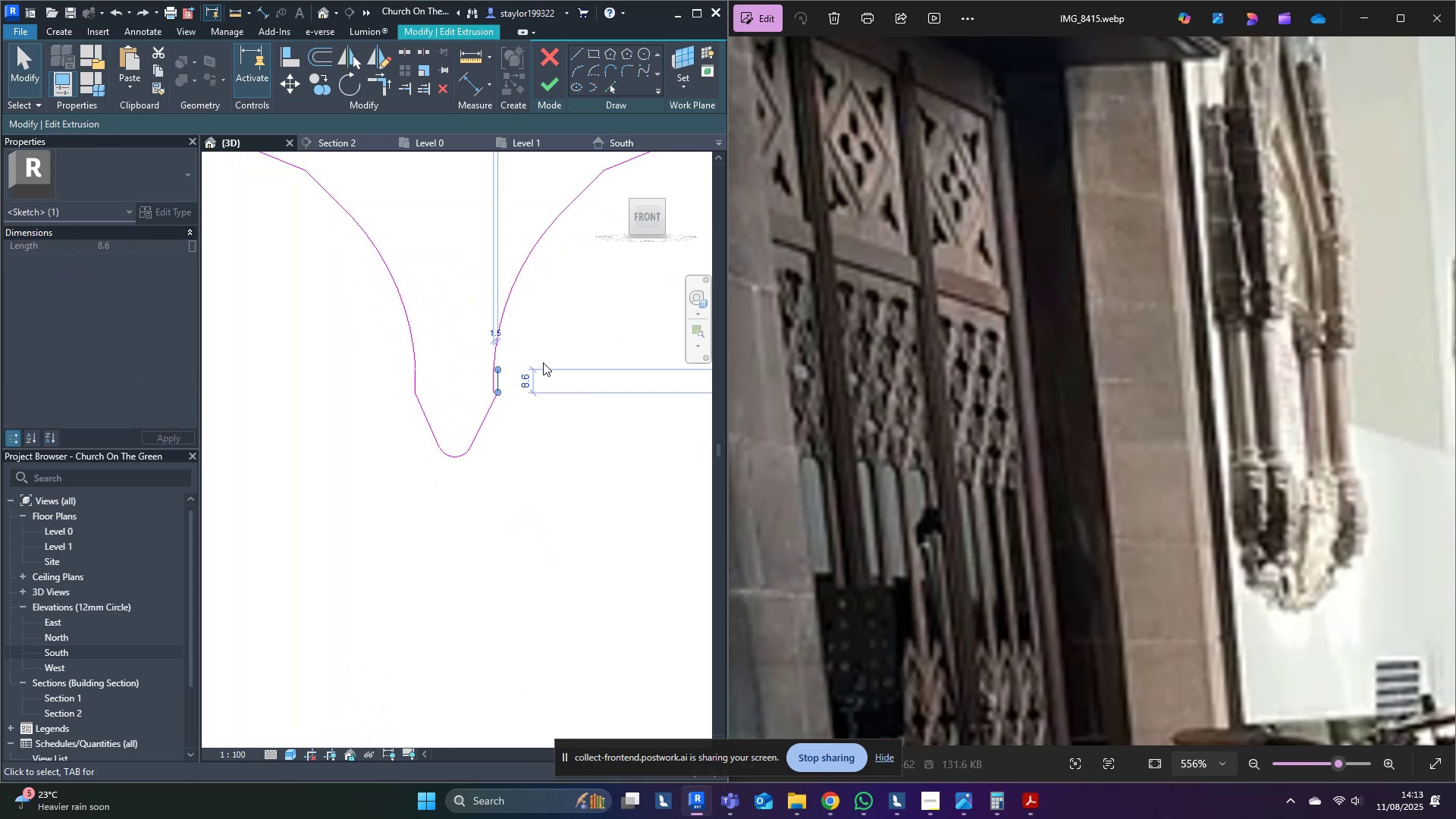 
left_click([545, 358])
 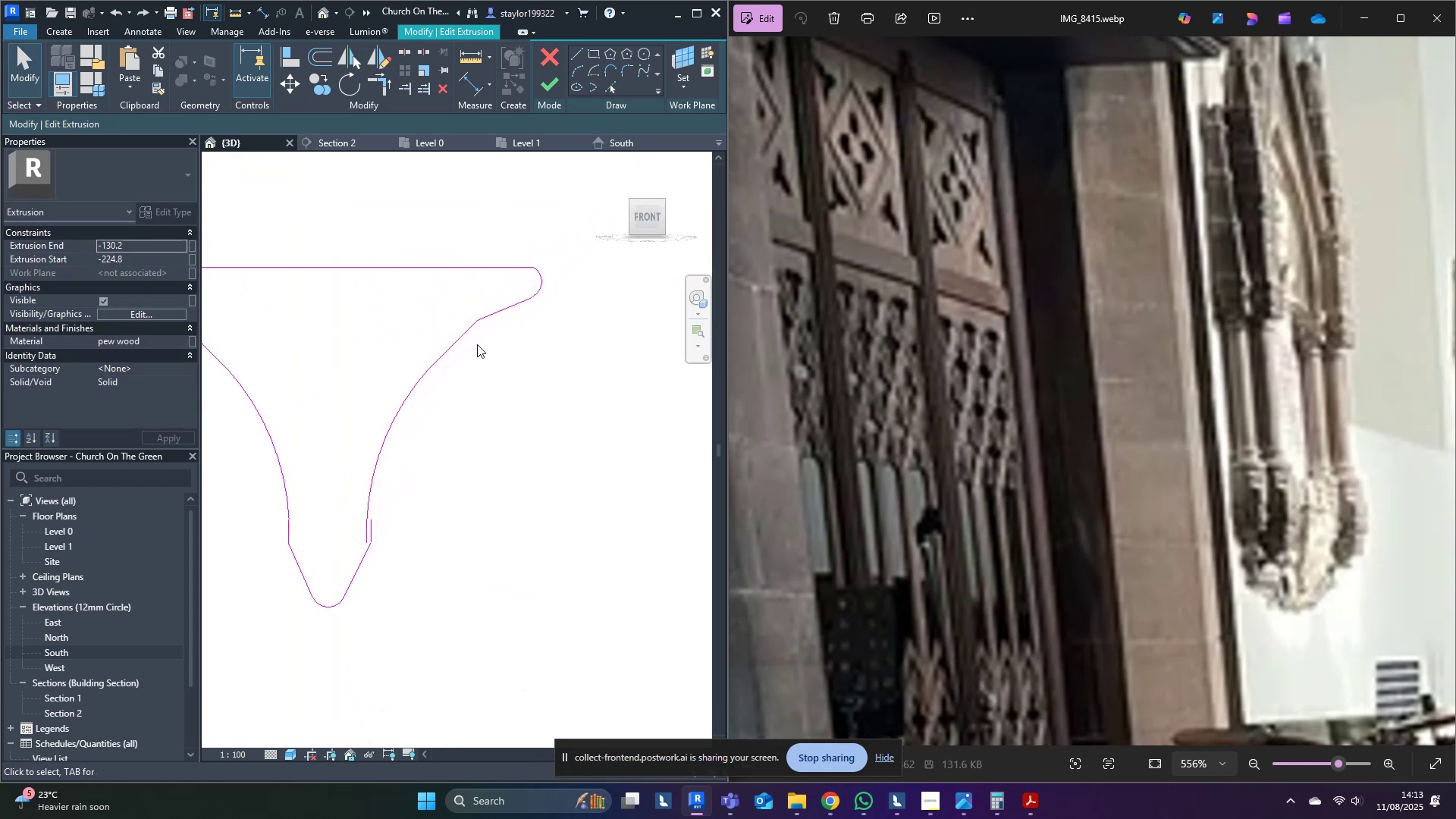 
left_click_drag(start_coordinate=[496, 299], to_coordinate=[334, 515])
 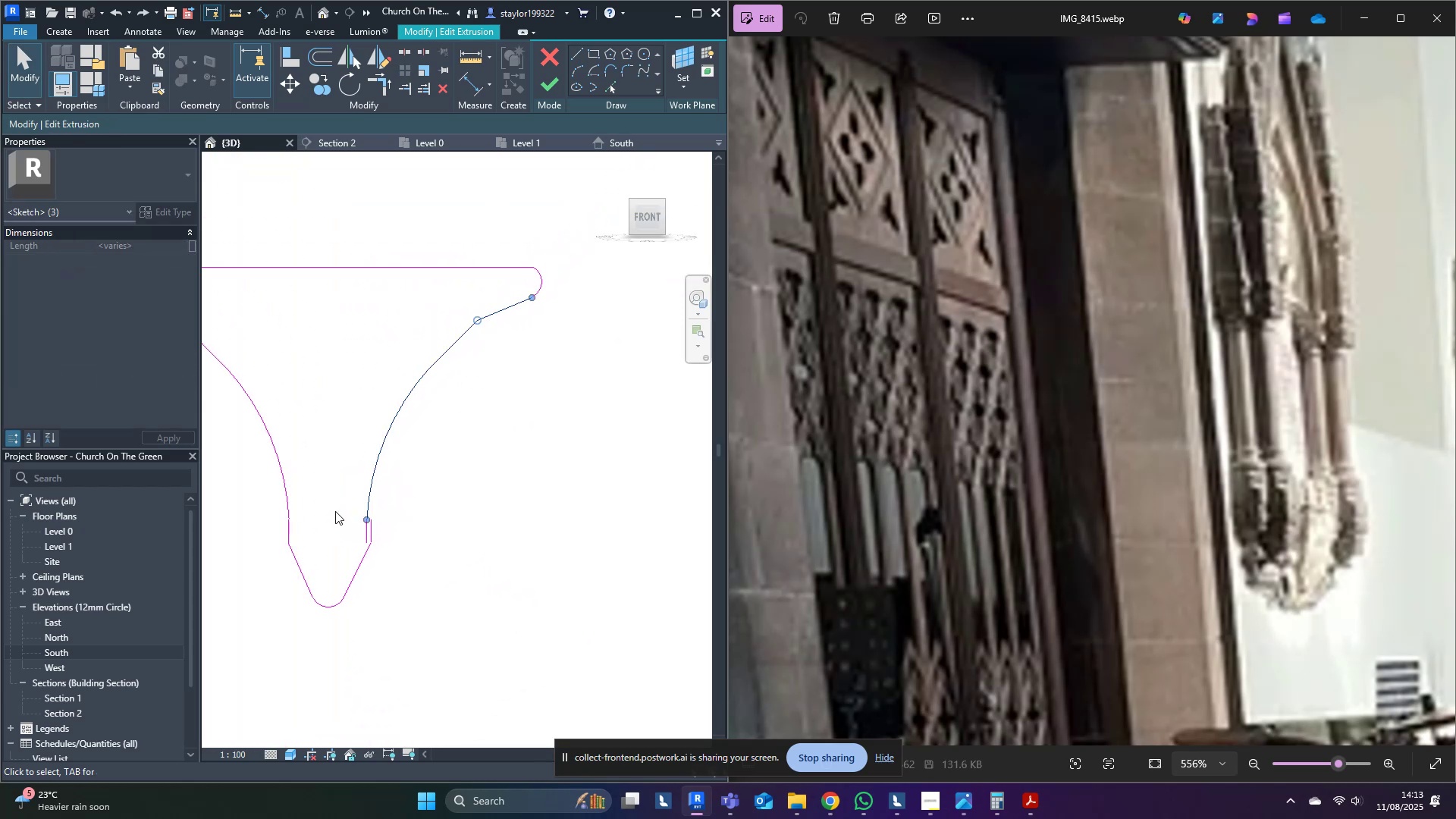 
scroll: coordinate [346, 526], scroll_direction: up, amount: 4.0
 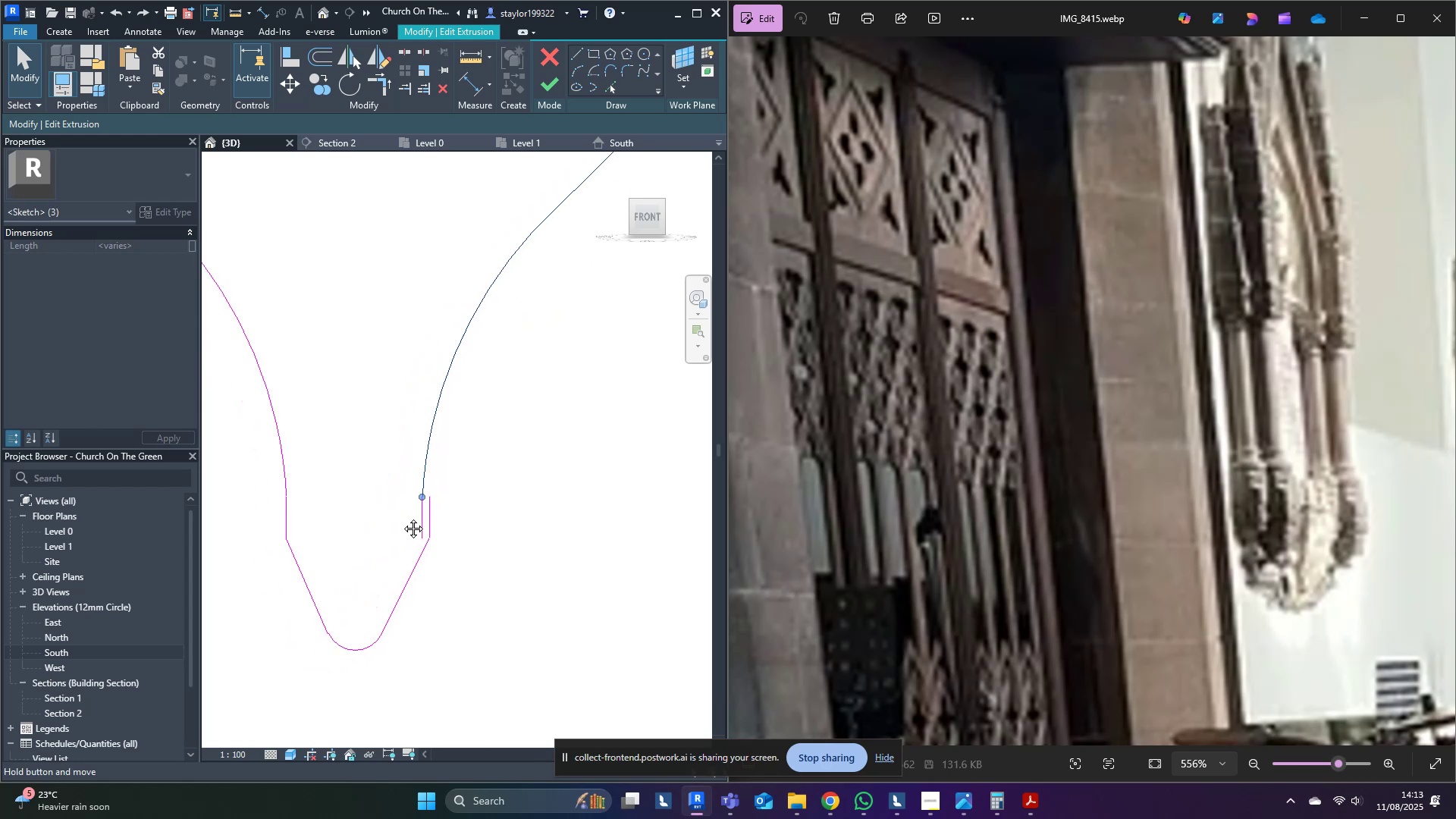 
hold_key(key=ControlLeft, duration=1.09)
left_click([471, 491])
 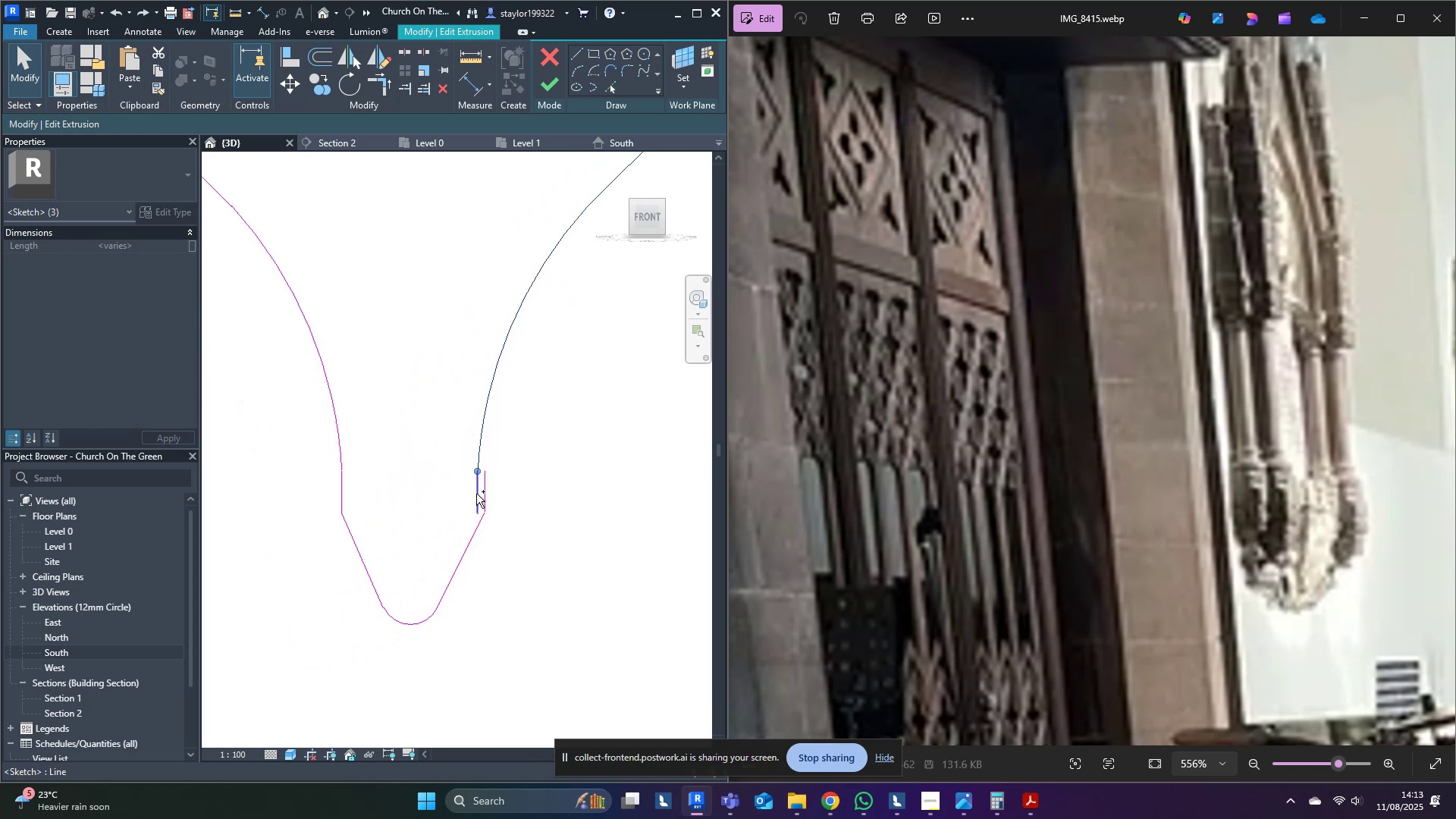 
double_click([476, 494])
 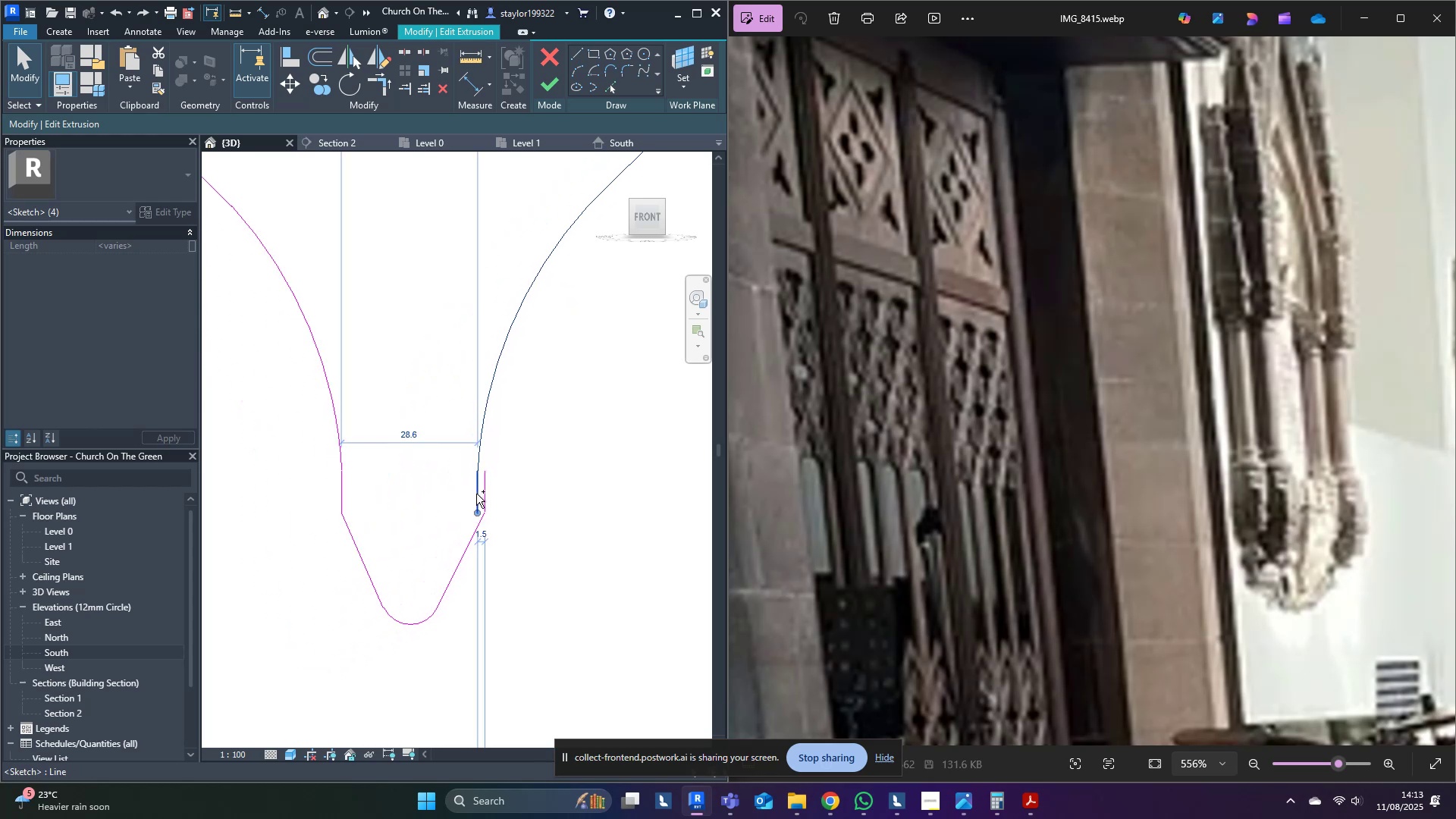 
scroll: coordinate [456, 490], scroll_direction: down, amount: 7.0
 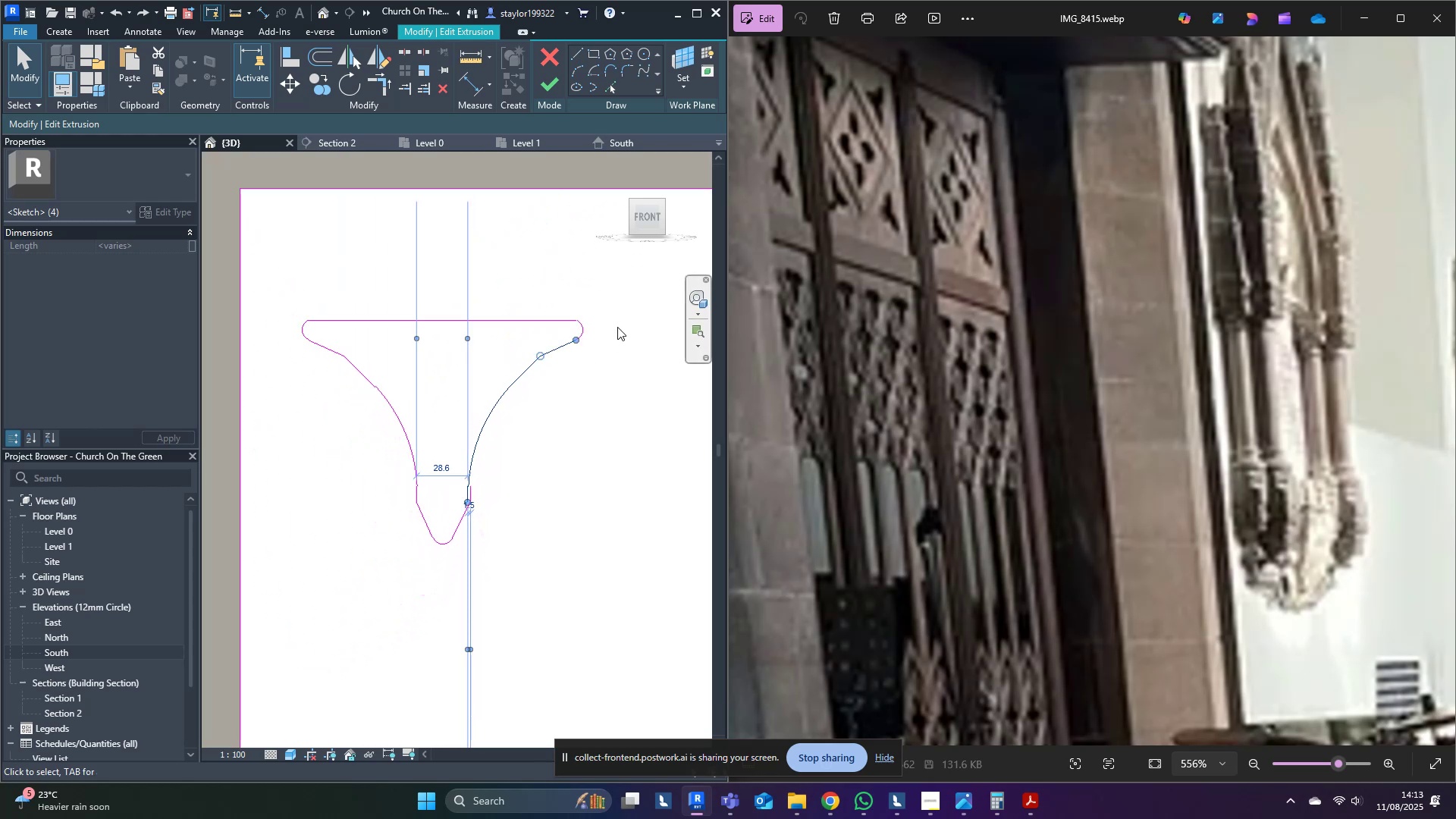 
key(Delete)
 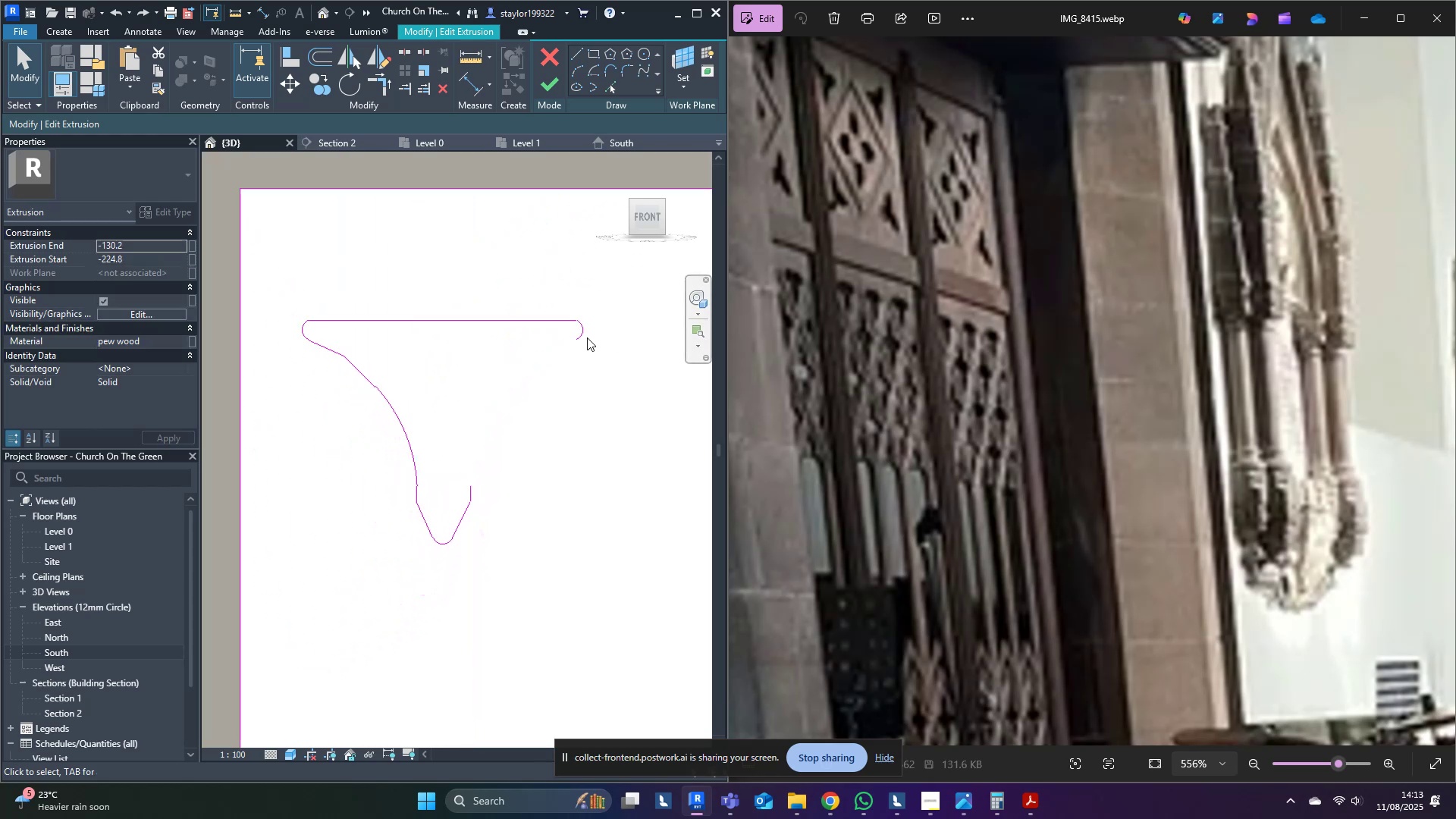 
left_click([586, 337])
 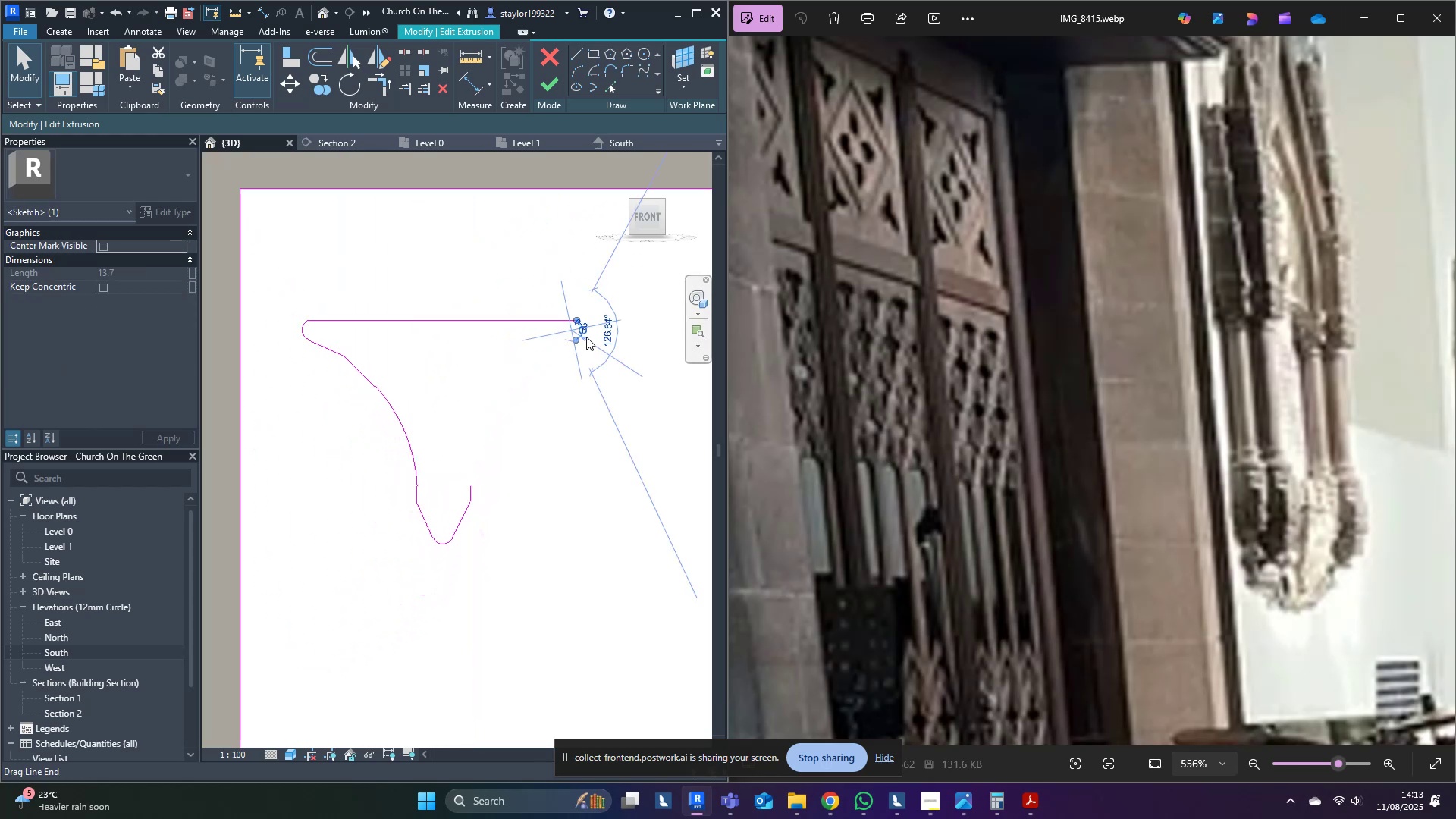 
key(Delete)
 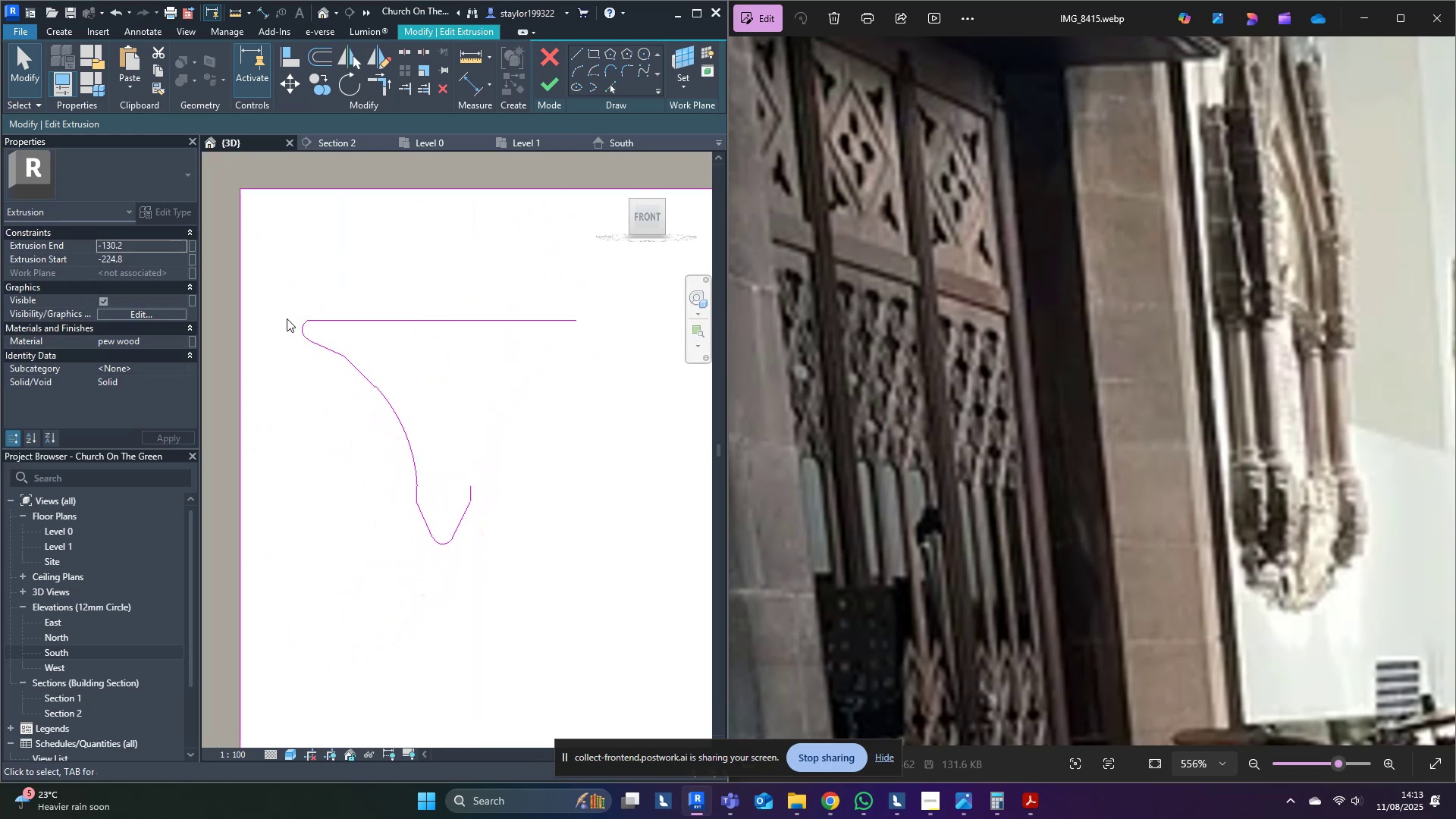 
left_click_drag(start_coordinate=[266, 293], to_coordinate=[429, 529])
 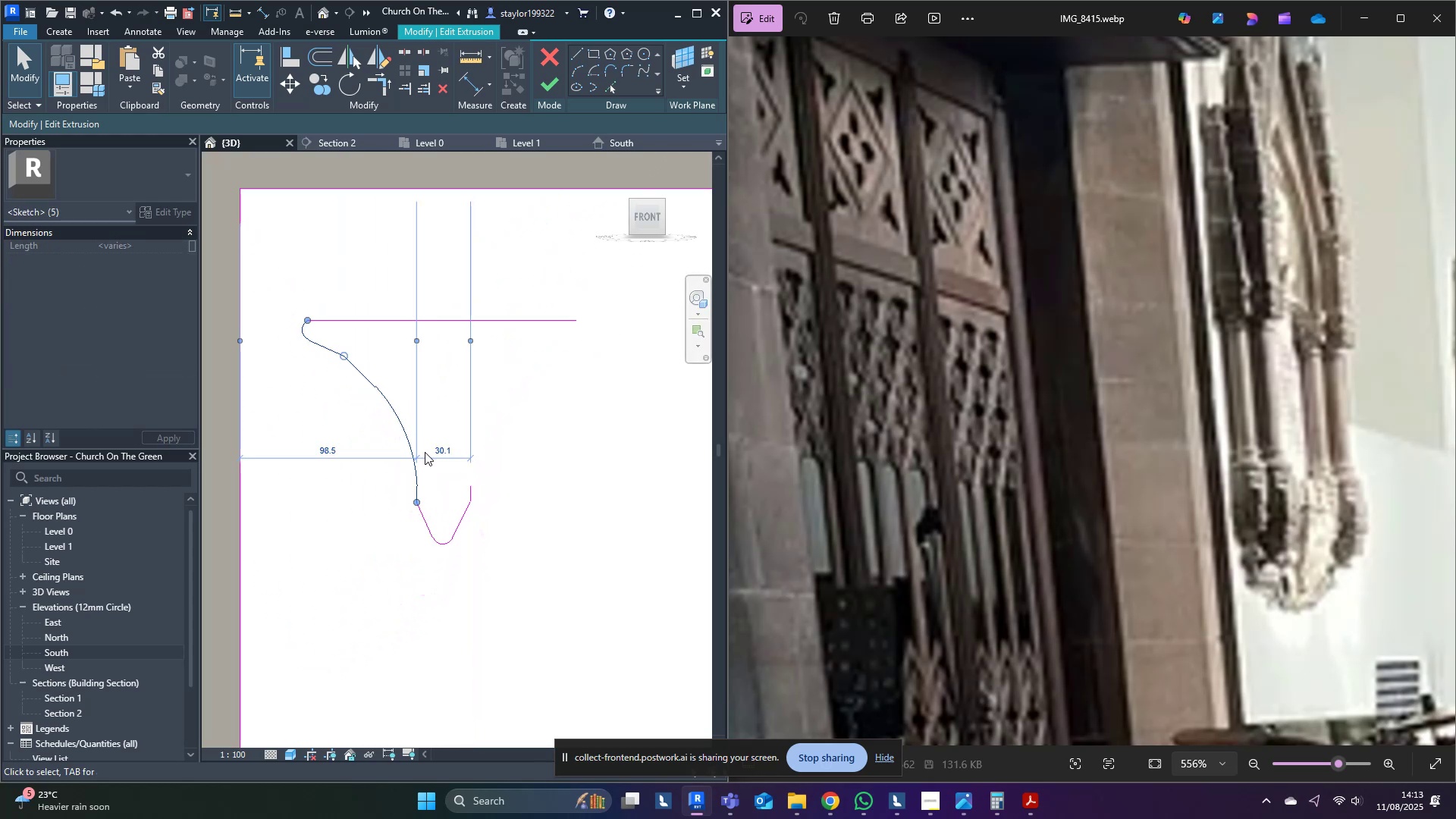 
left_click([435, 407])
 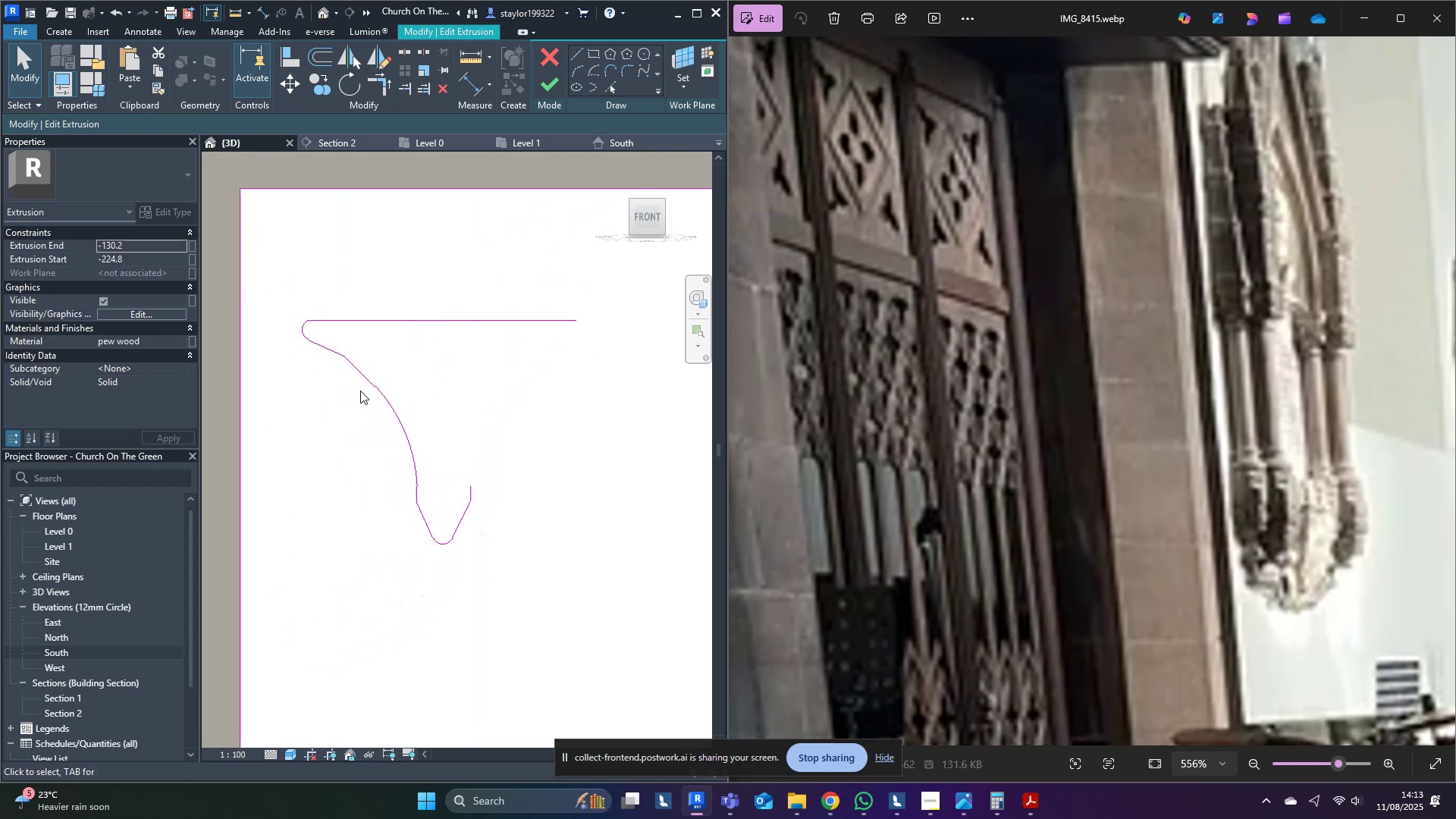 
left_click([366, 384])
 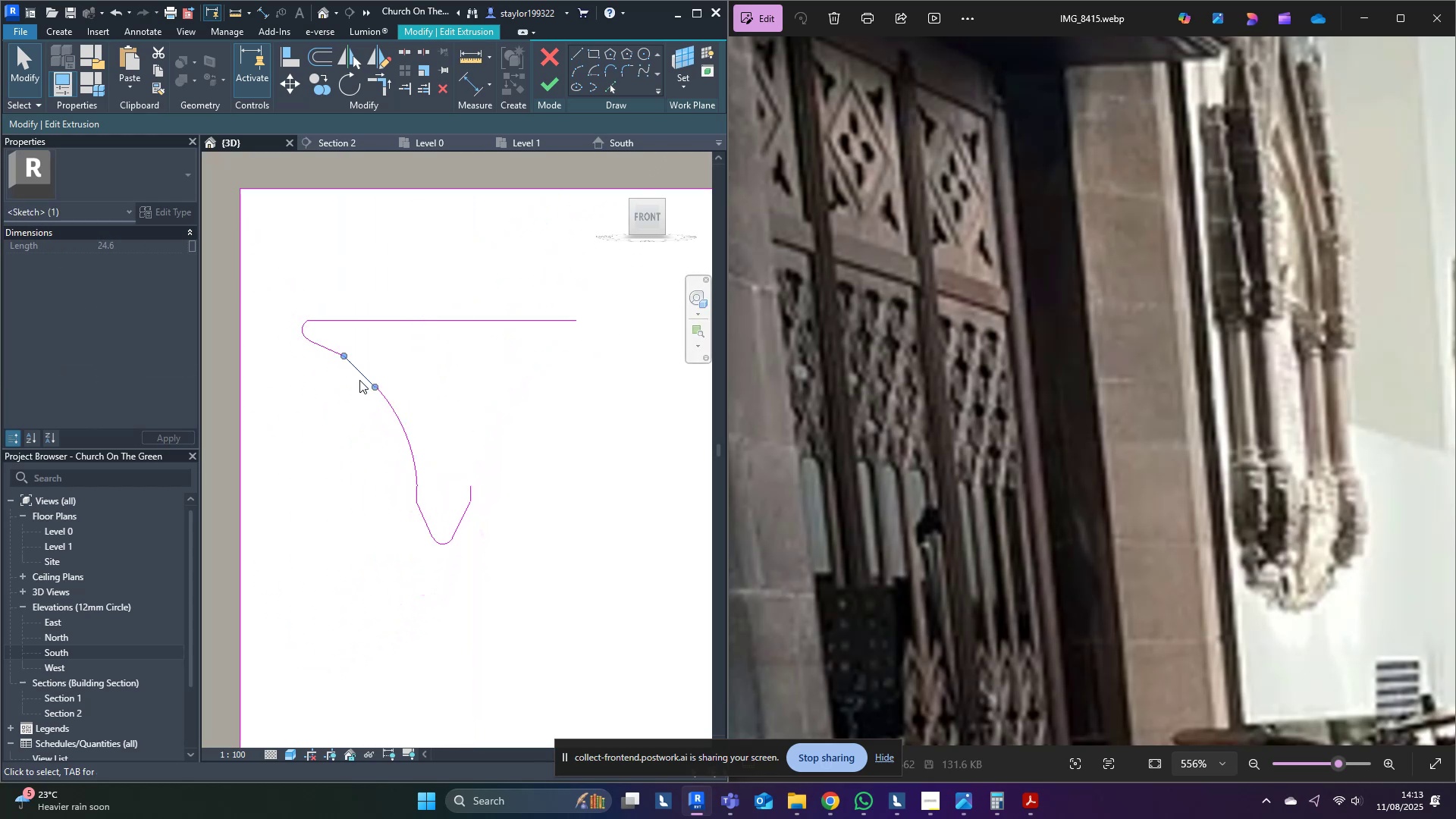 
key(Delete)
 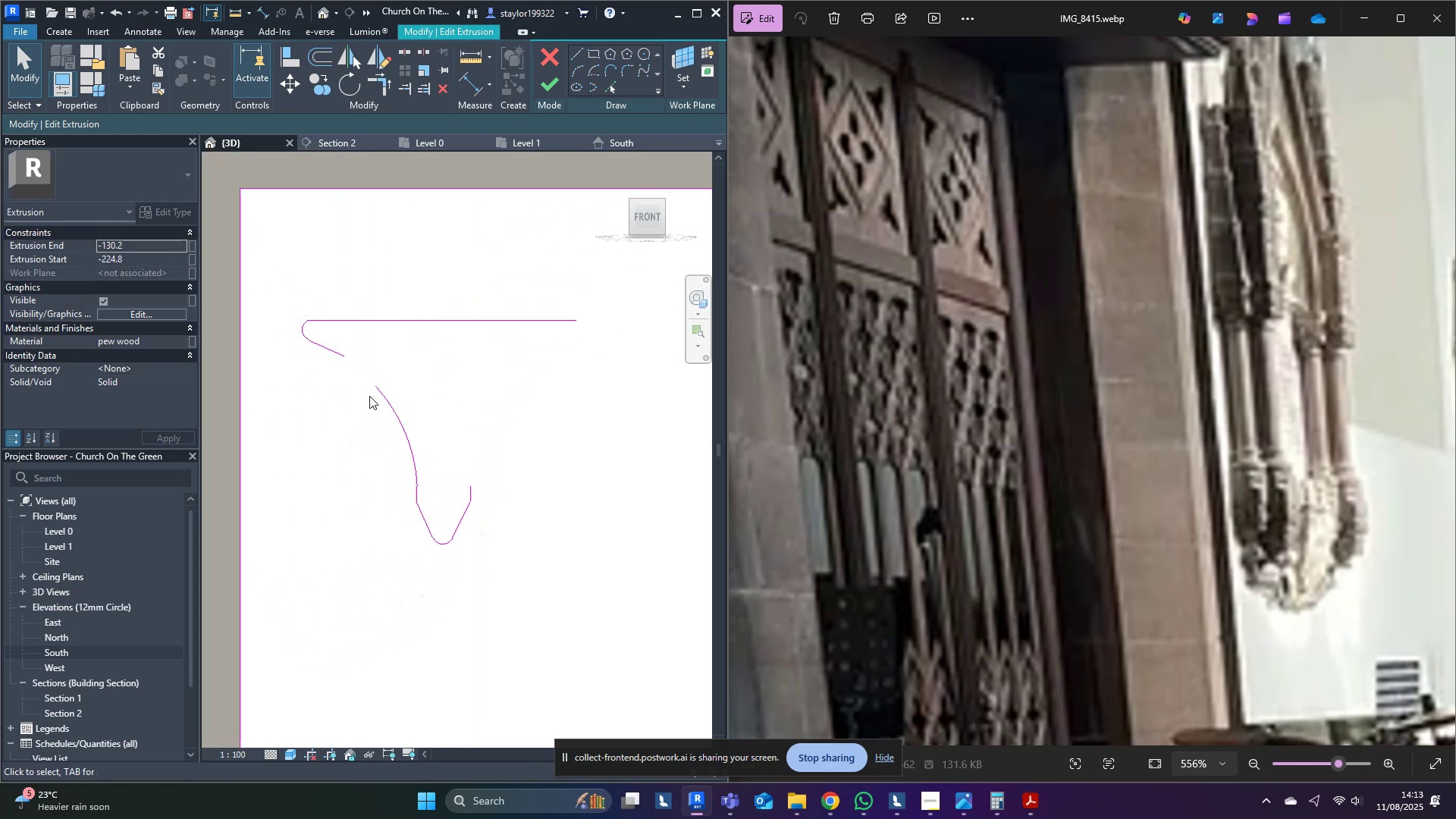 
hold_key(key=T, duration=13.51)
 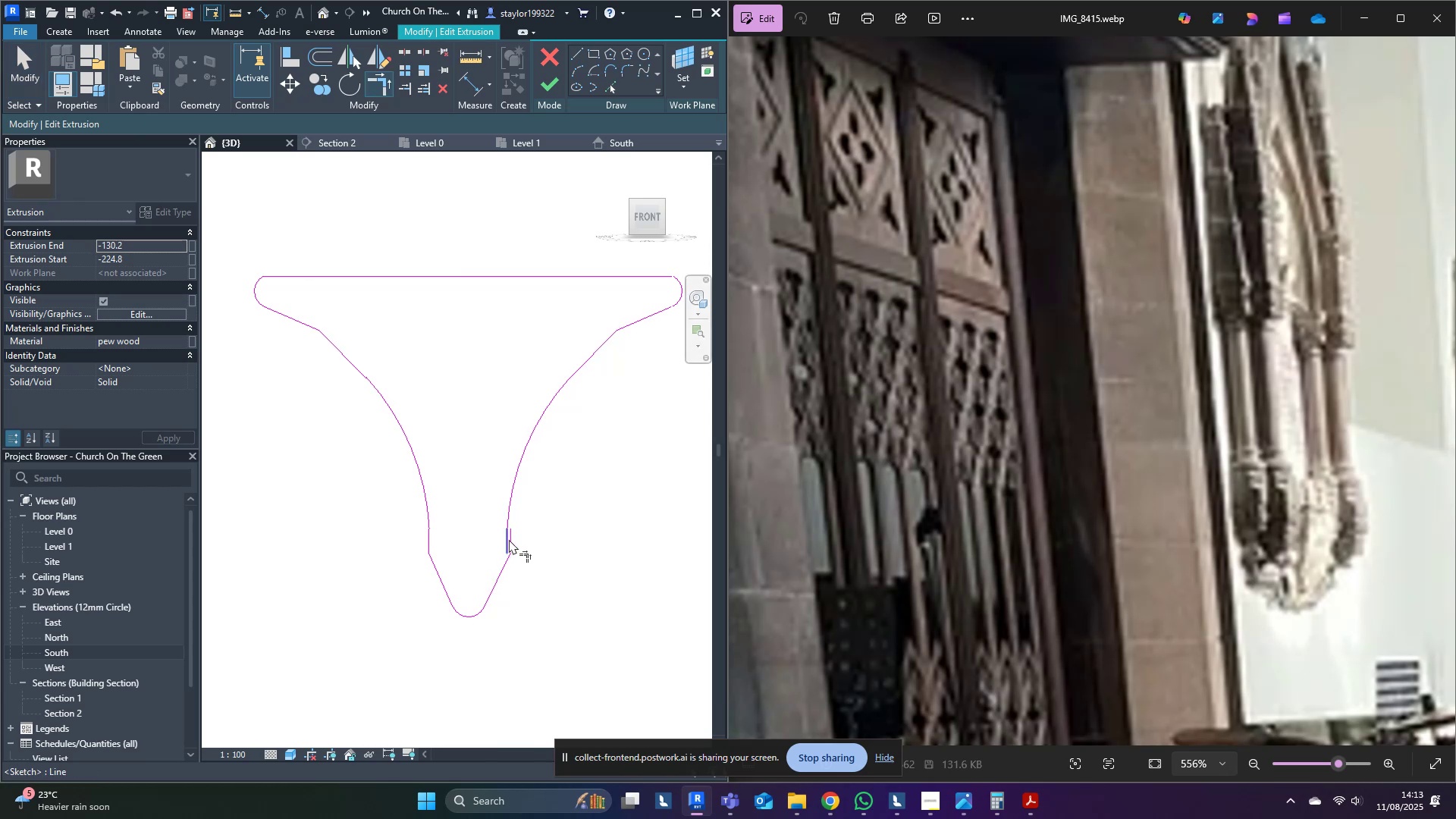 
key(R)
 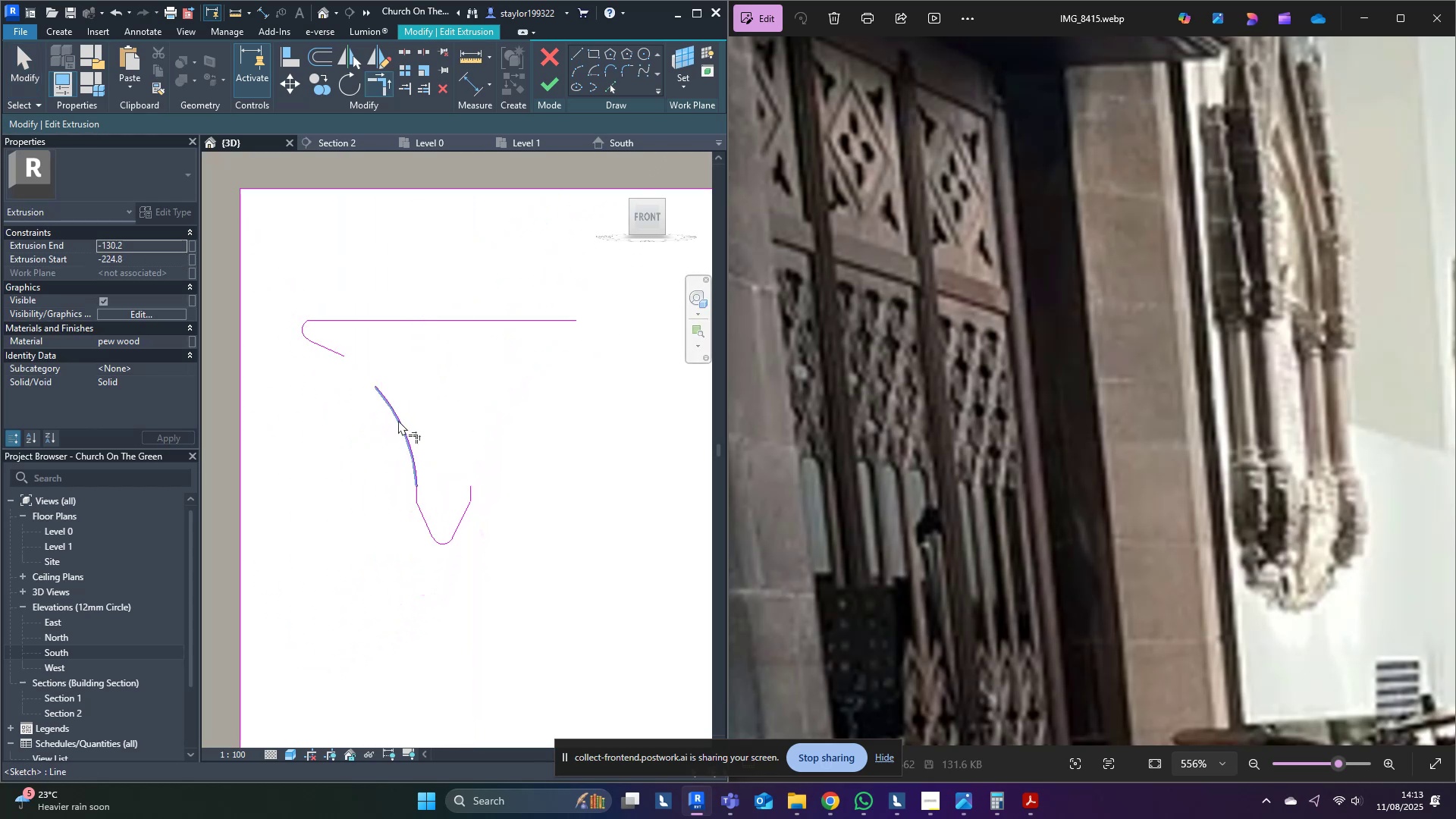 
left_click([398, 420])
 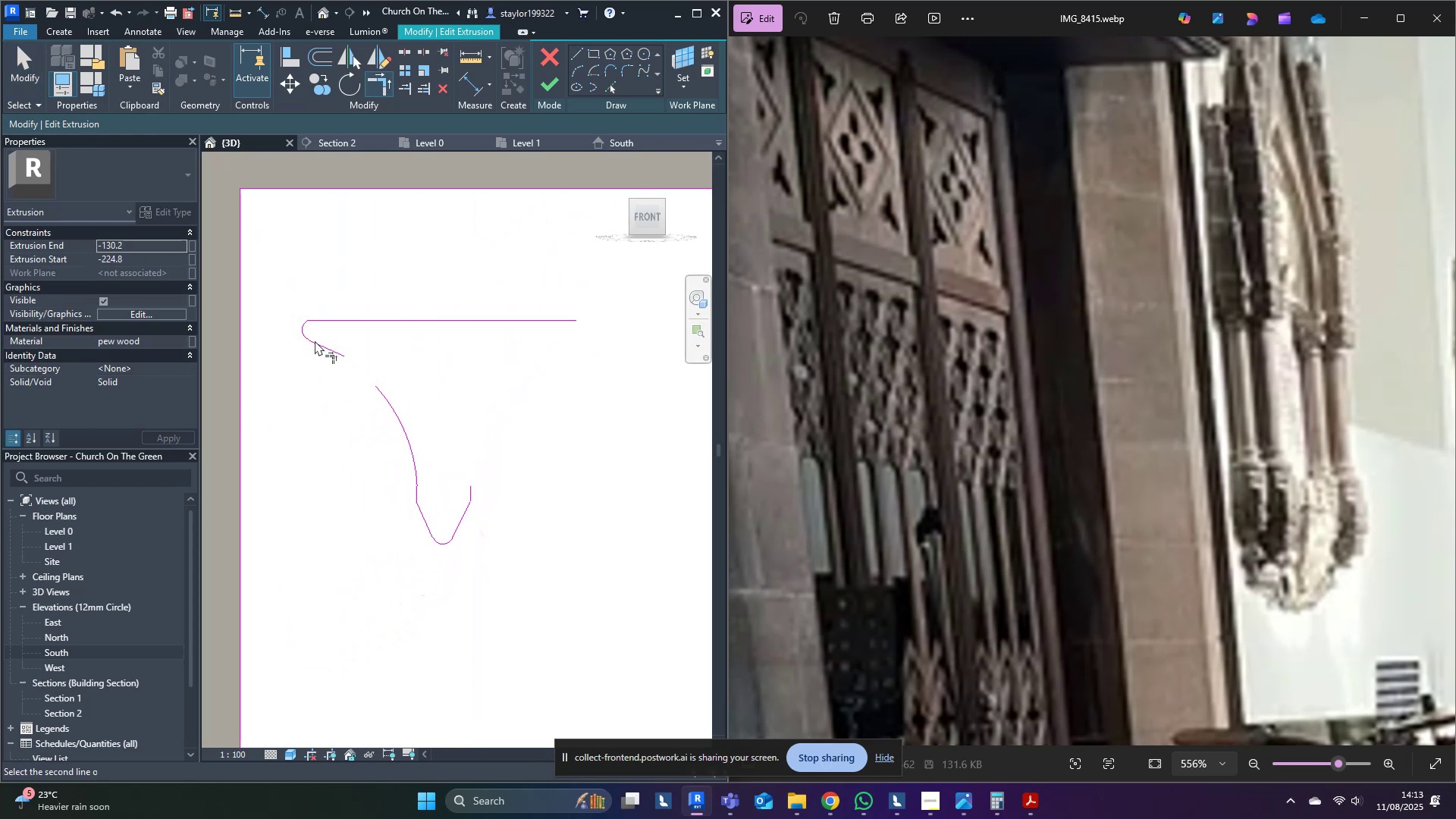 
left_click([315, 340])
 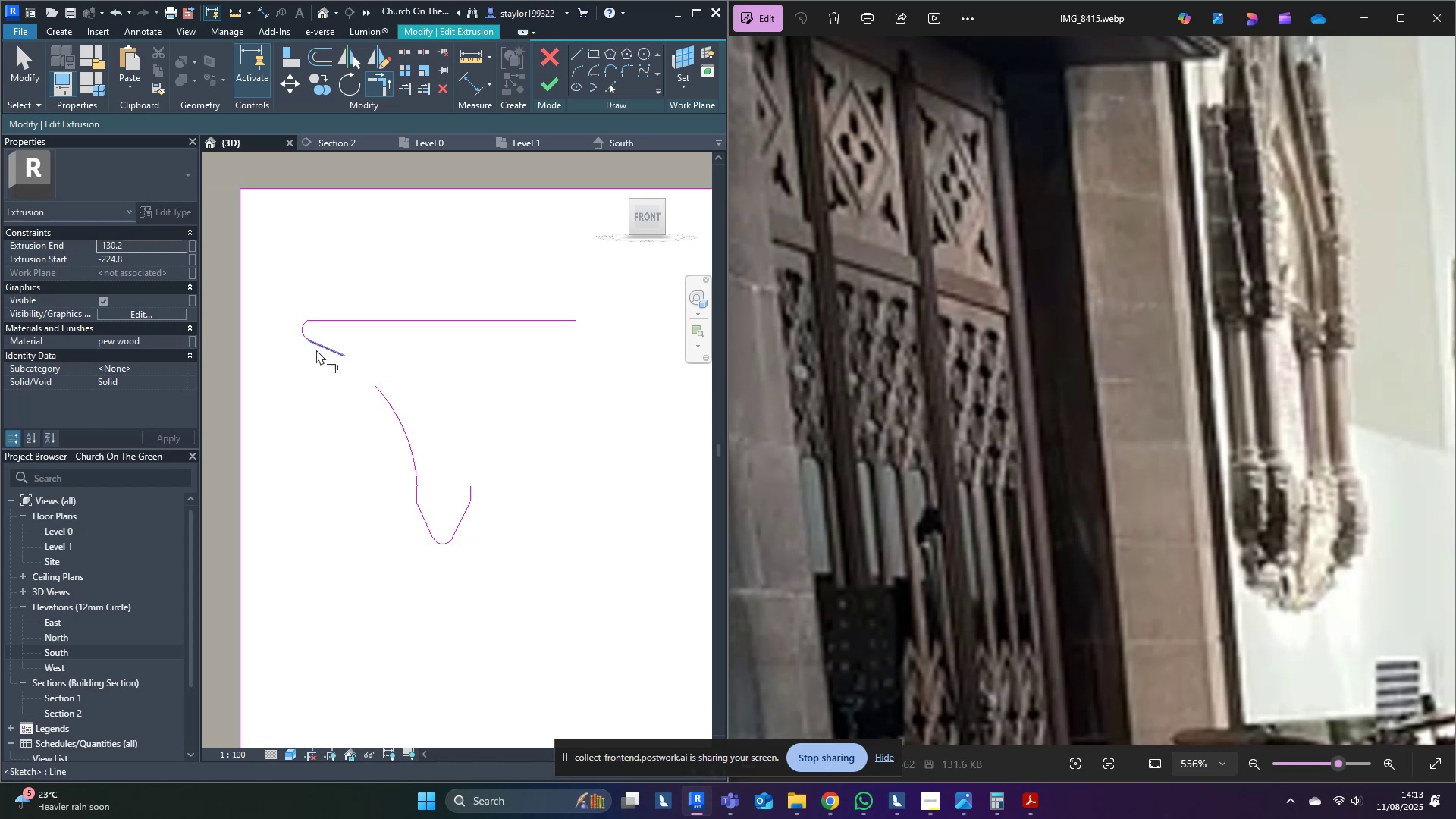 
hold_key(key=ControlLeft, duration=0.33)
 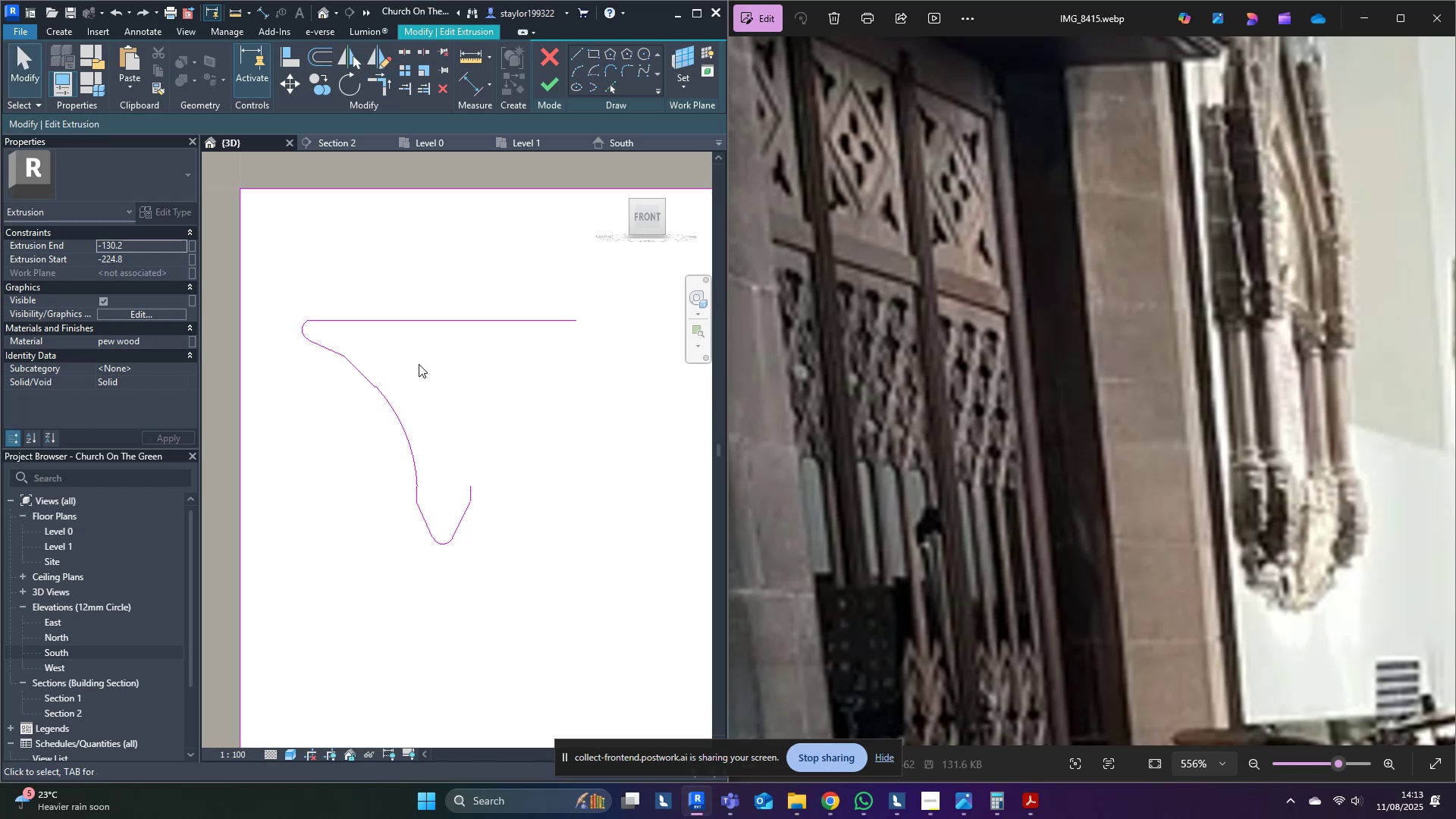 
middle_click([443, 406])
 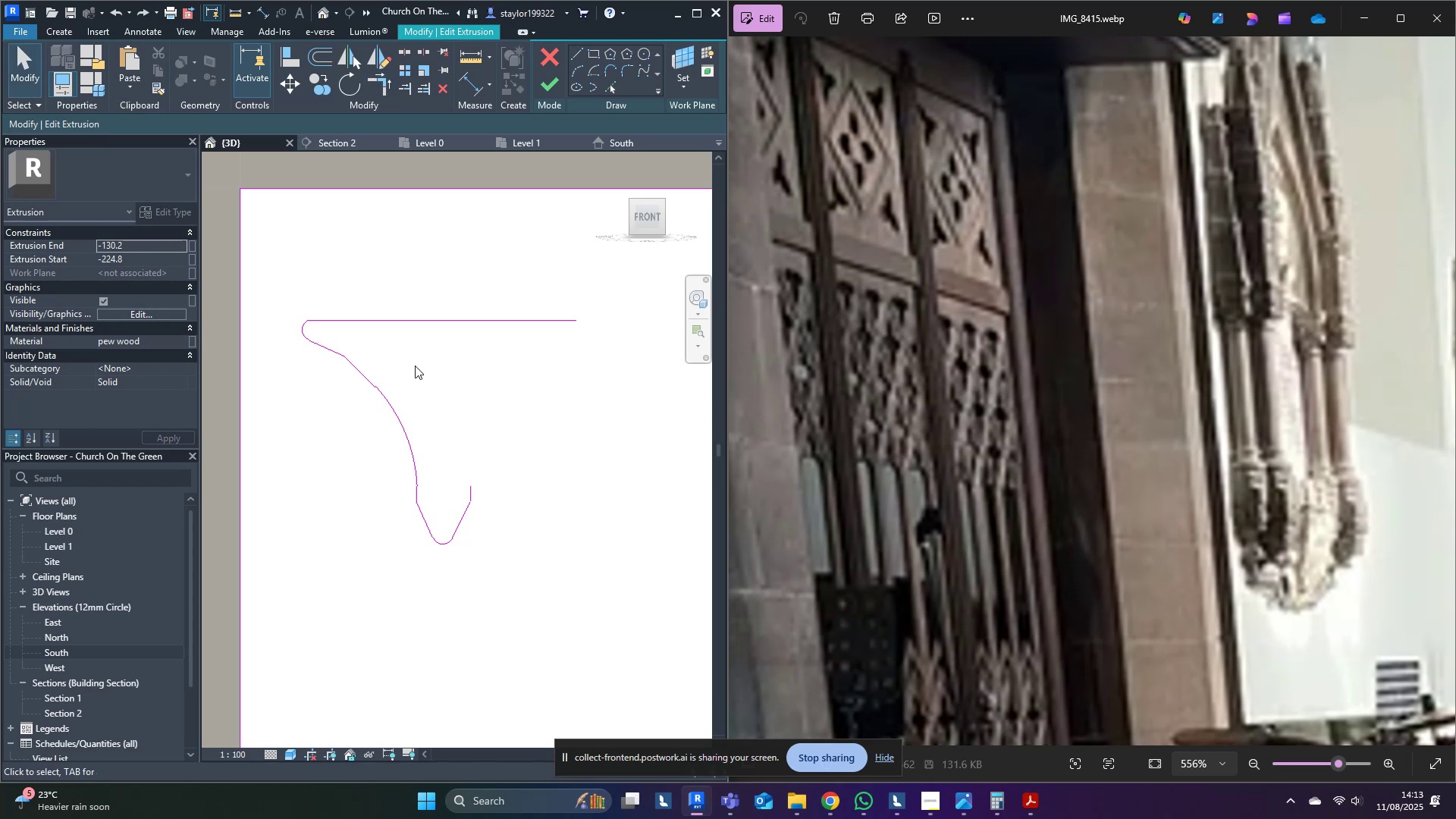 
scroll: coordinate [357, 378], scroll_direction: up, amount: 3.0
 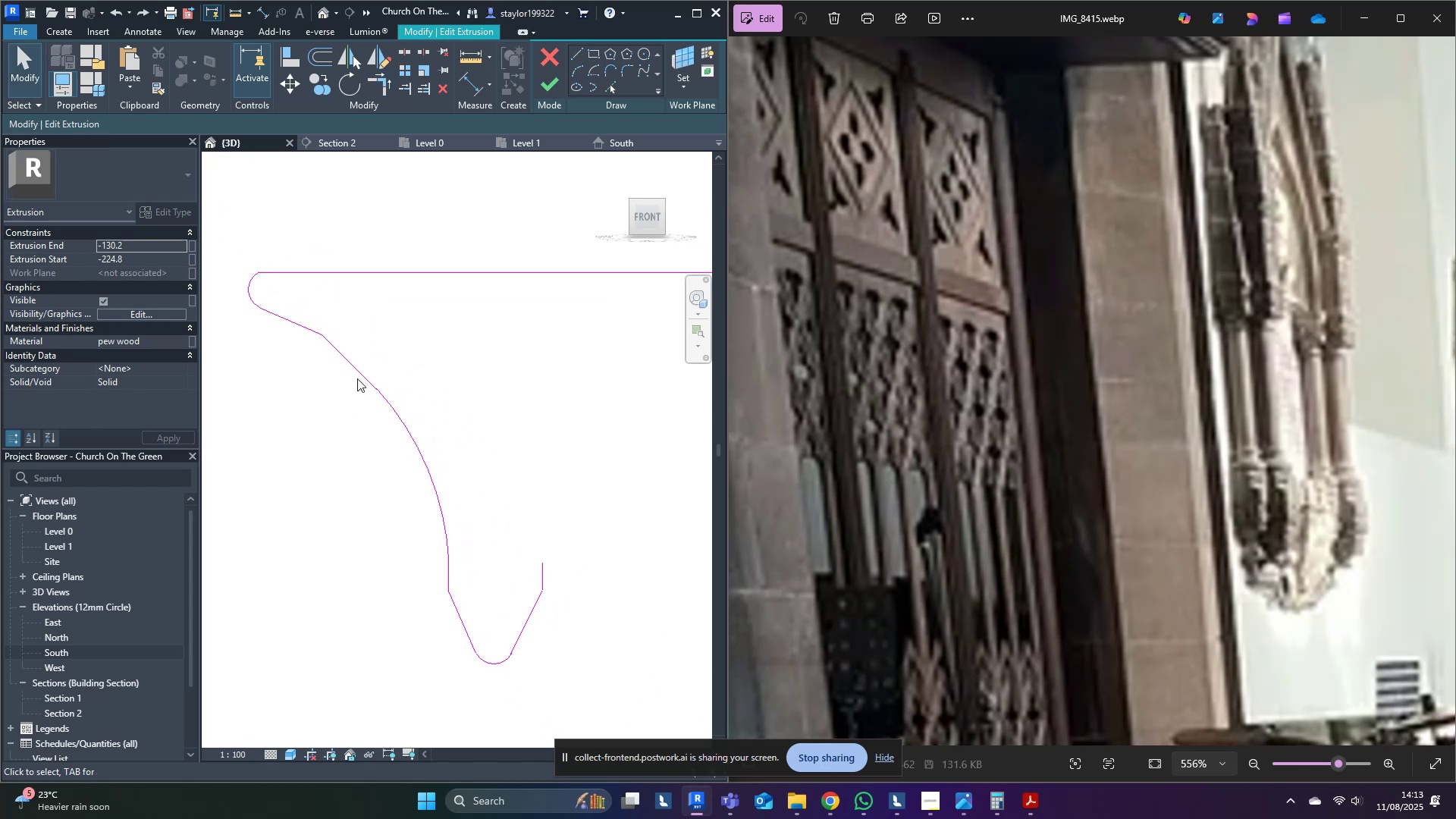 
type(md)
 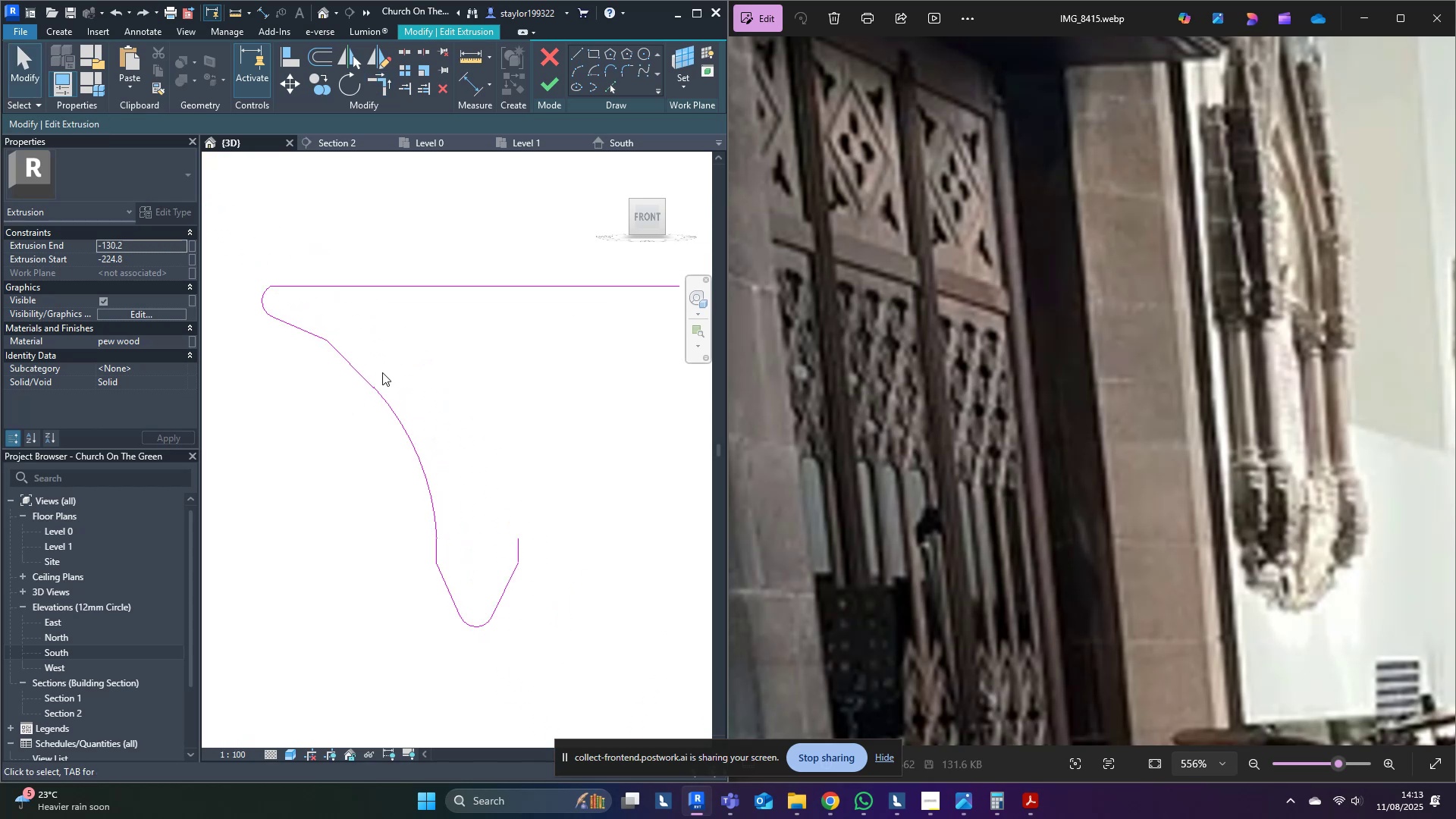 
left_click_drag(start_coordinate=[441, 315], to_coordinate=[270, 544])
 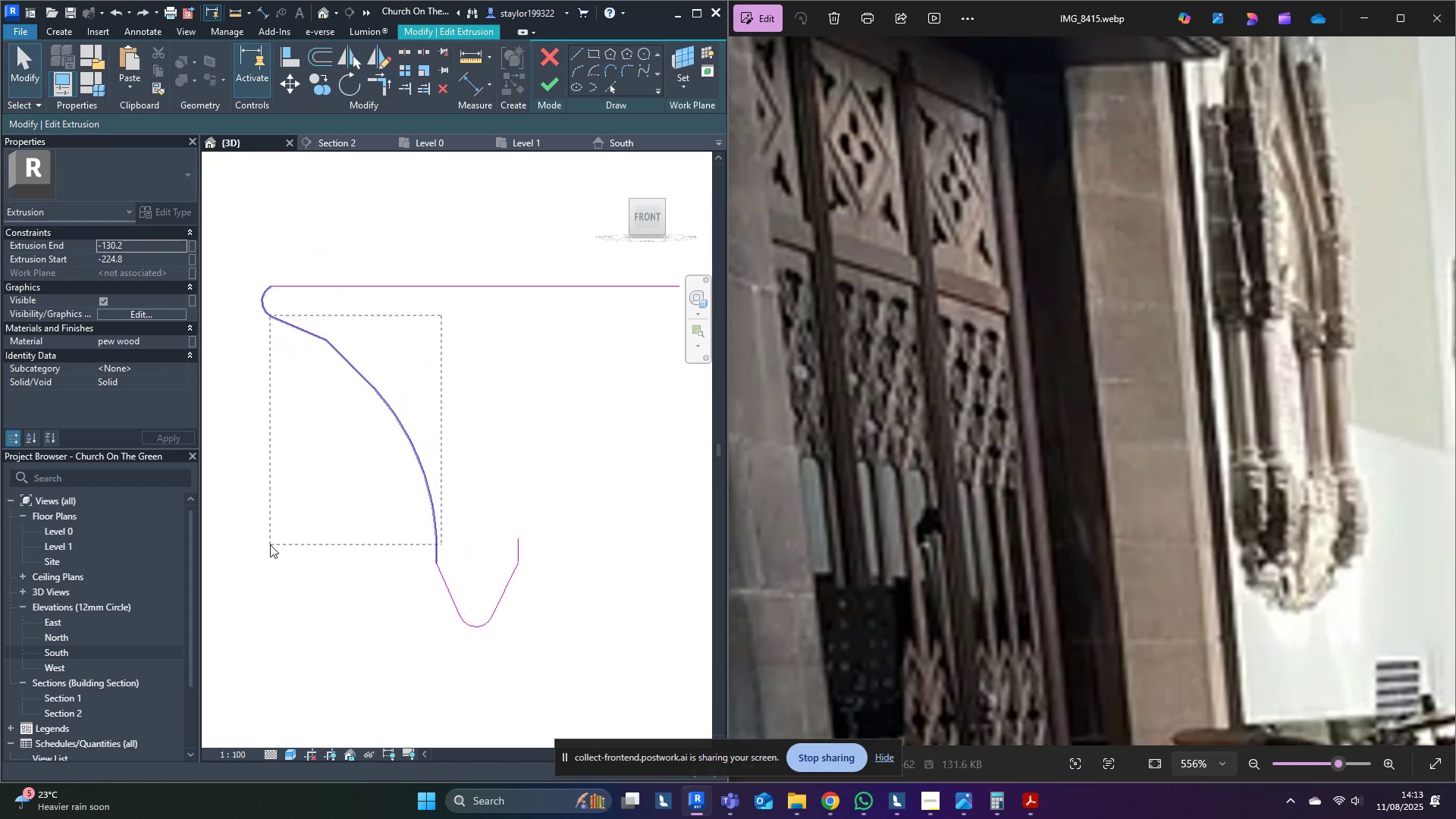 
hold_key(key=ControlLeft, duration=0.3)
 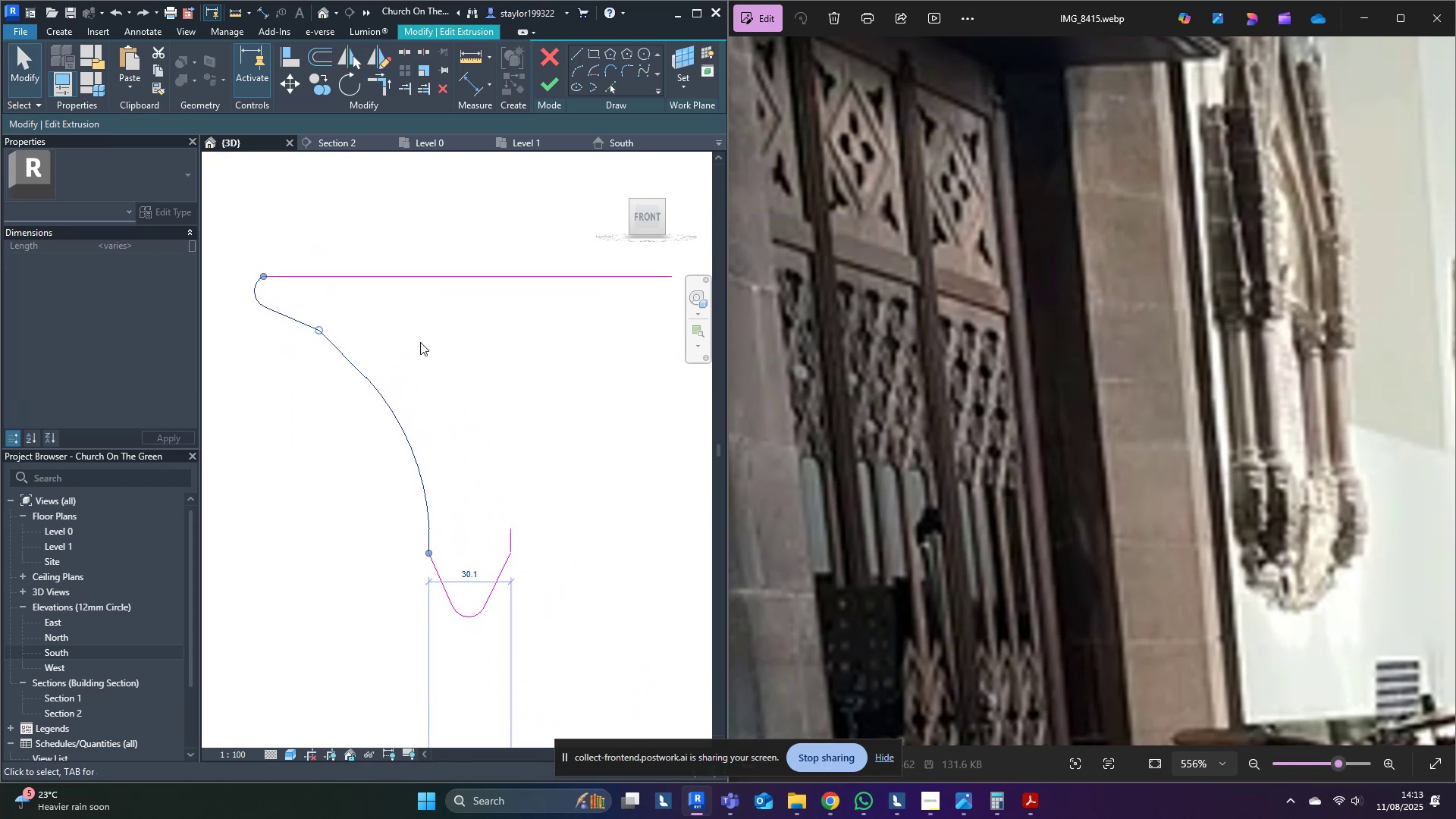 
type(dm)
 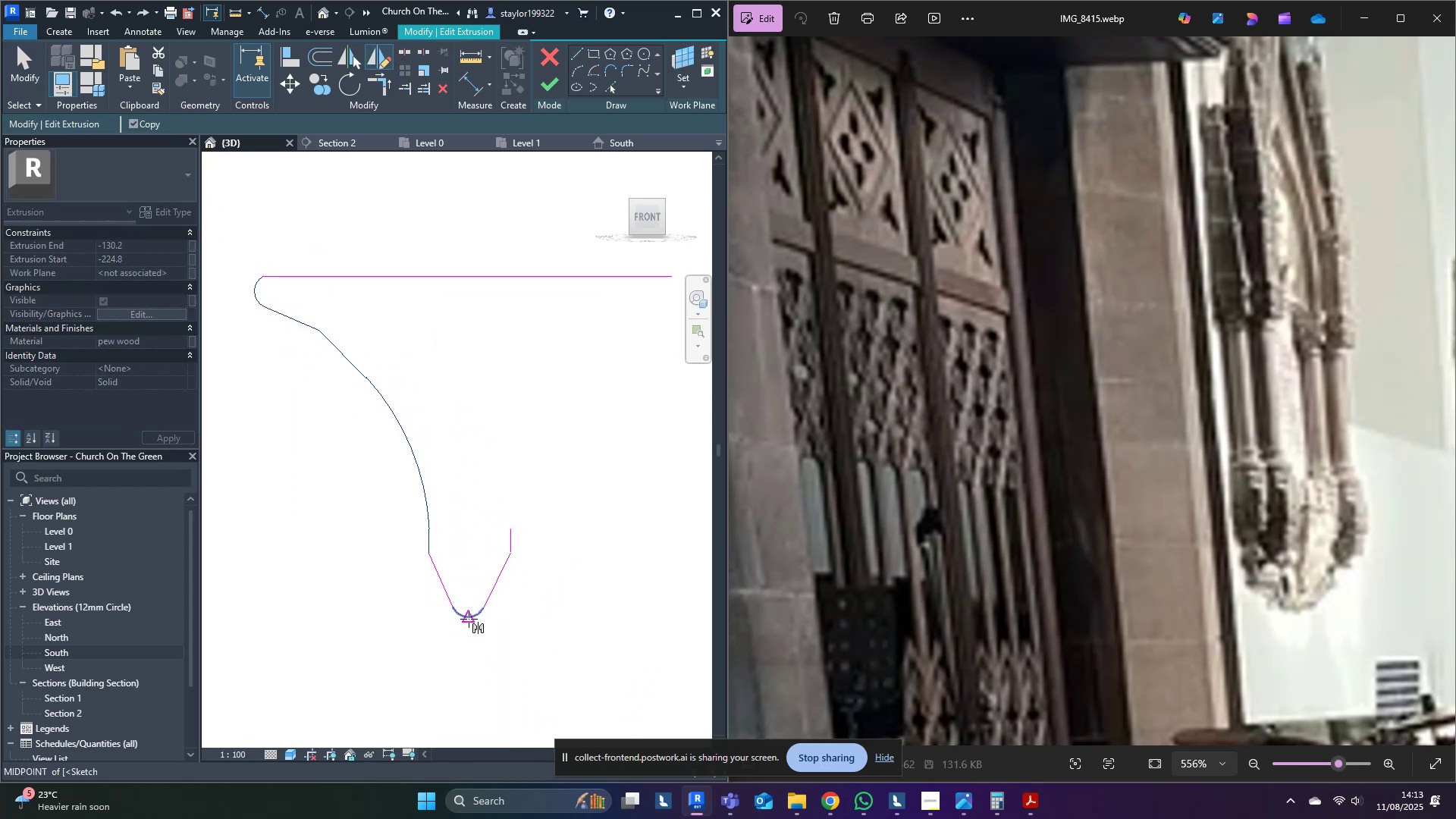 
left_click([469, 619])
 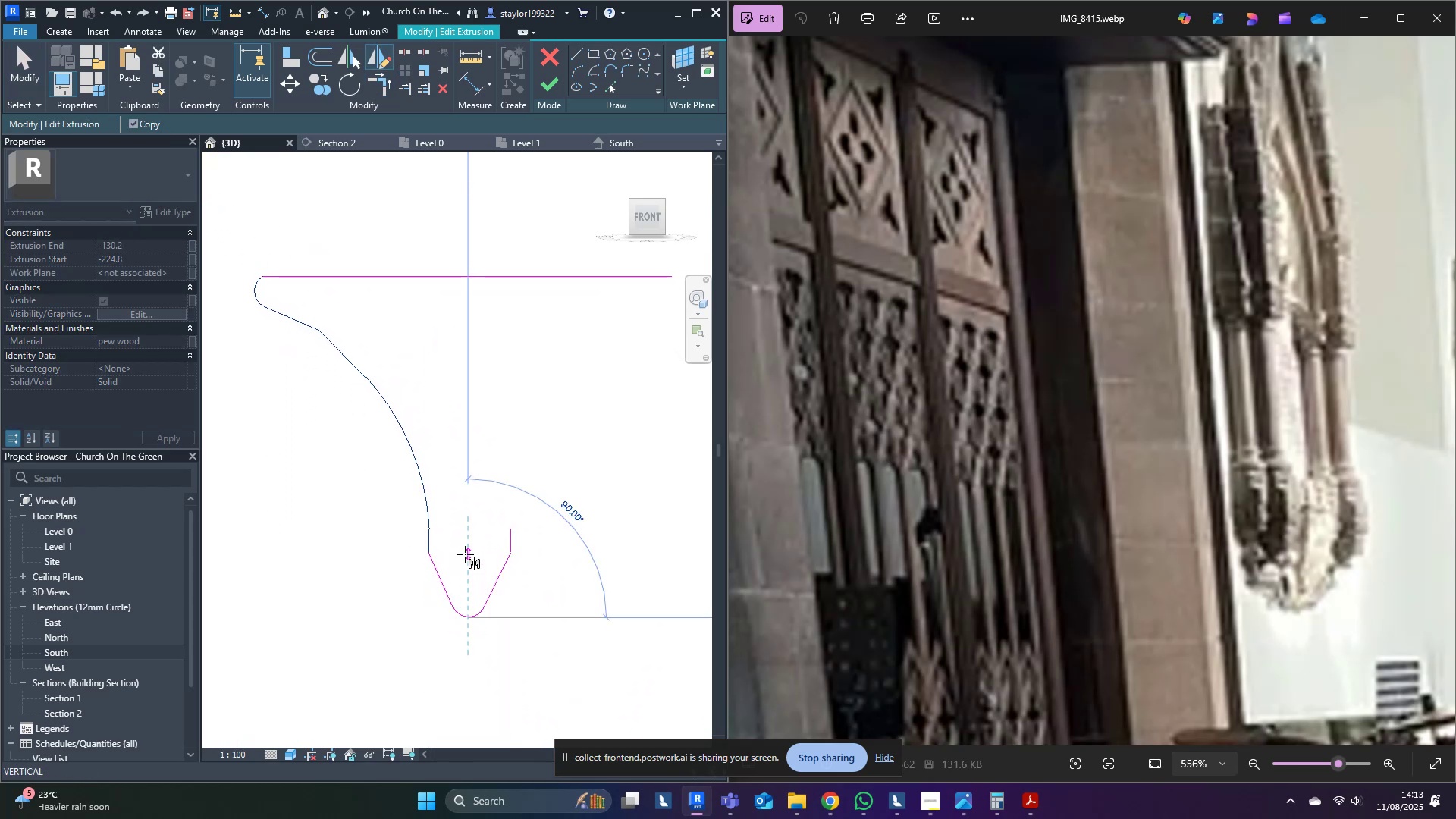 
left_click([465, 554])
 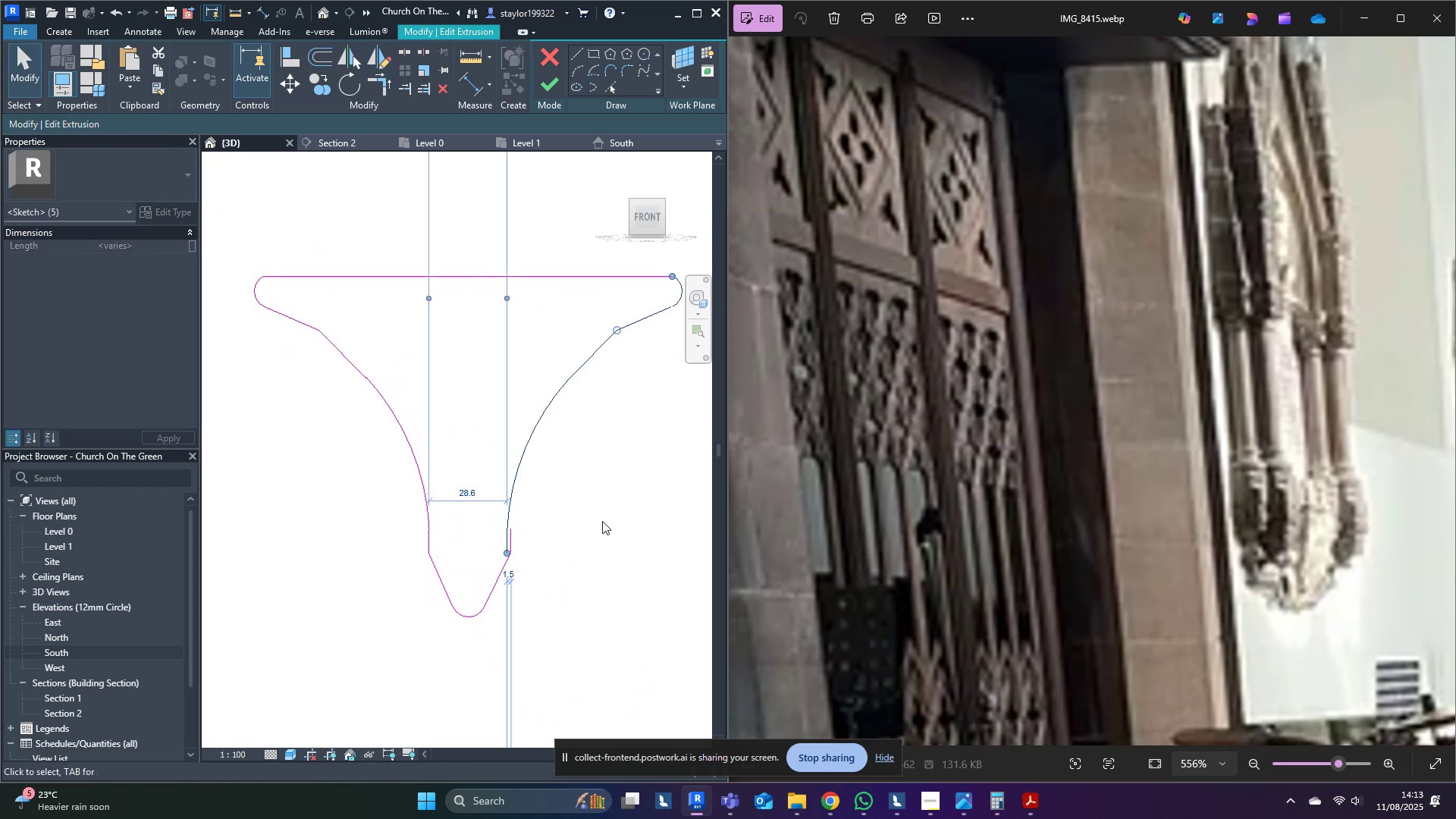 
left_click([645, 491])
 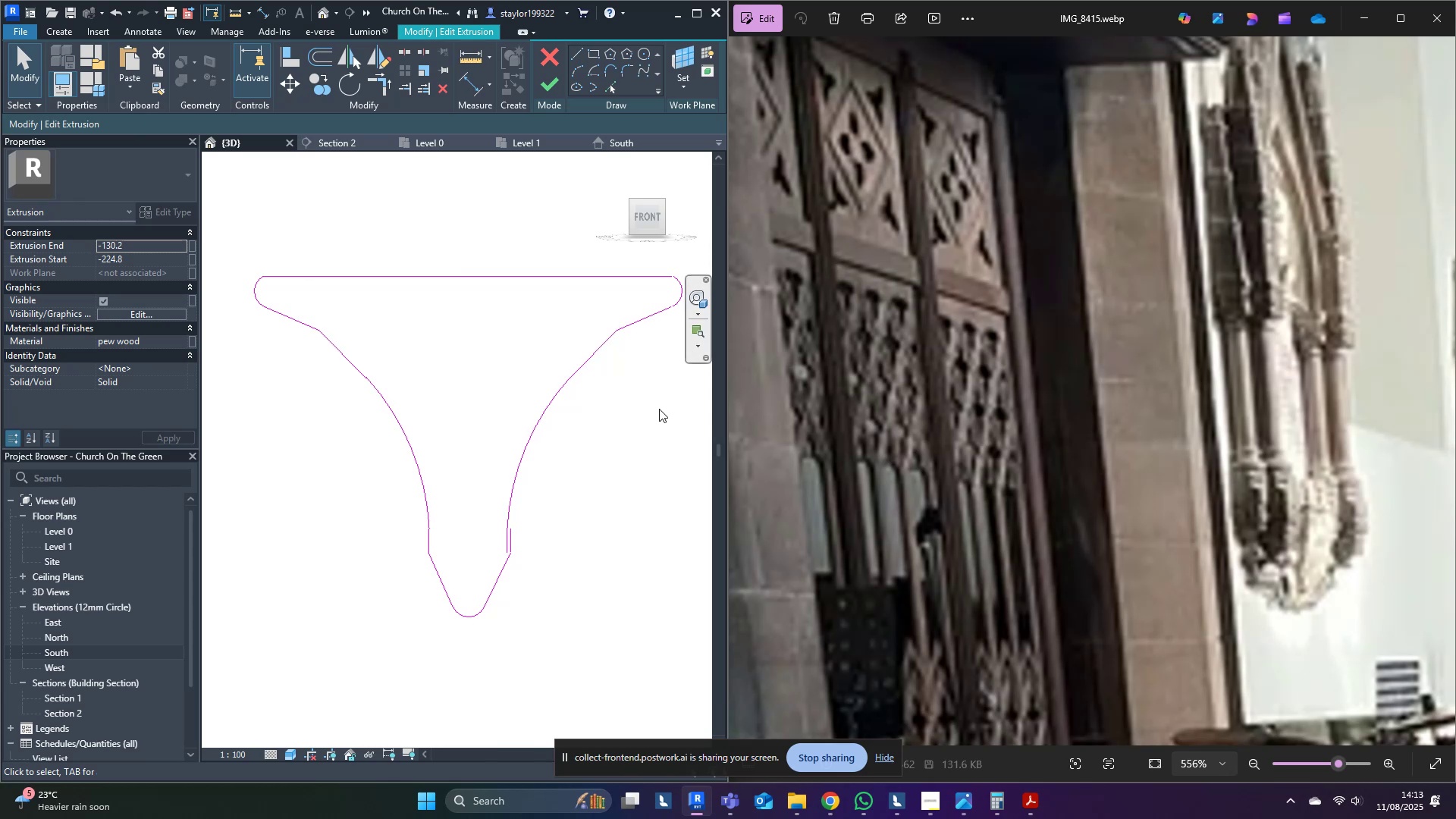 
key(R)
 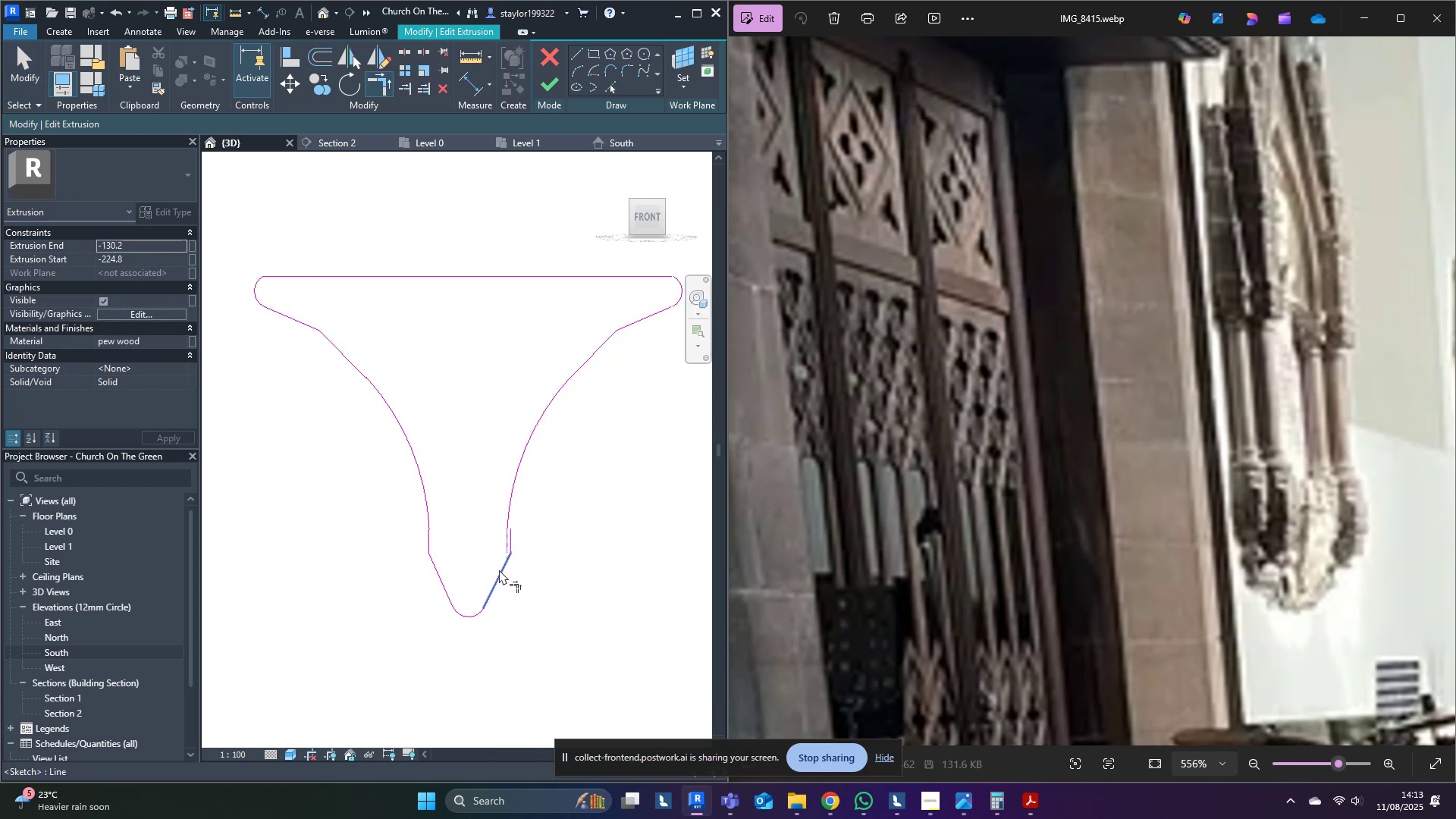 
left_click([499, 572])
 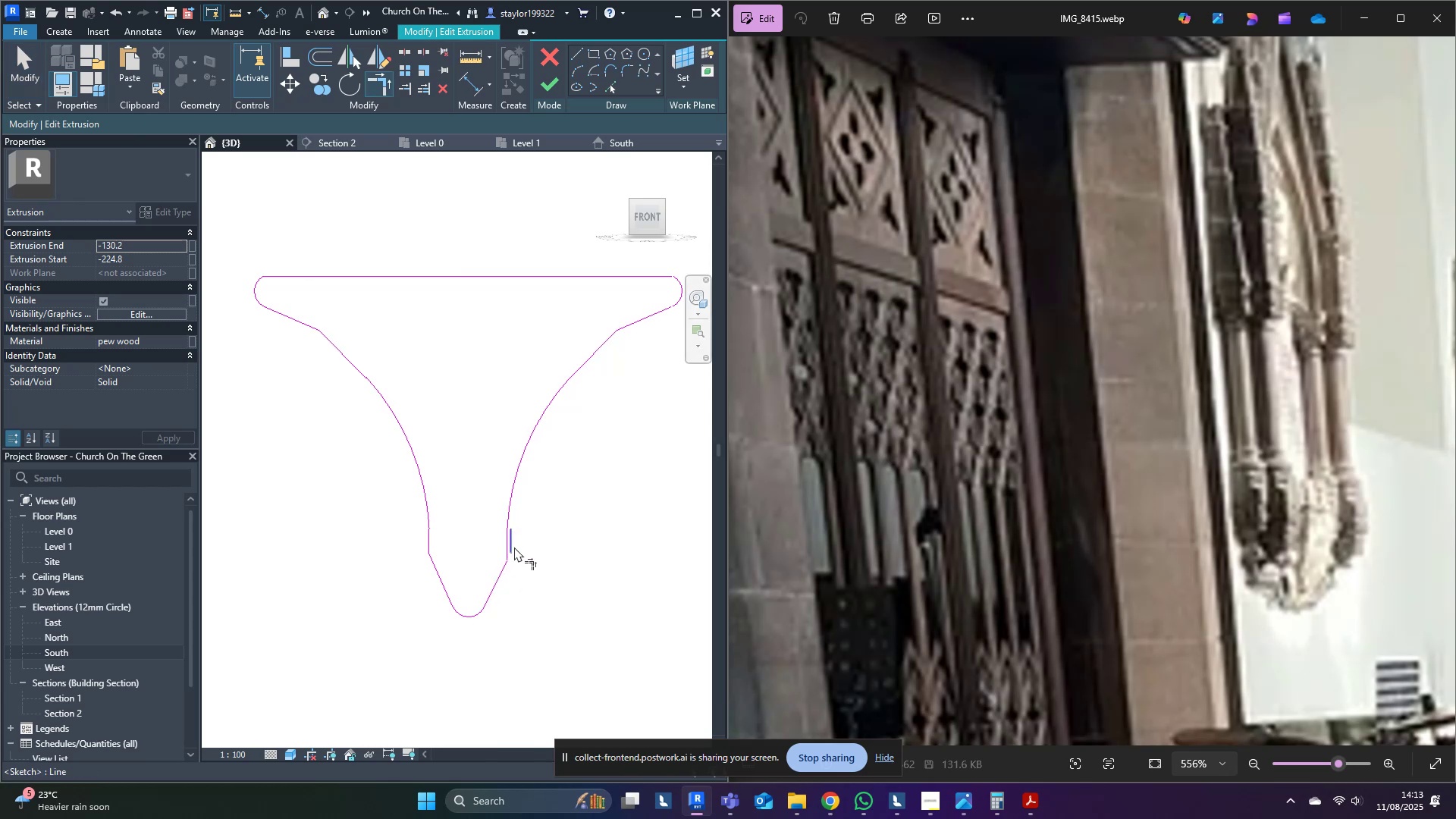 
type(md)
 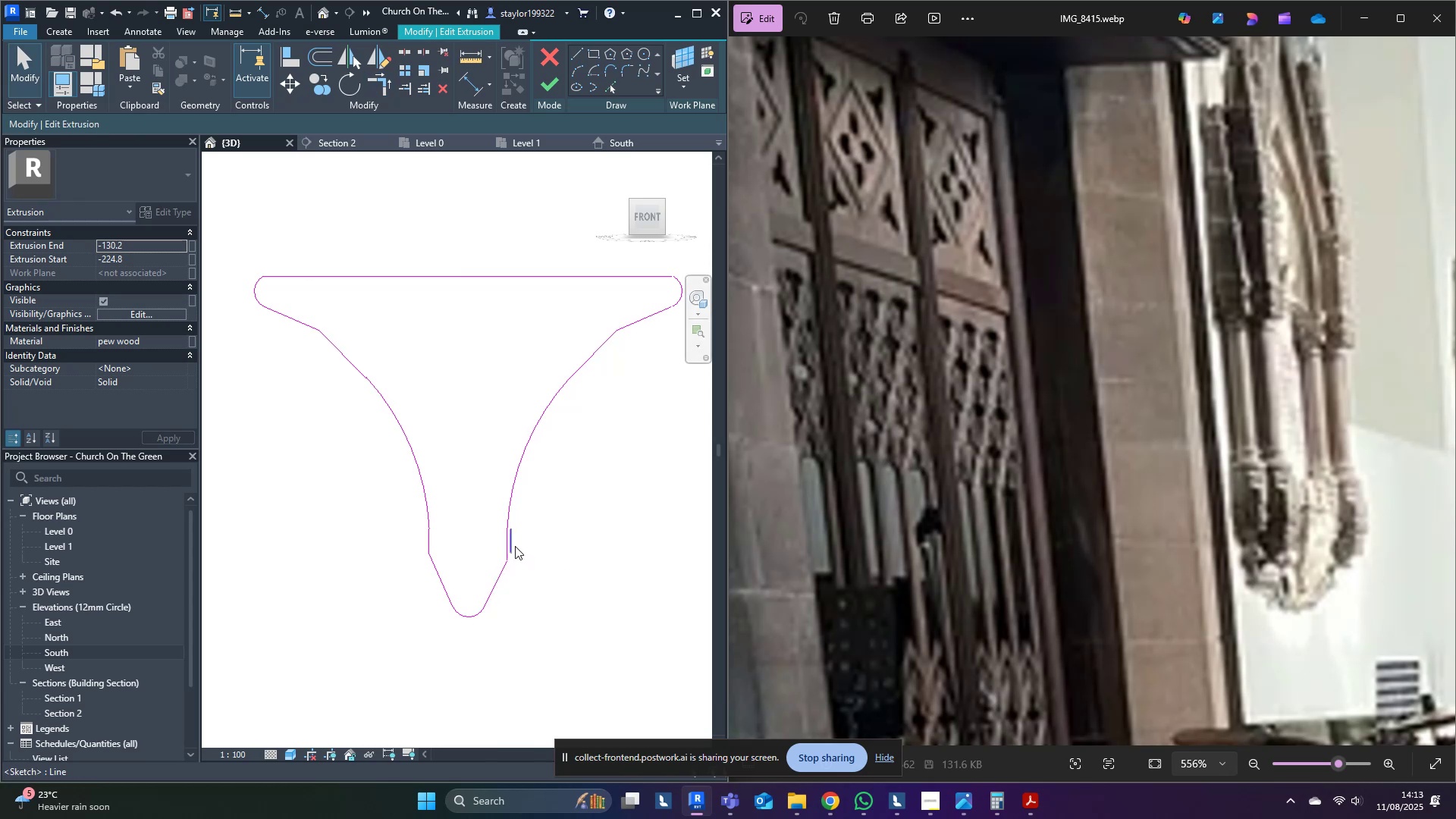 
left_click([515, 546])
 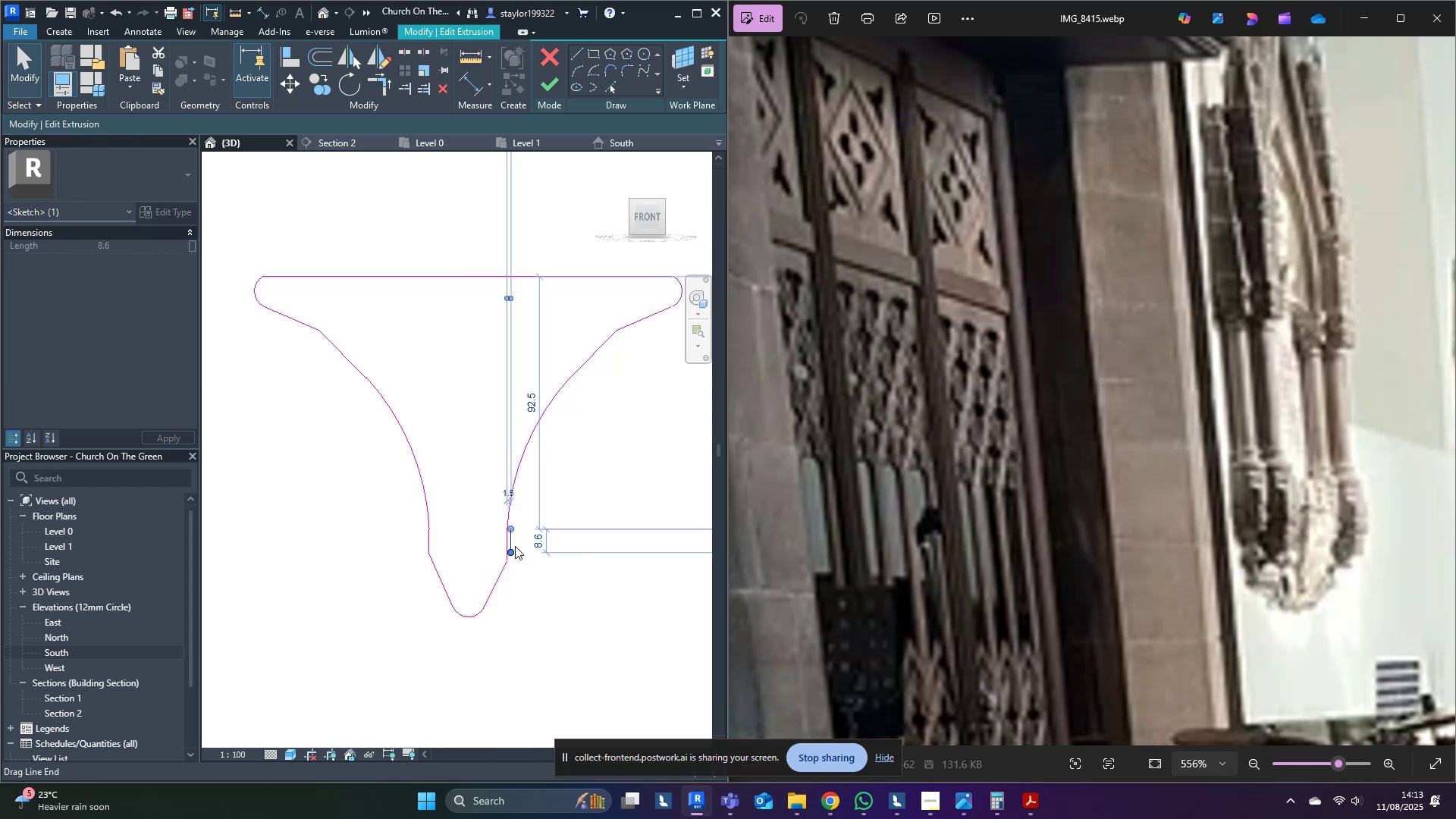 
key(Delete)
 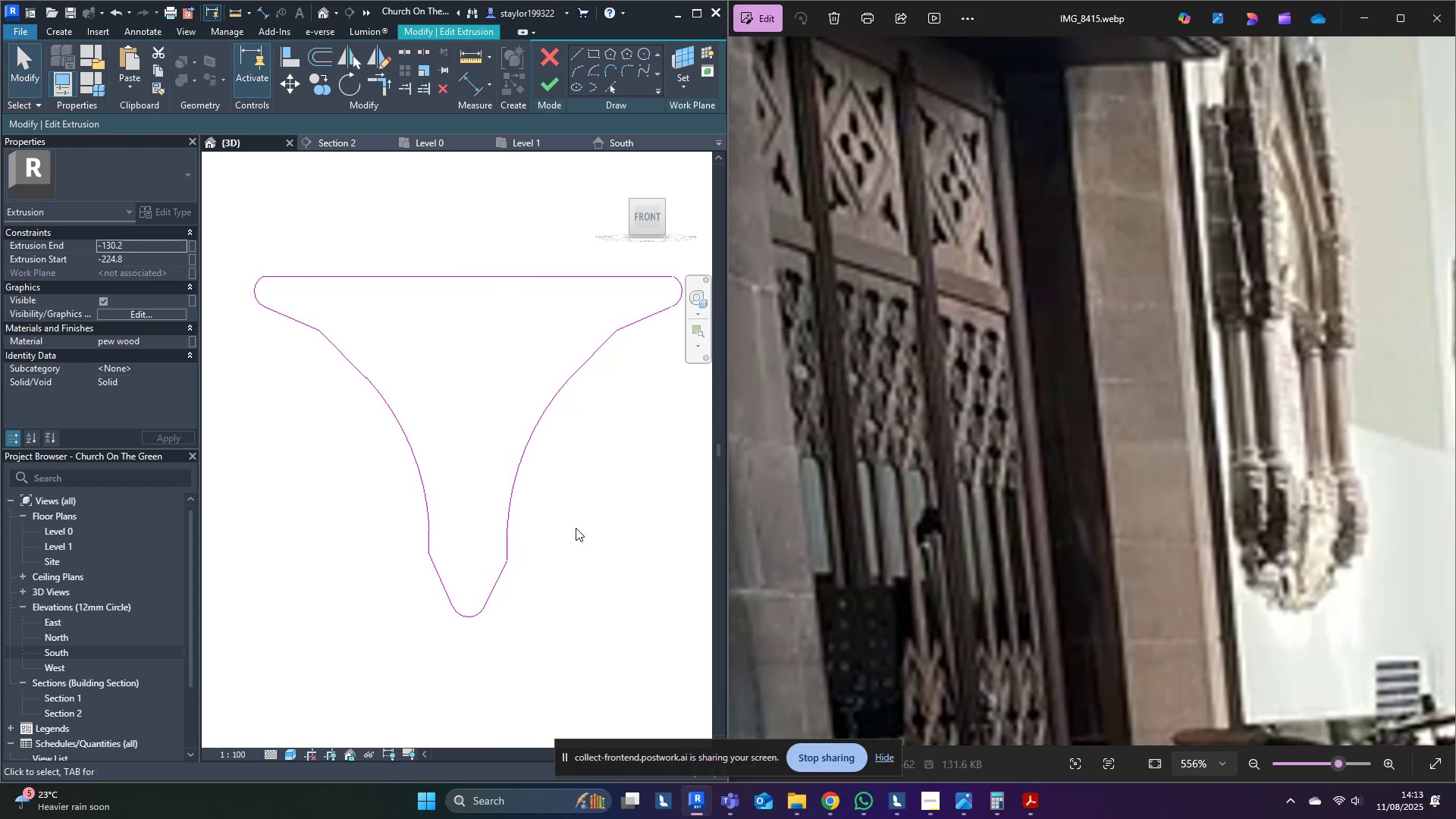 
left_click([610, 519])
 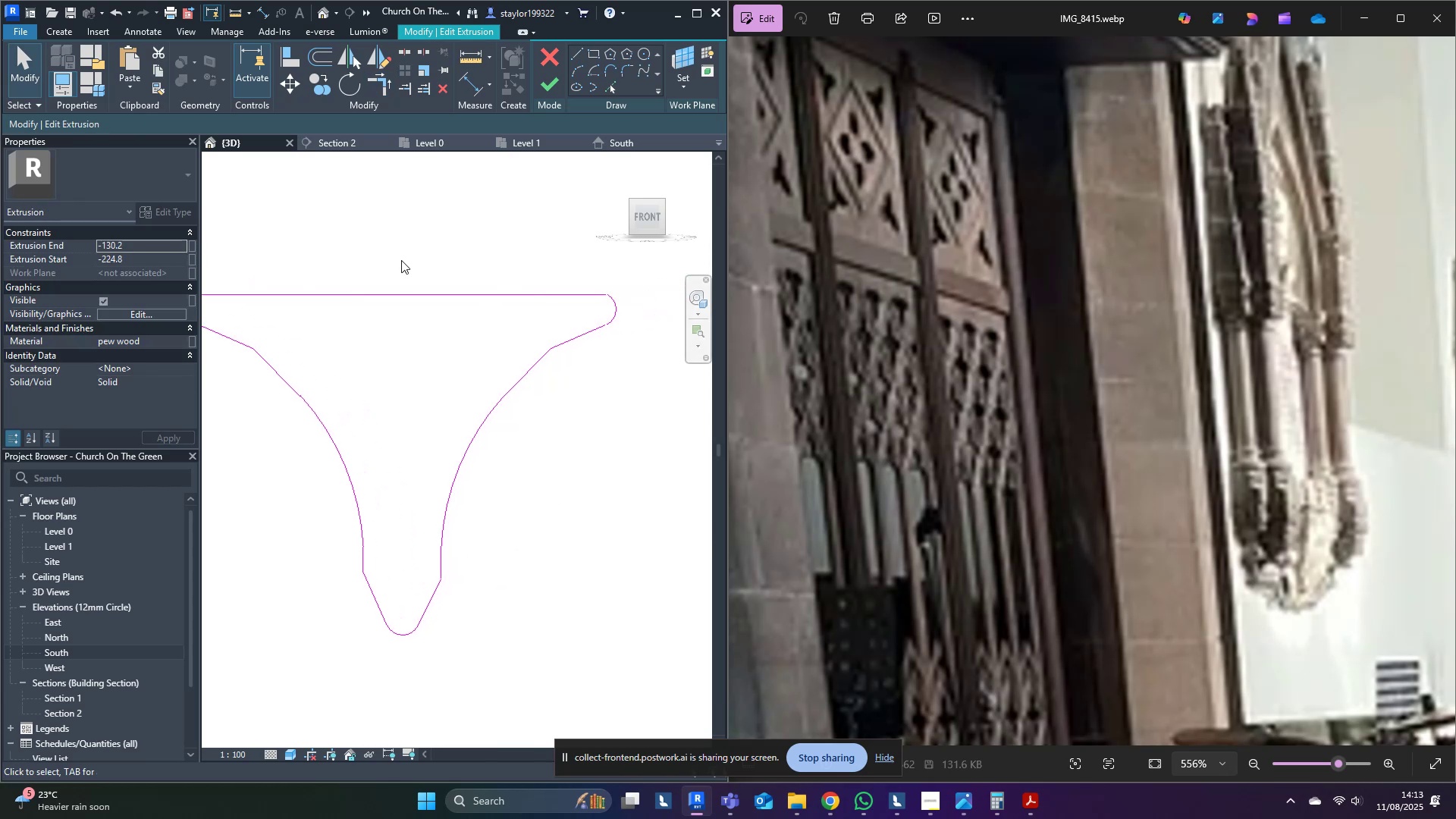 
left_click([562, 86])
 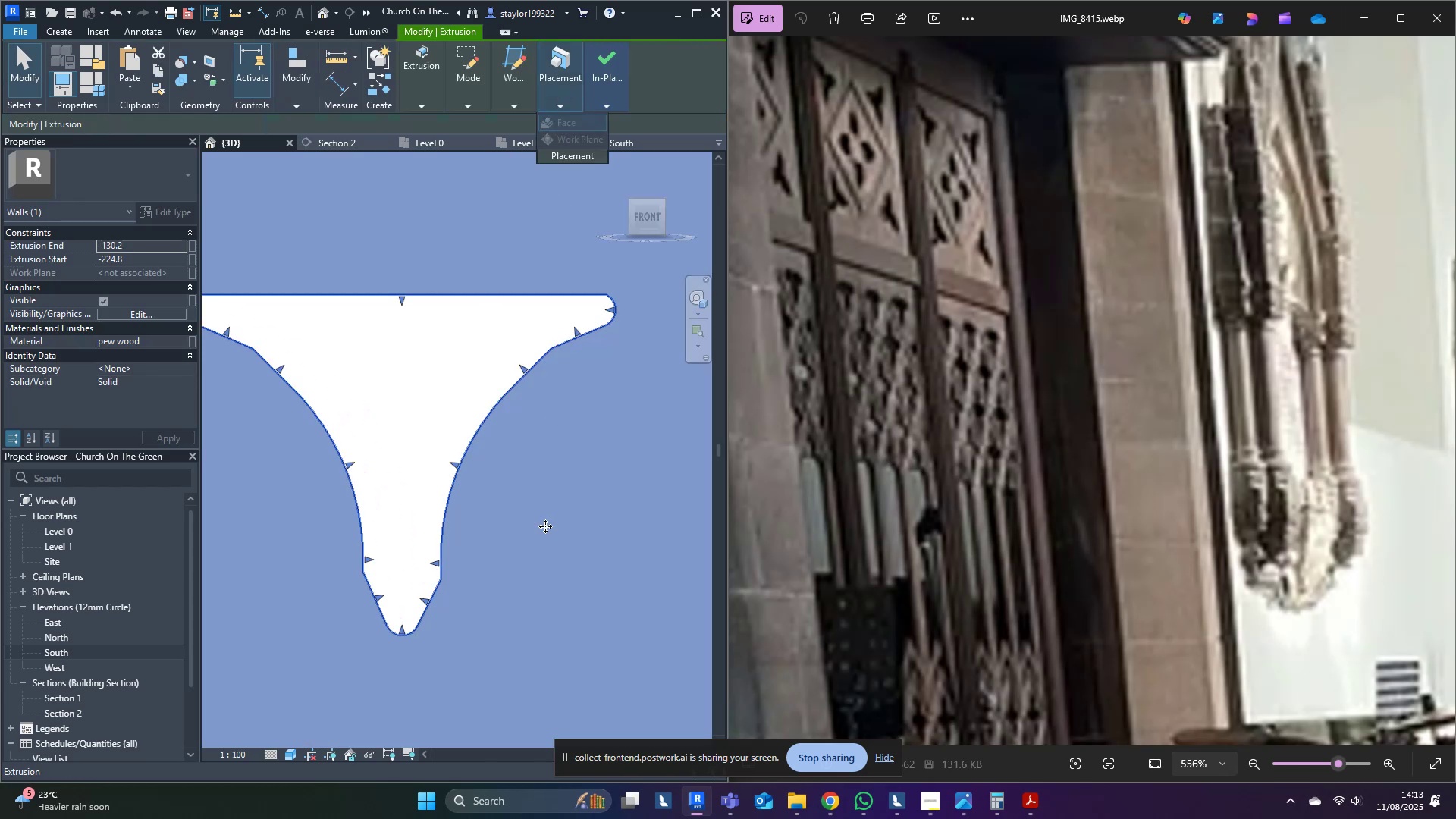 
key(Escape)
 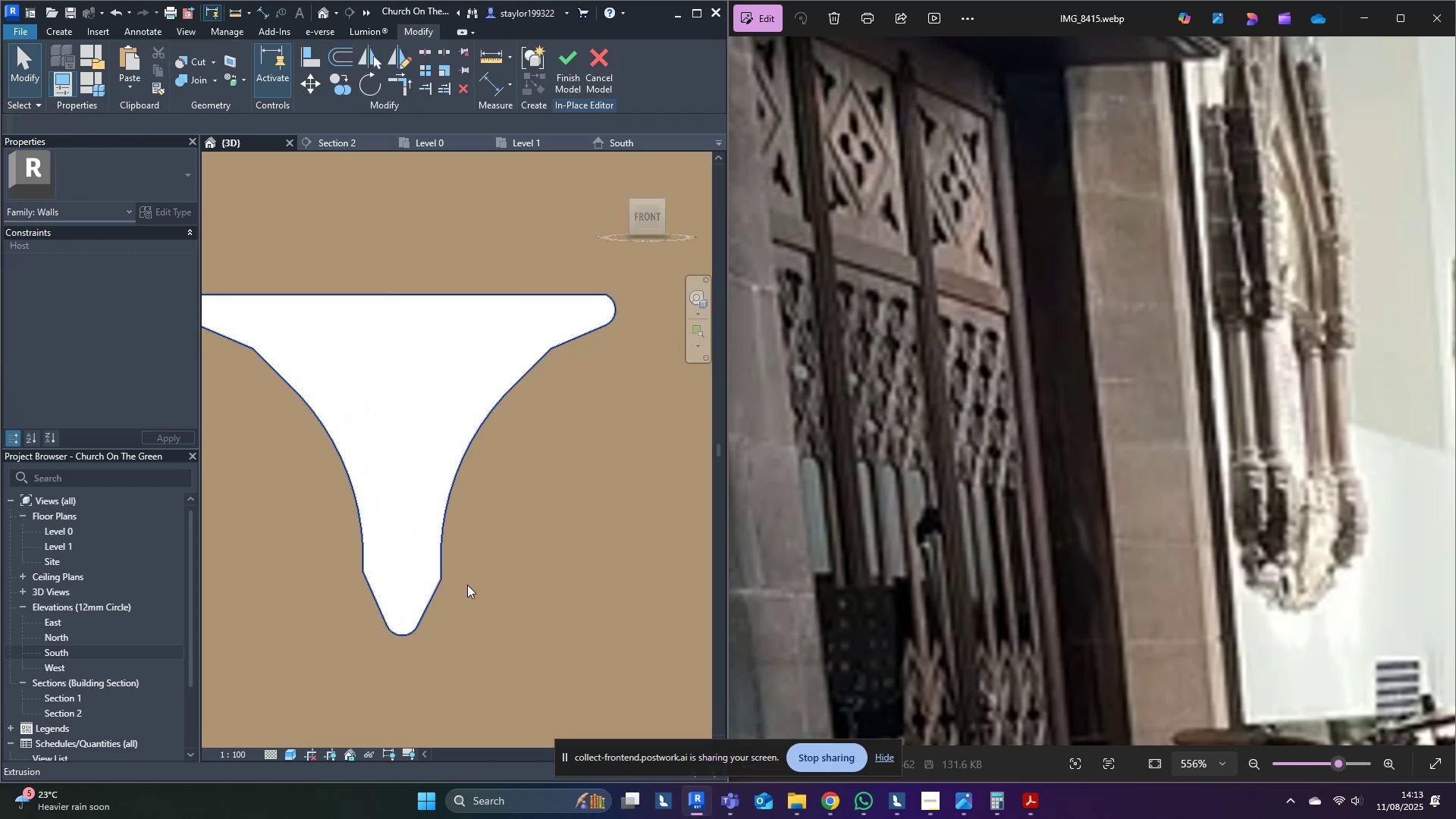 
scroll: coordinate [462, 591], scroll_direction: down, amount: 17.0
 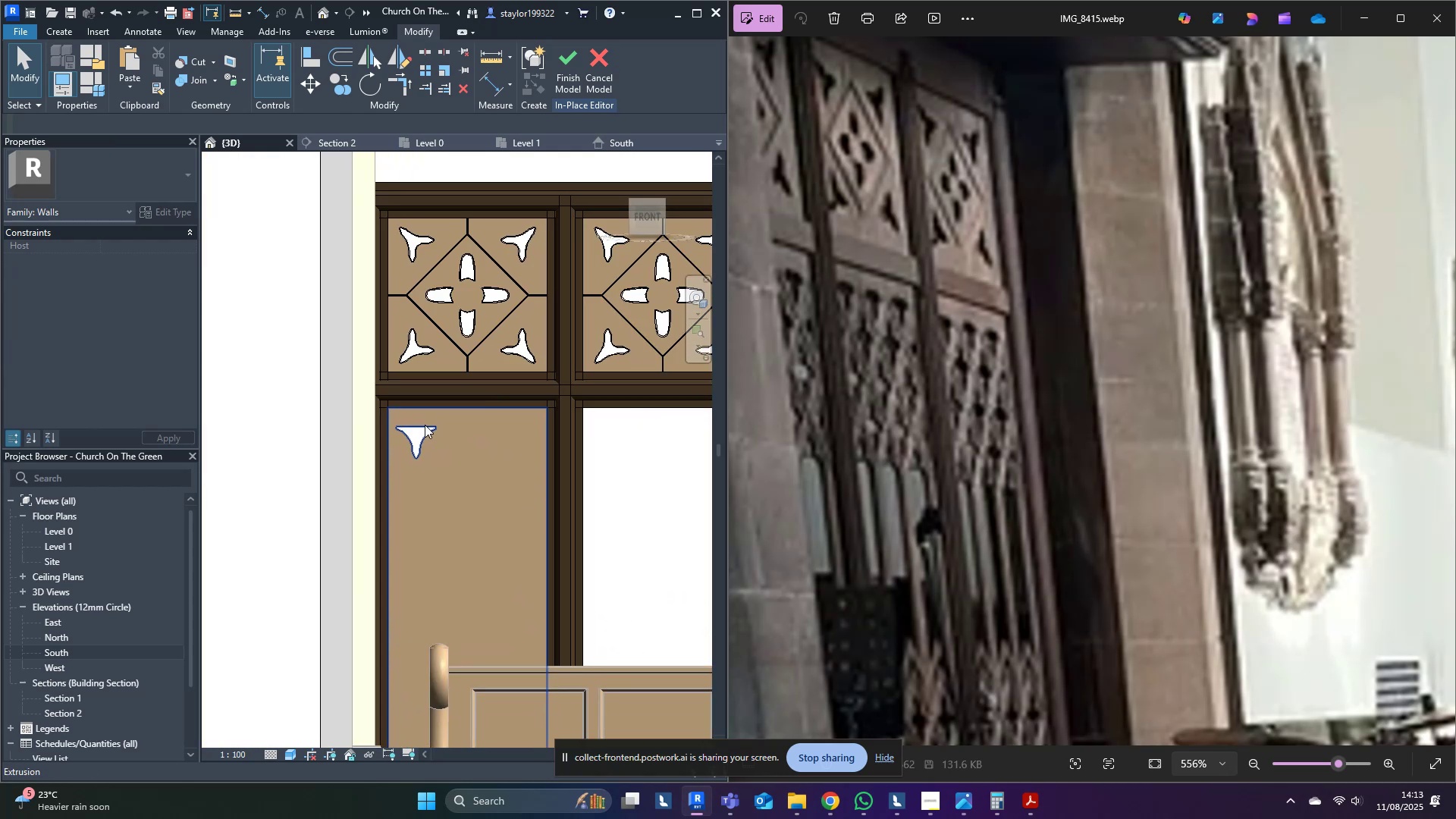 
left_click([424, 429])
 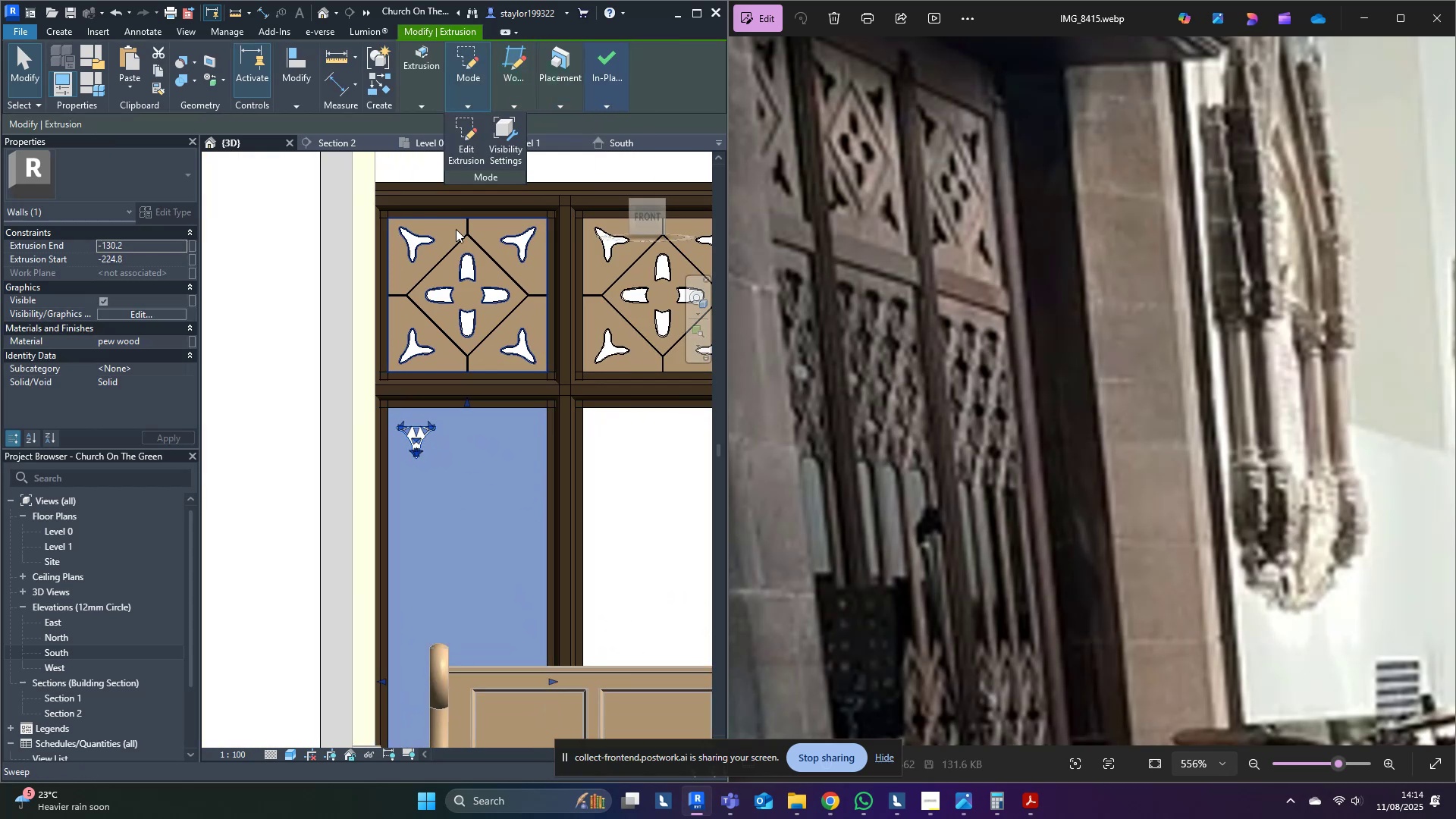 
left_click([472, 129])
 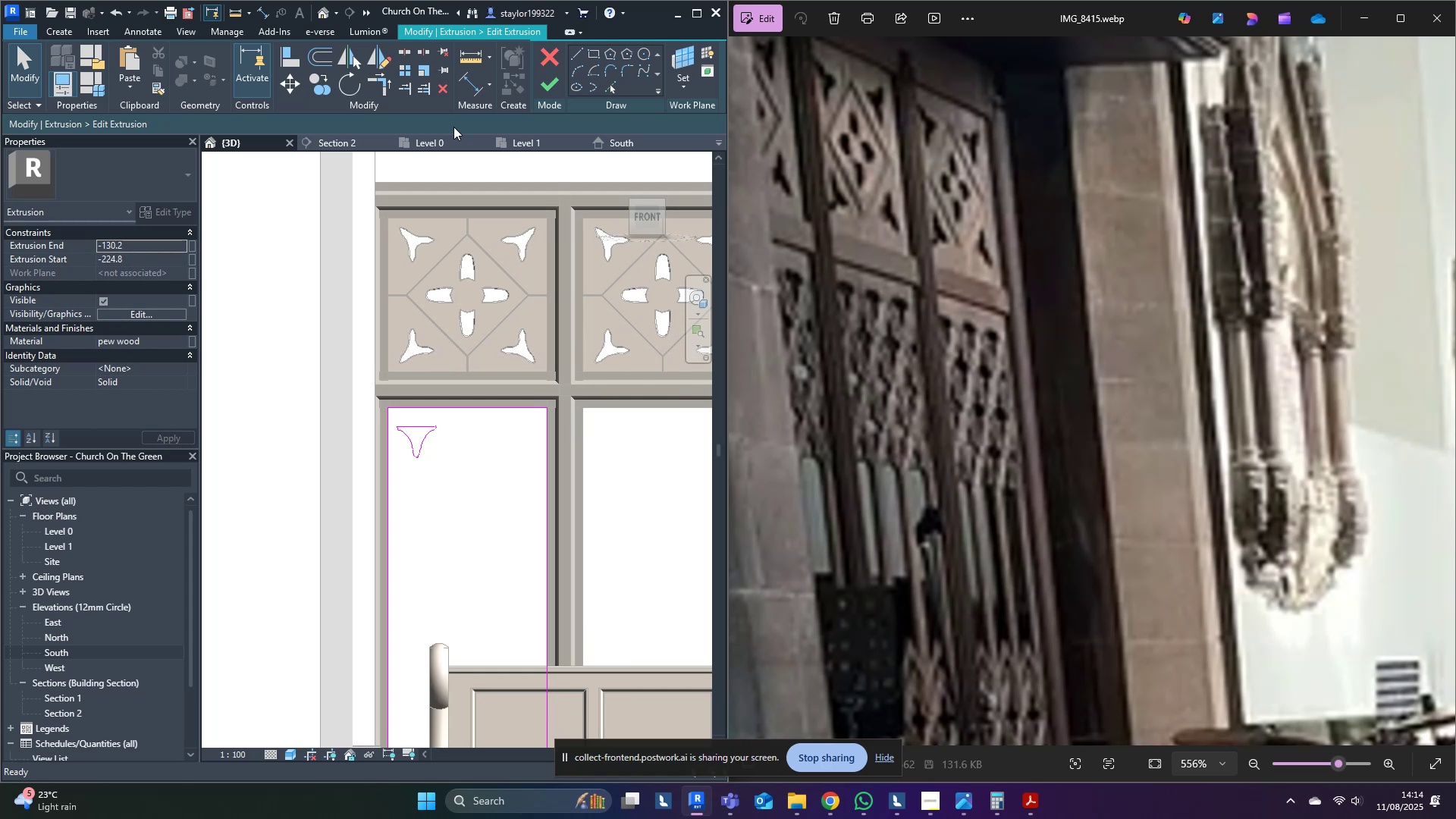 
wait(10.11)
 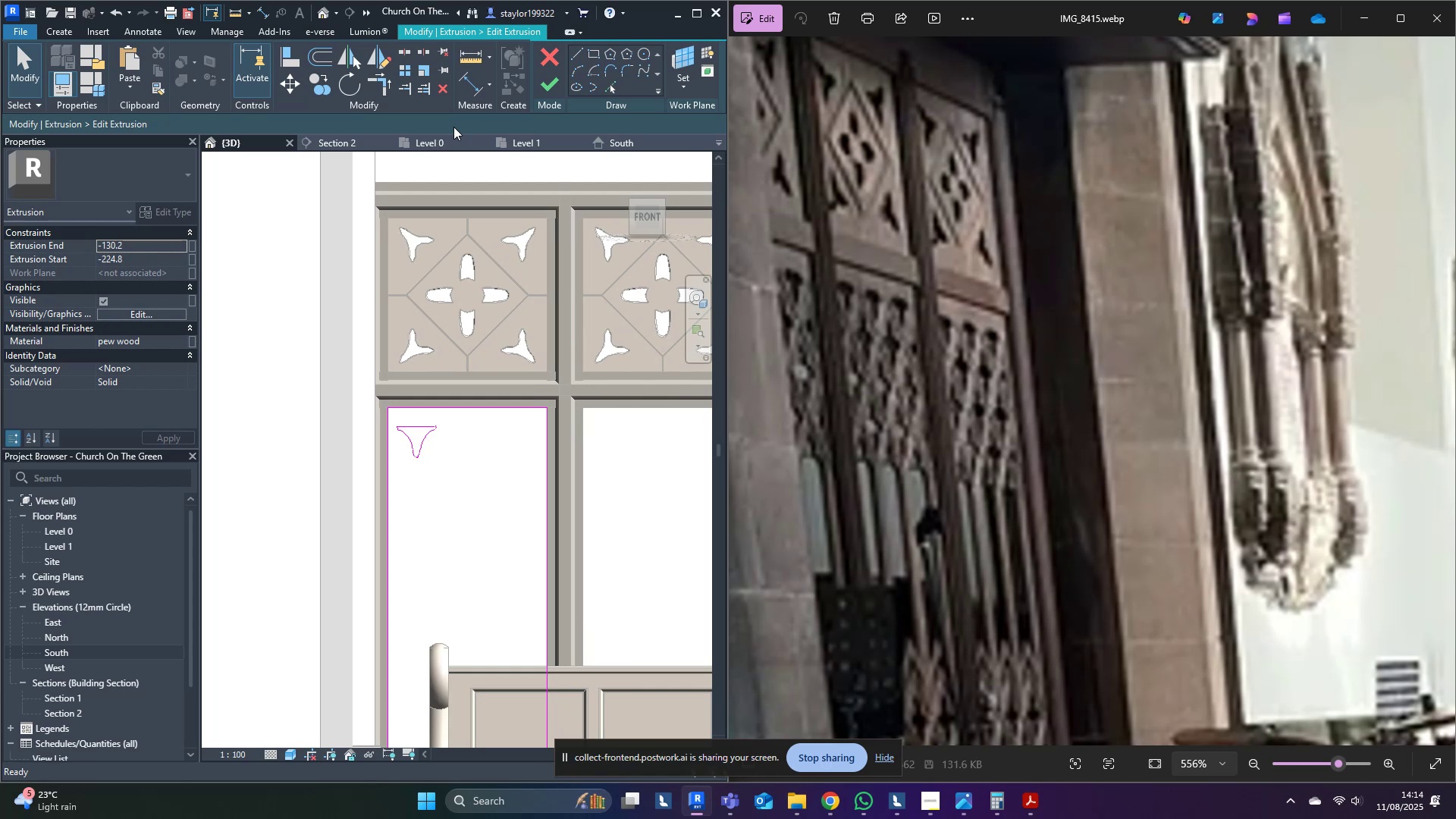 
scroll: coordinate [380, 413], scroll_direction: up, amount: 7.0
 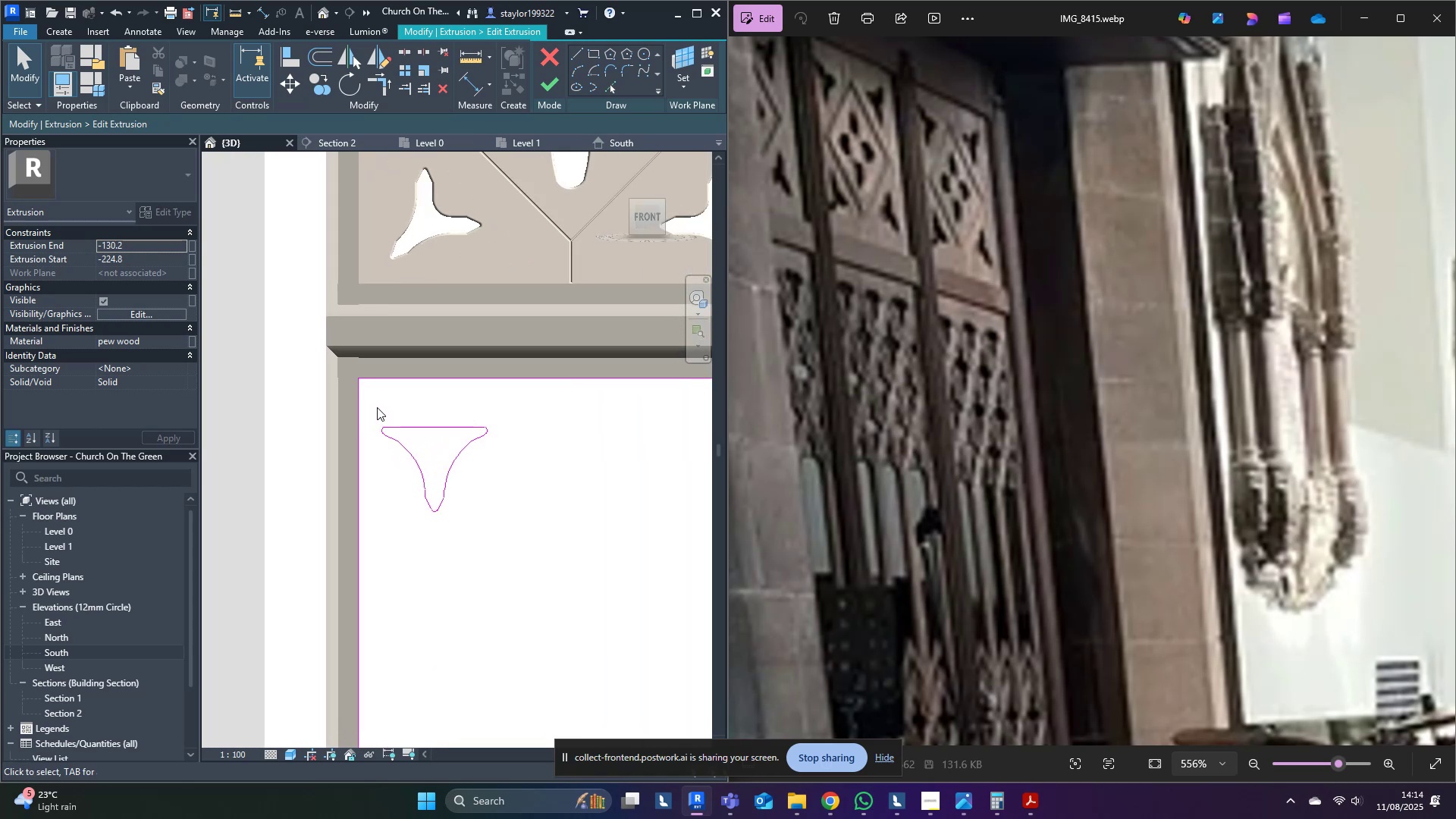 
left_click_drag(start_coordinate=[388, 420], to_coordinate=[561, 590])
 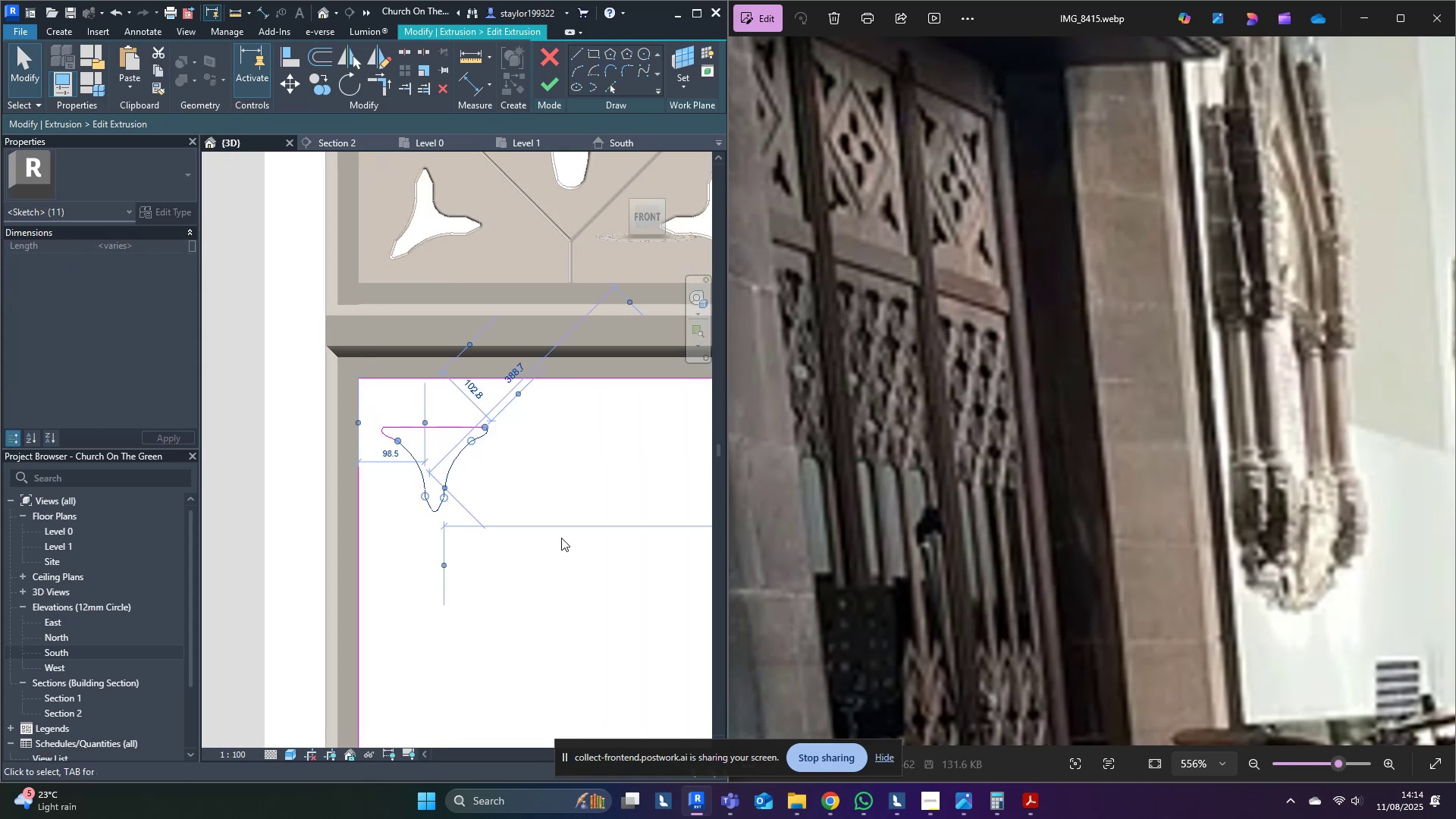 
left_click([541, 483])
 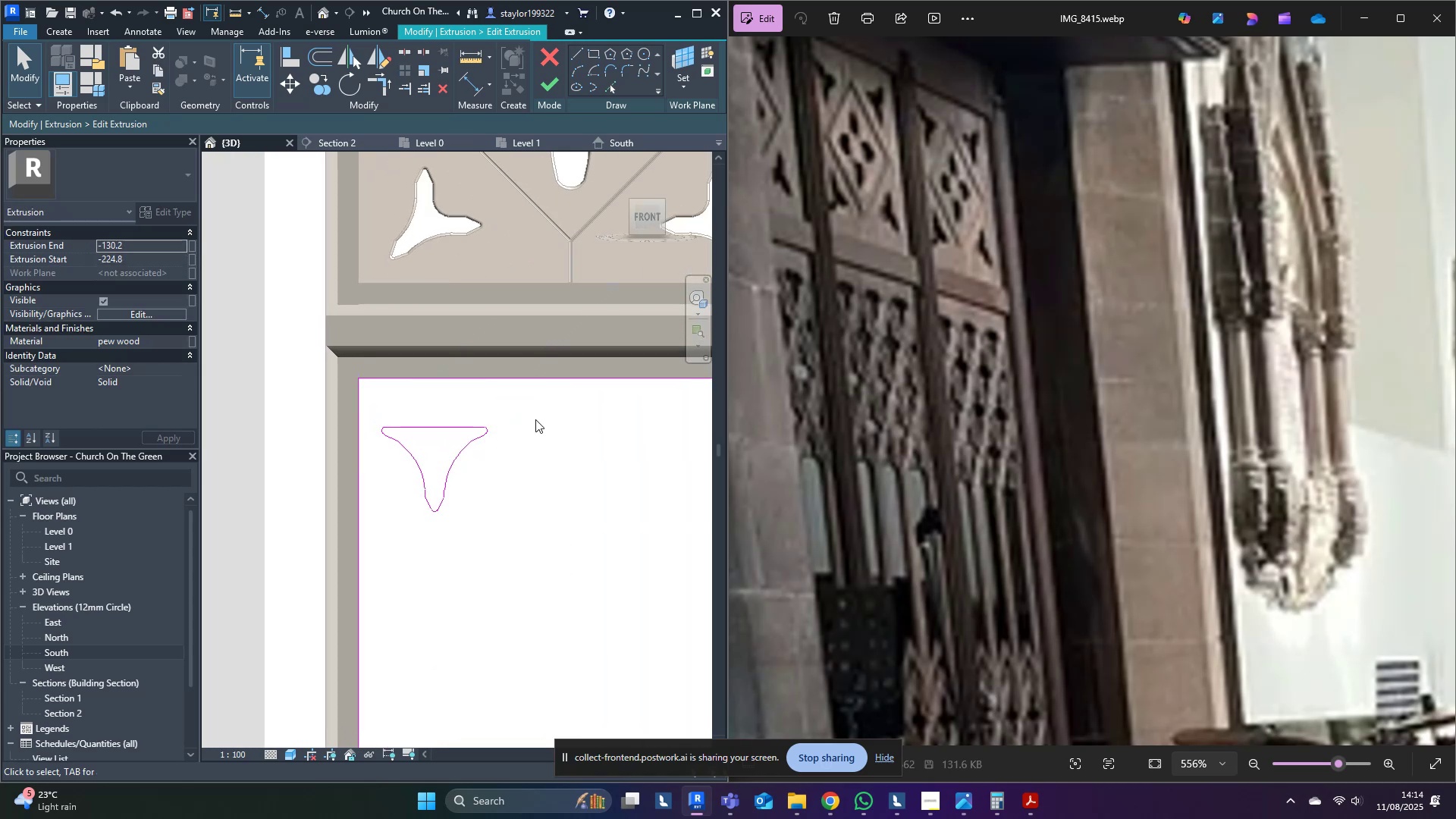 
left_click_drag(start_coordinate=[535, 404], to_coordinate=[376, 570])
 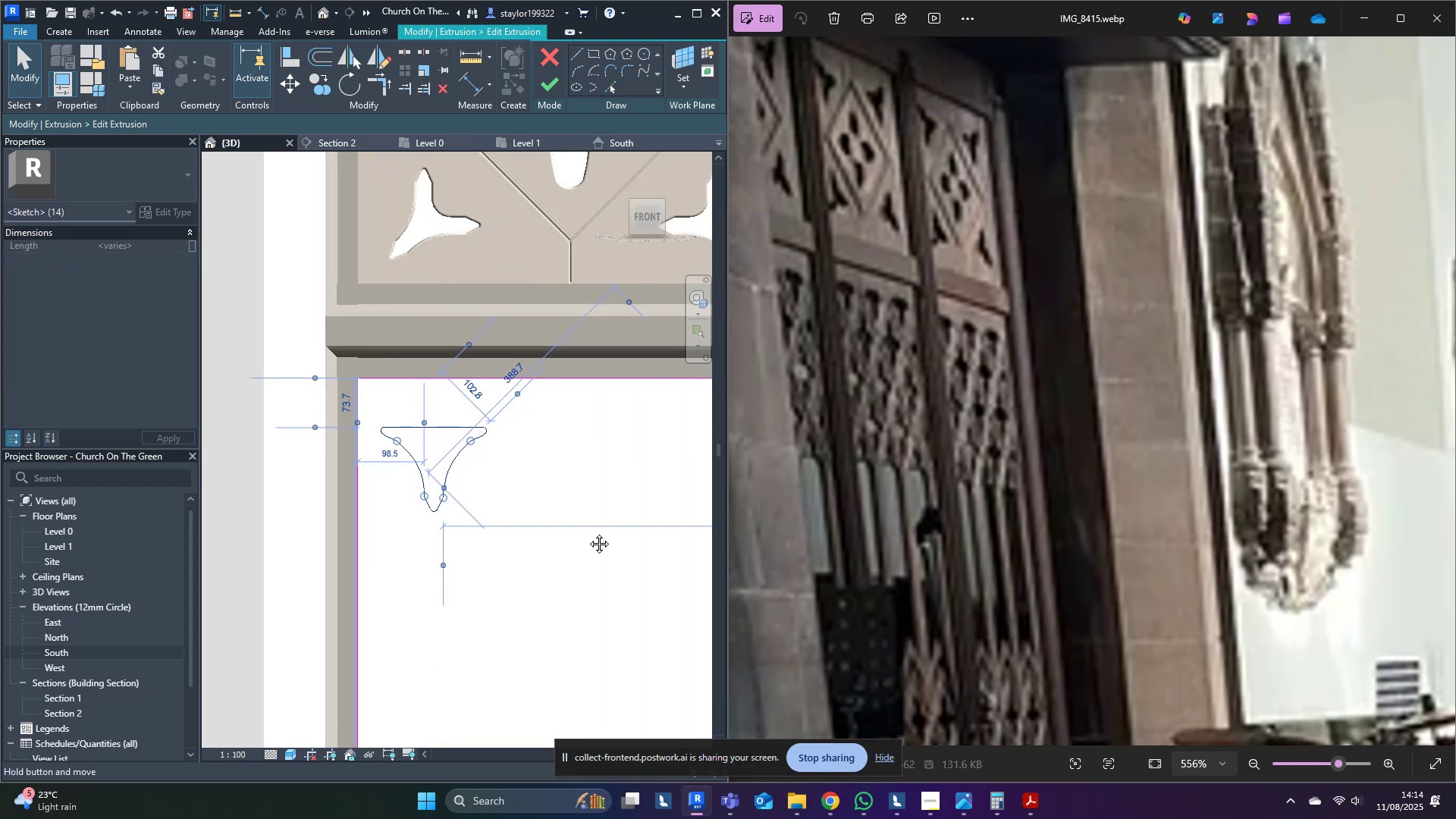 
scroll: coordinate [427, 461], scroll_direction: down, amount: 3.0
 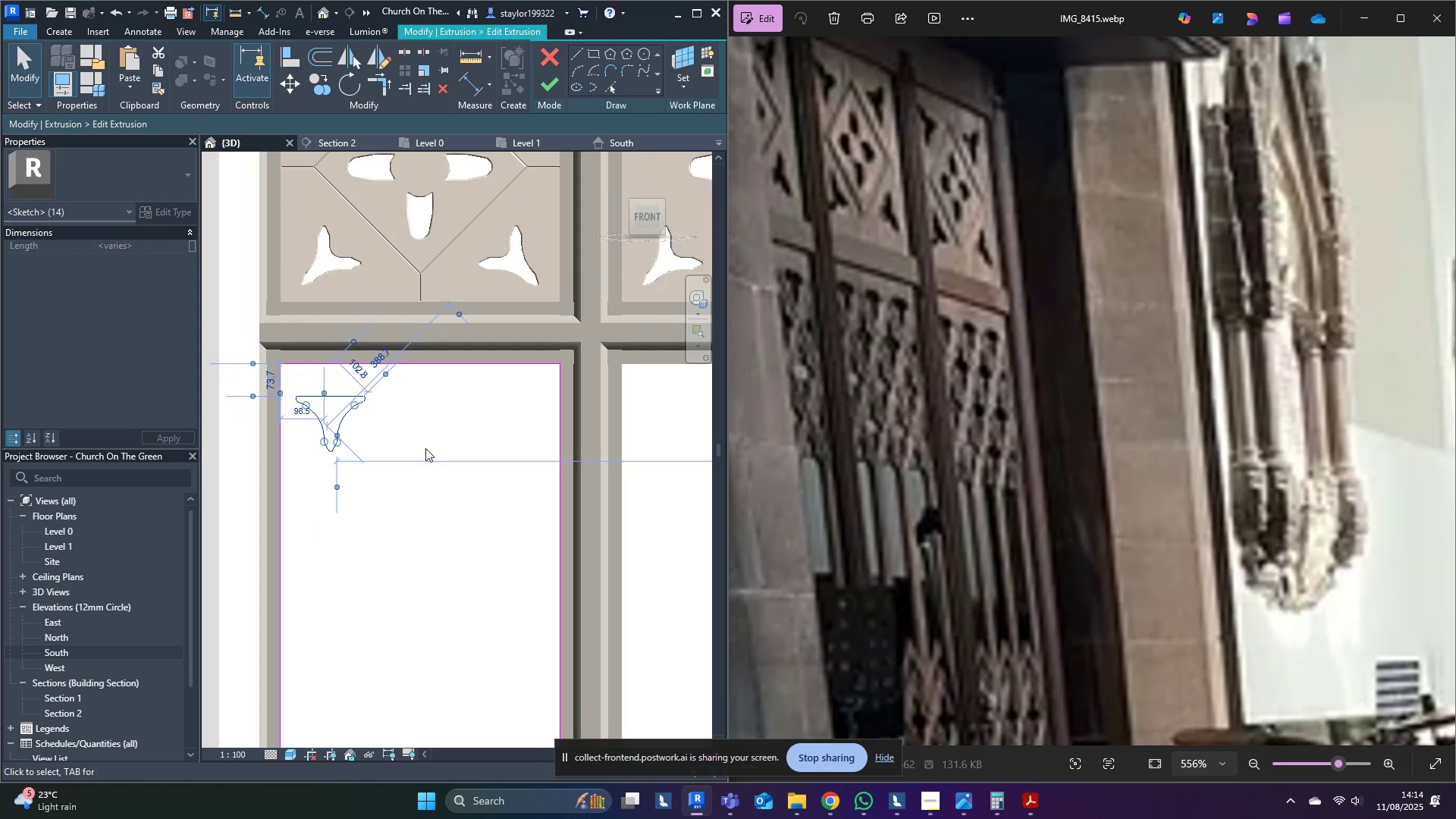 
type(dm)
 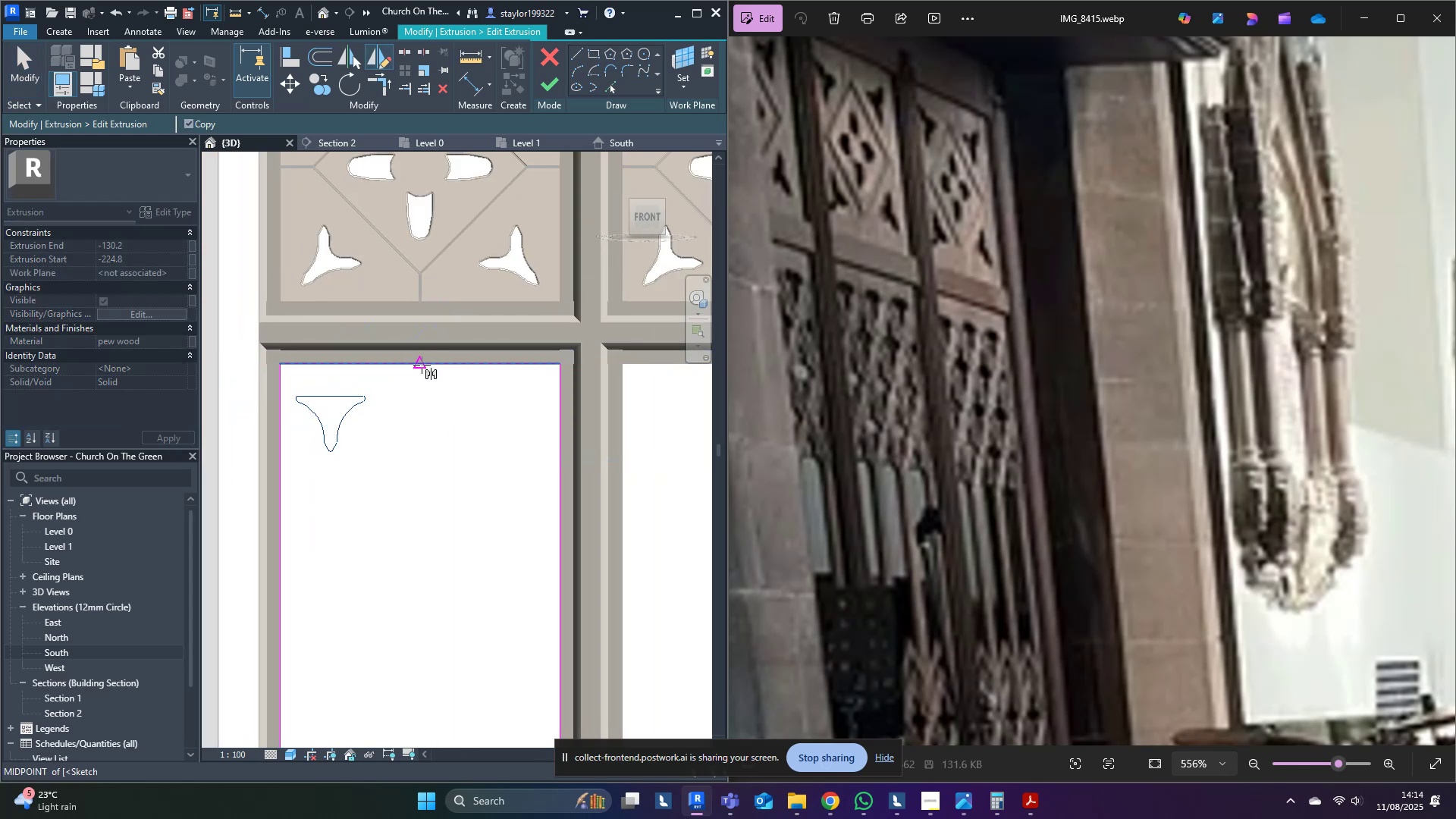 
left_click([419, 365])
 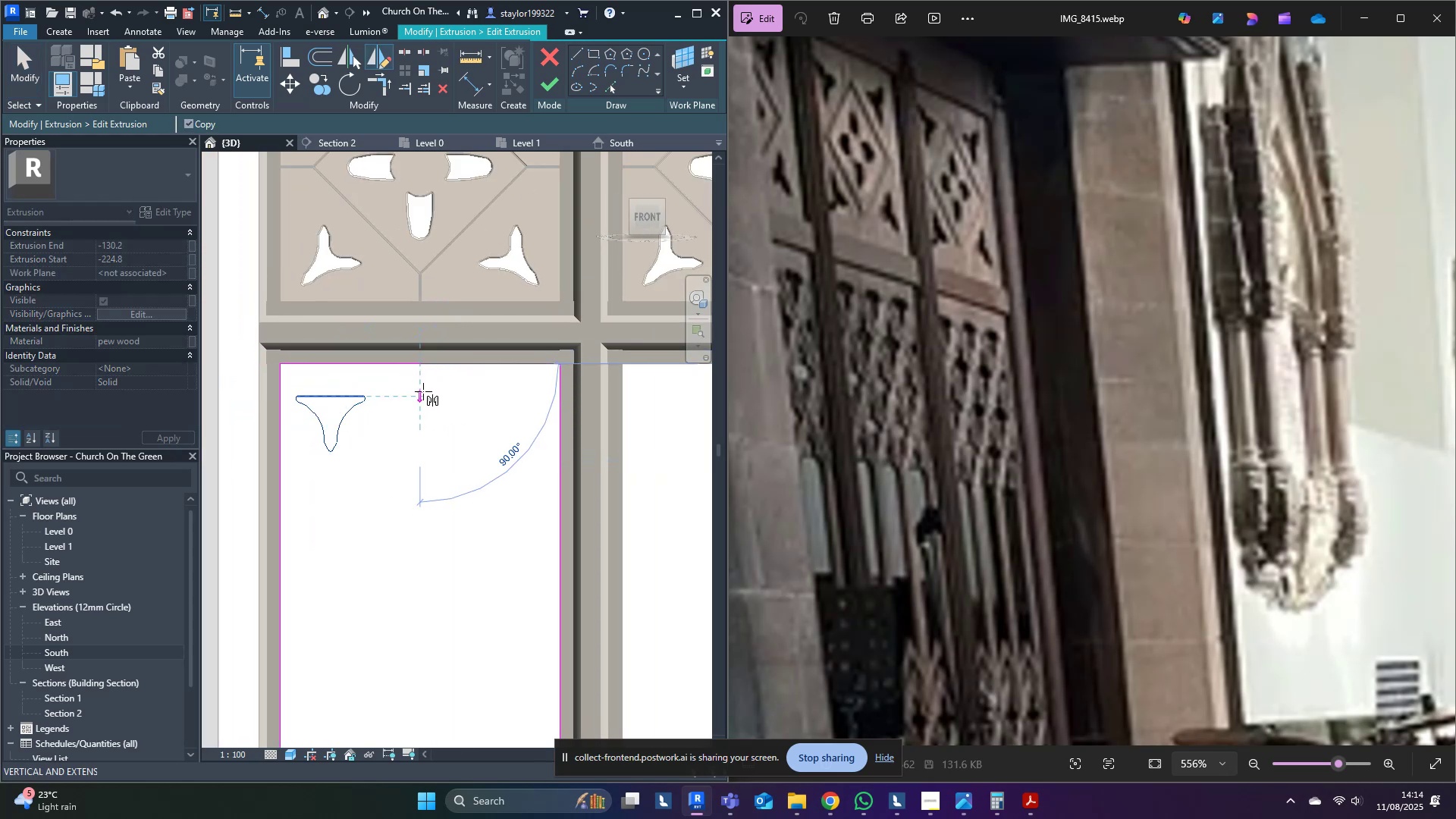 
left_click([423, 391])
 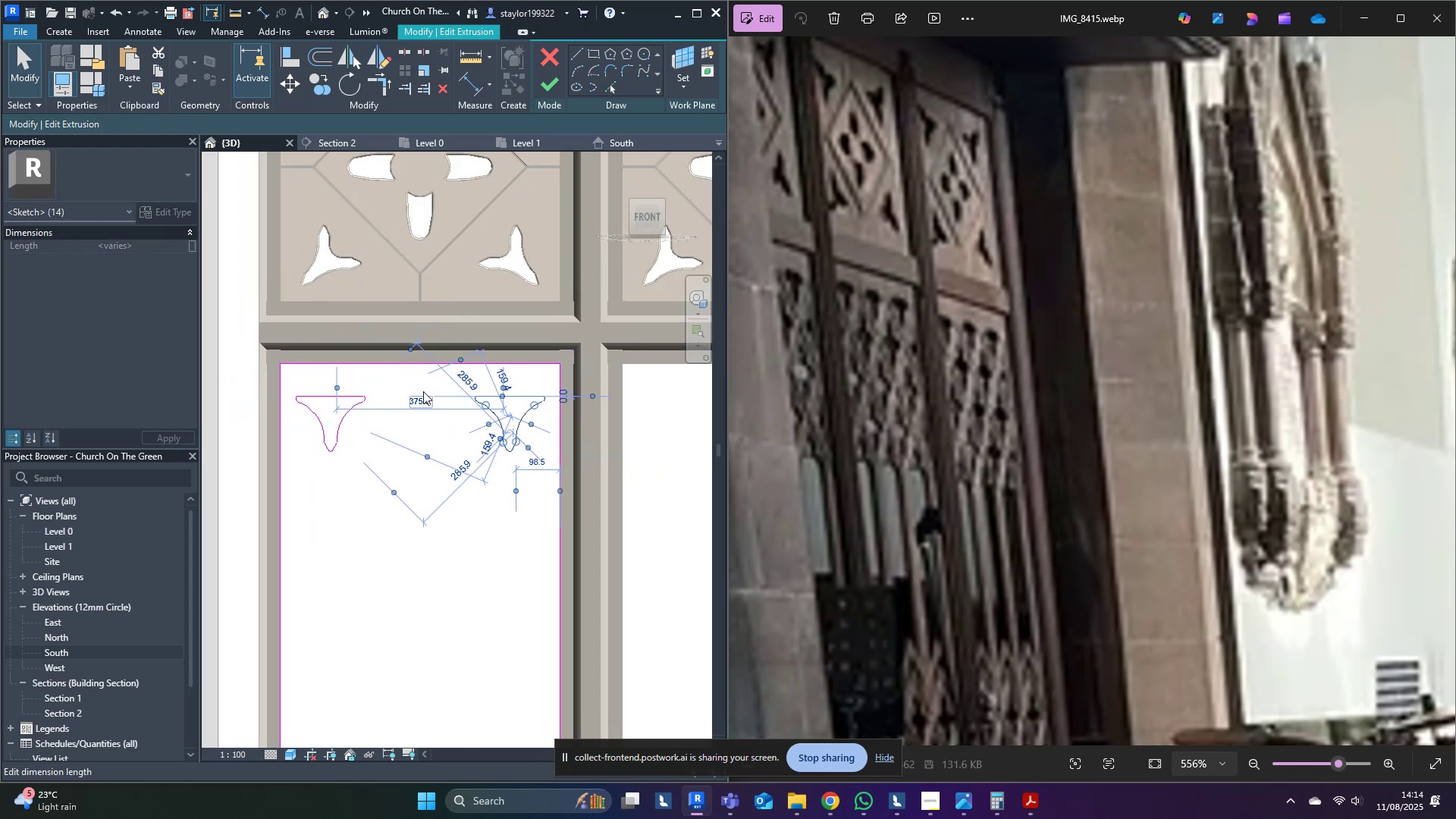 
left_click_drag(start_coordinate=[407, 367], to_coordinate=[400, 391])
 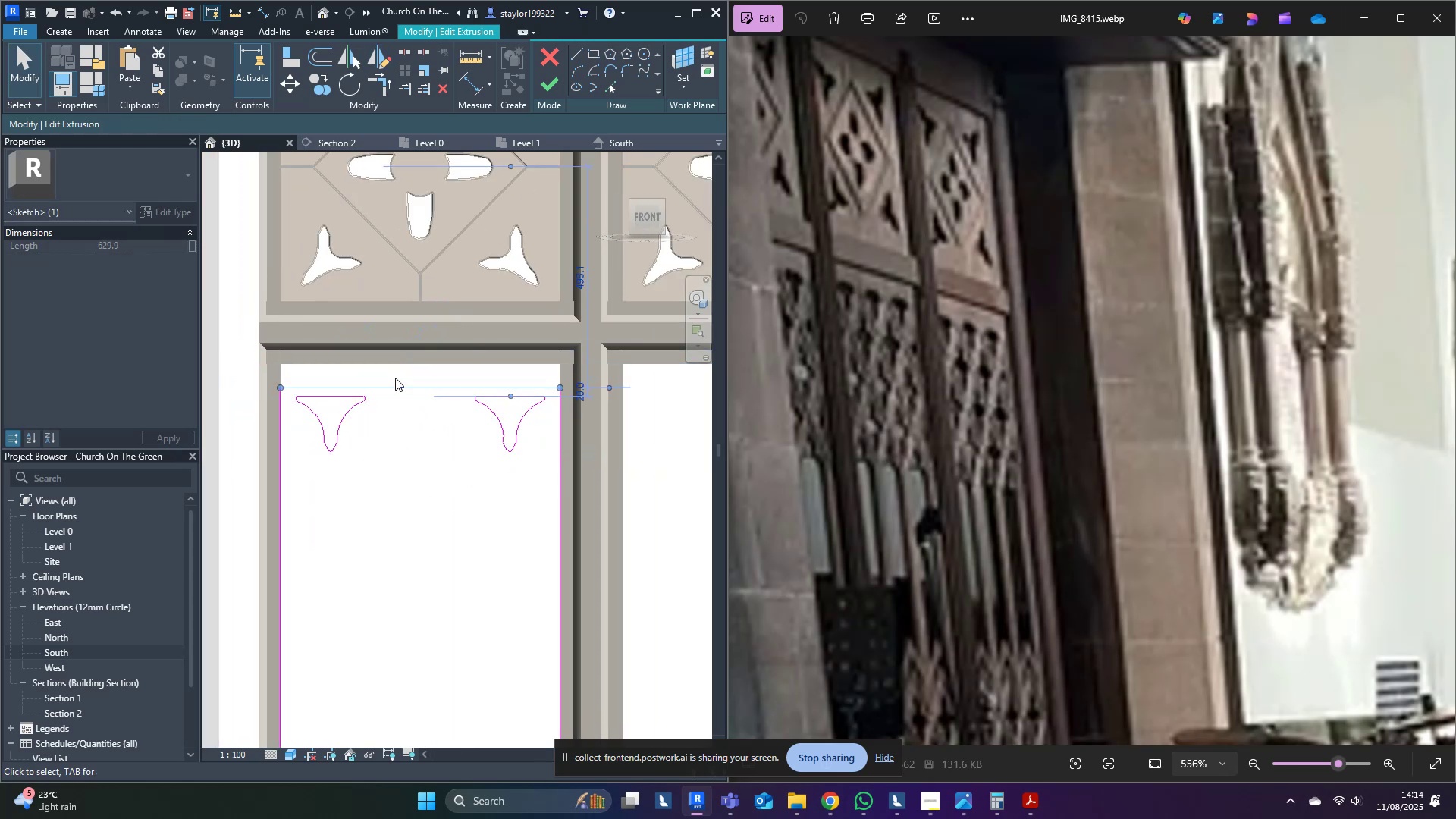 
key(Control+ControlLeft)
 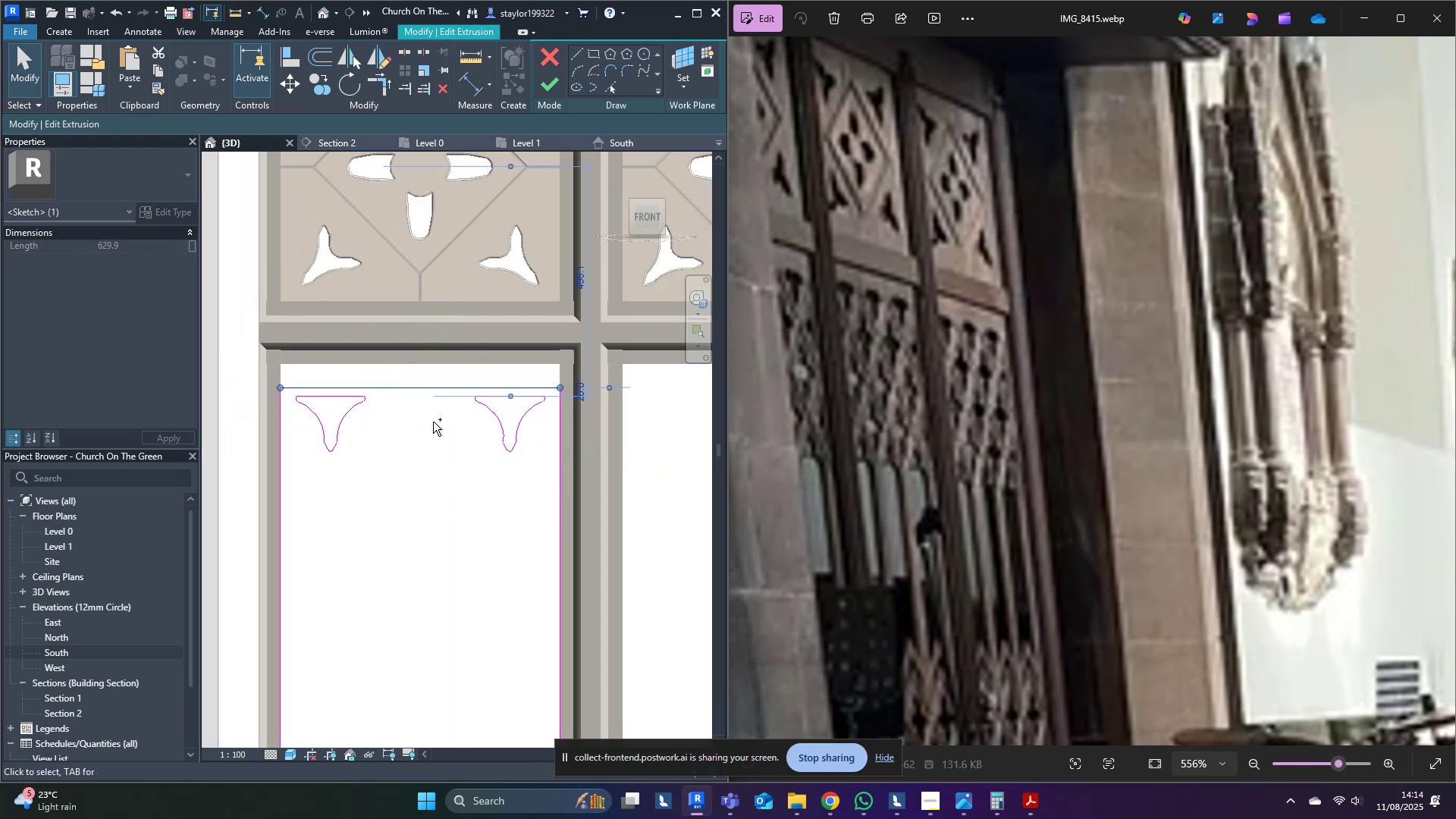 
key(Control+Z)
 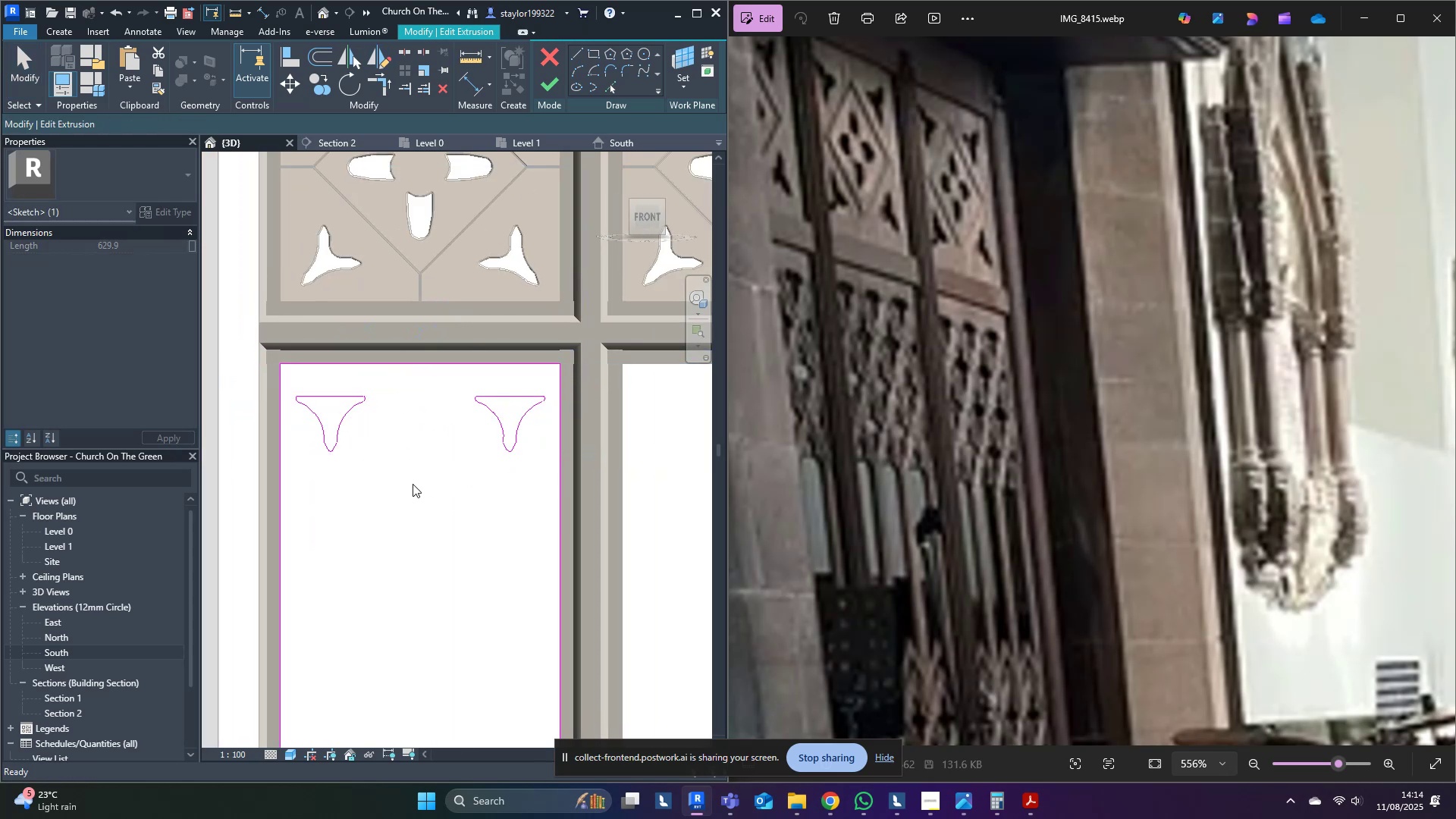 
left_click([413, 484])
 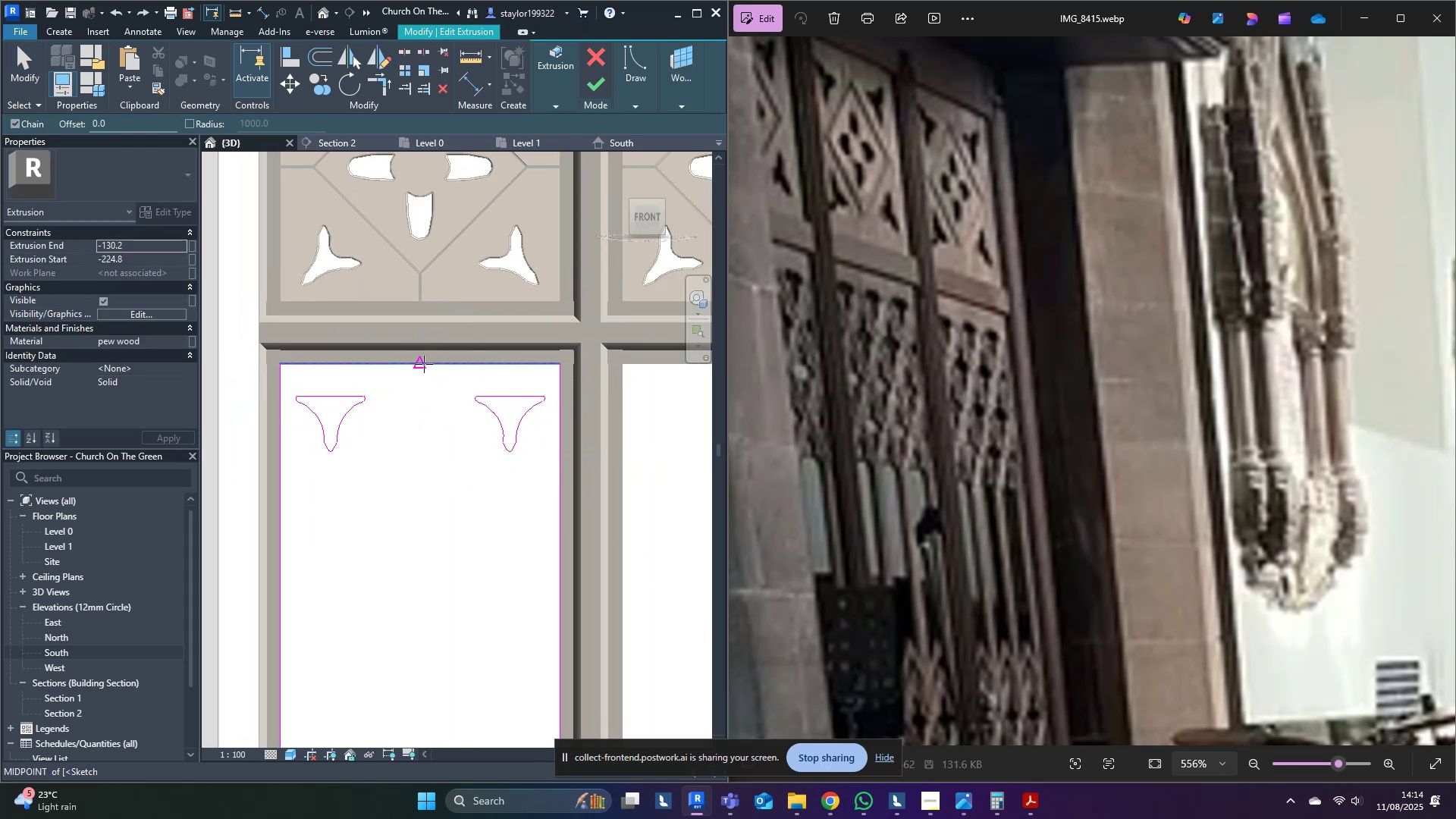 
left_click([418, 364])
 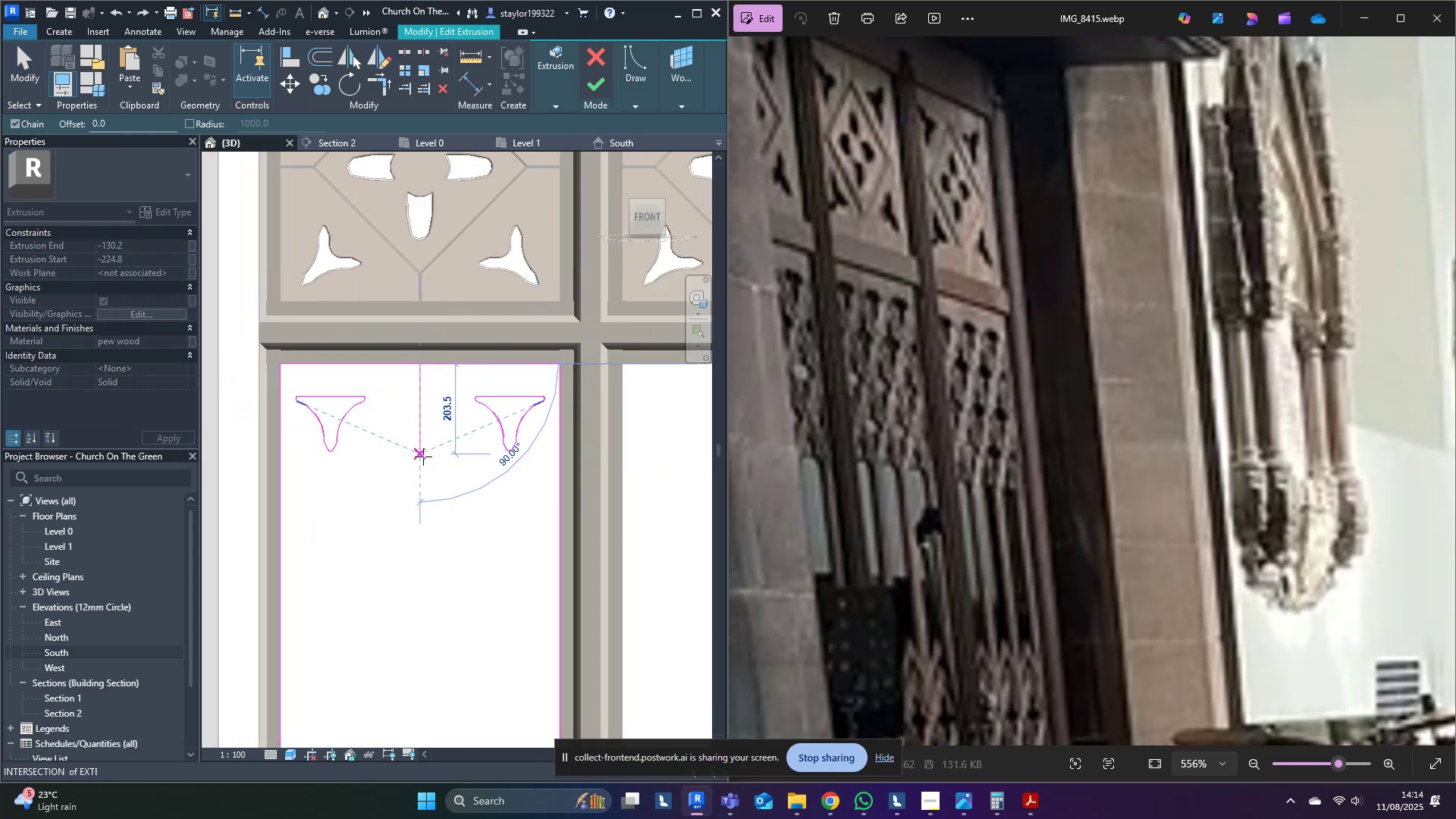 
left_click([423, 457])
 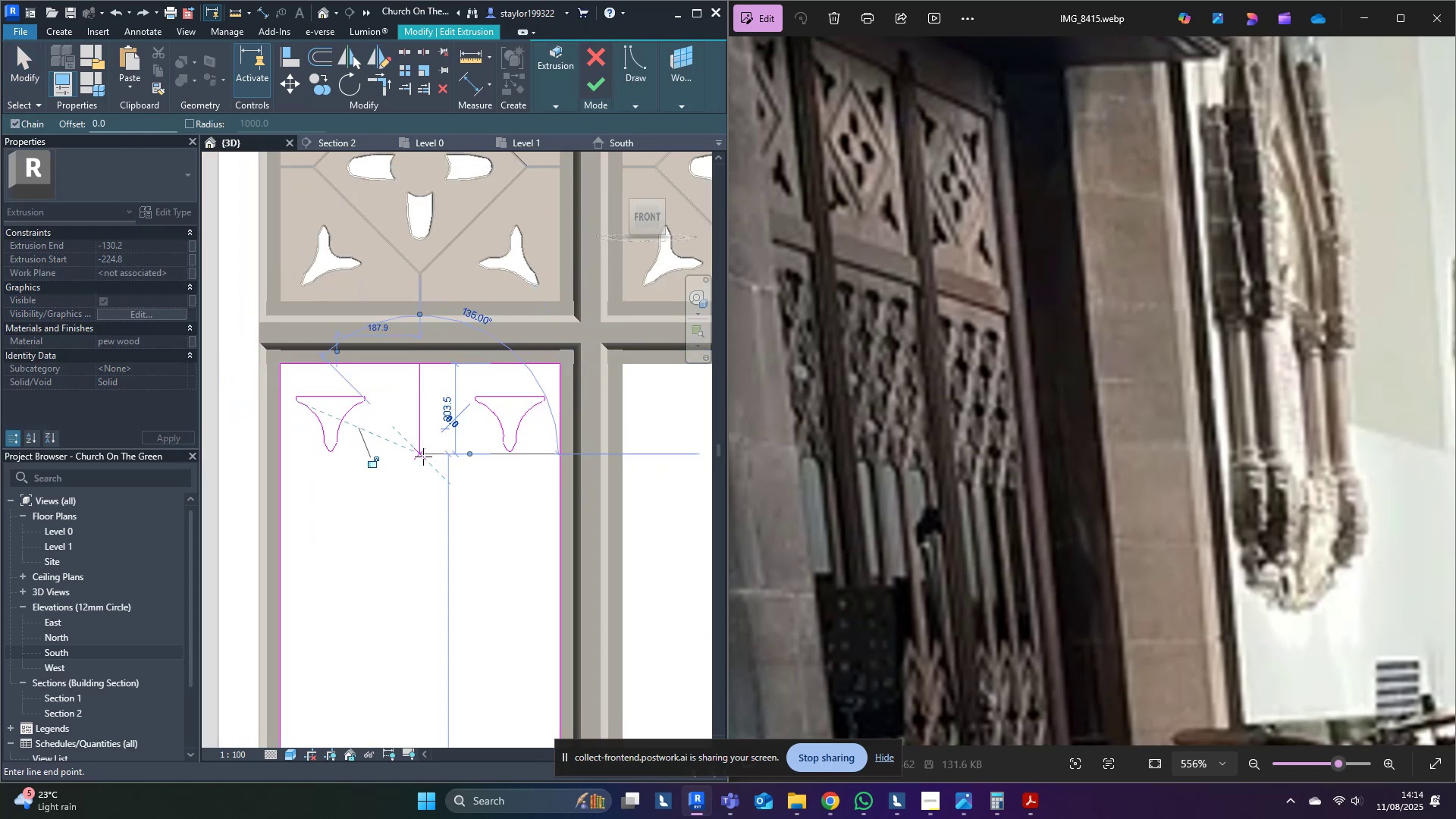 
key(Escape)
type(mdmv)
 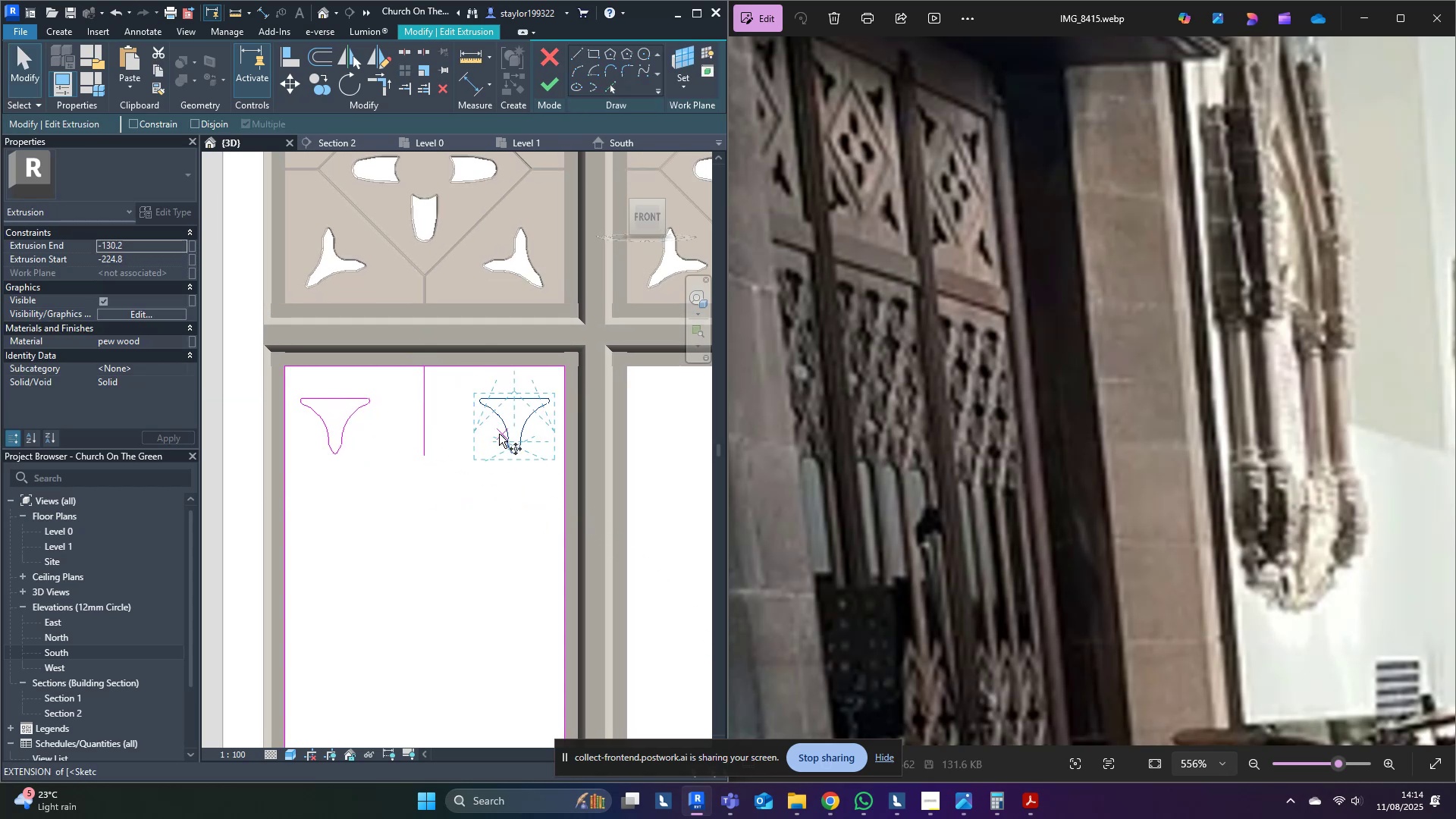 
left_click_drag(start_coordinate=[453, 382], to_coordinate=[557, 507])
 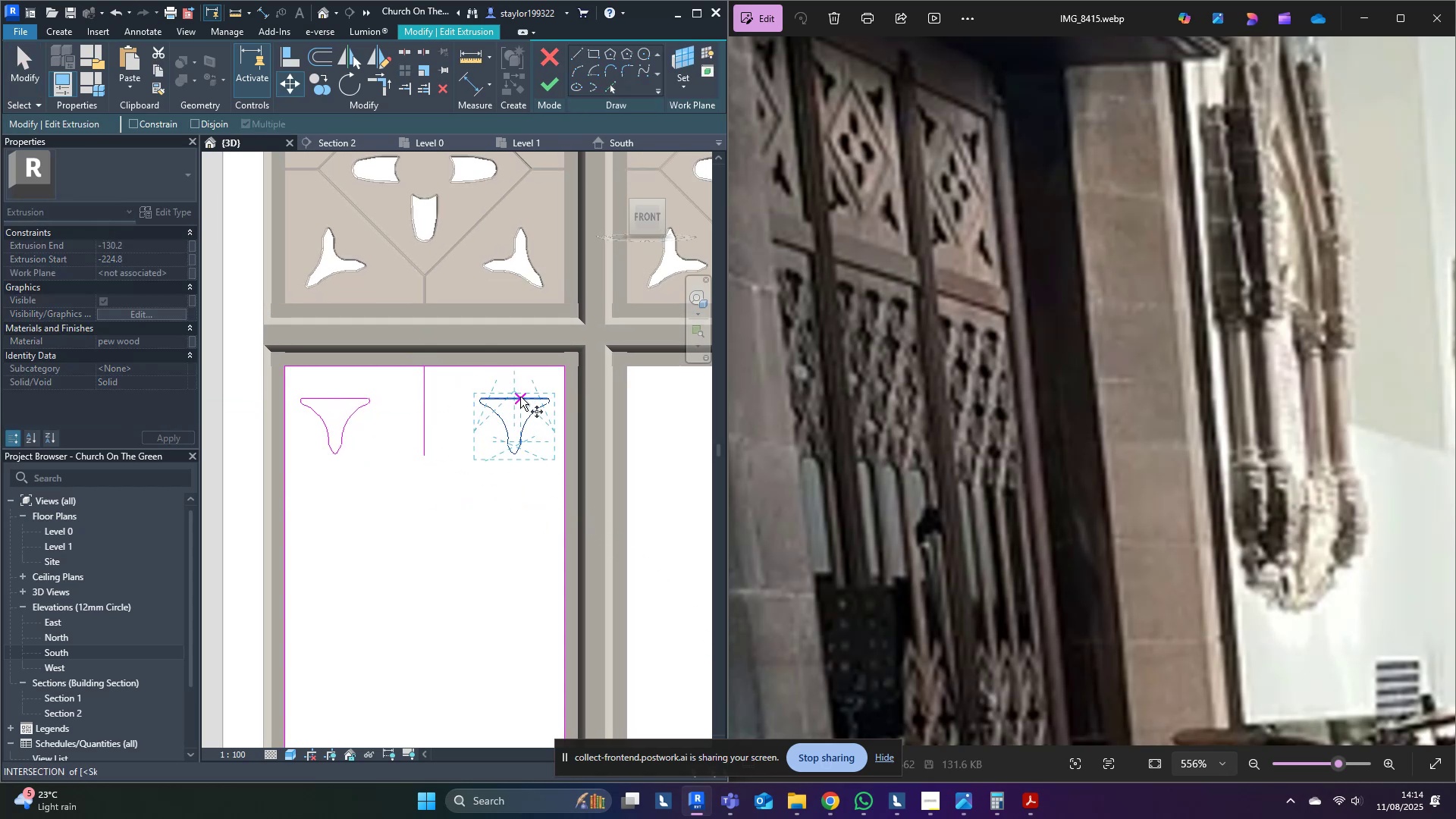 
left_click([516, 394])
 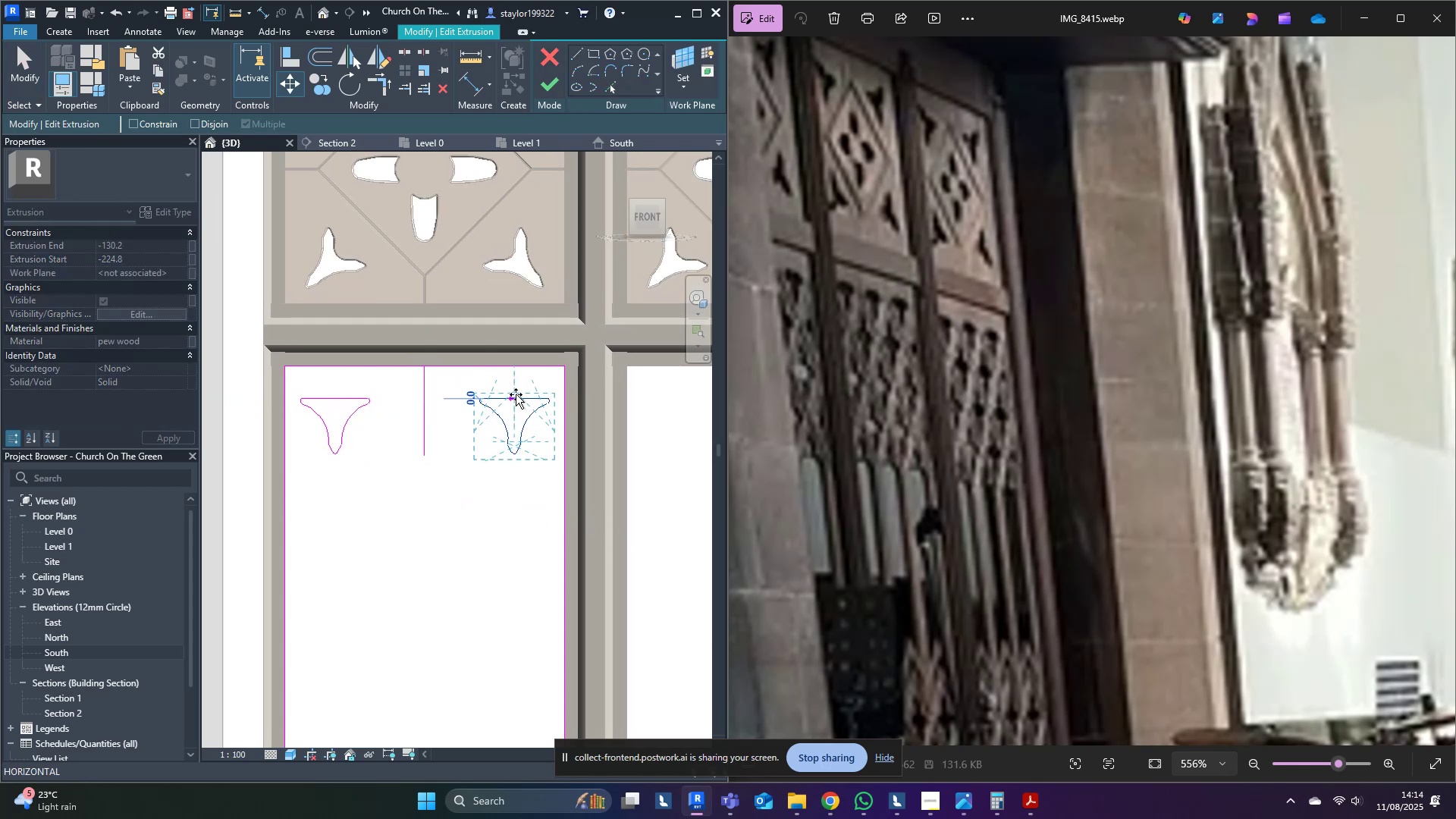 
hold_key(key=ControlLeft, duration=0.98)
left_click([425, 400])
 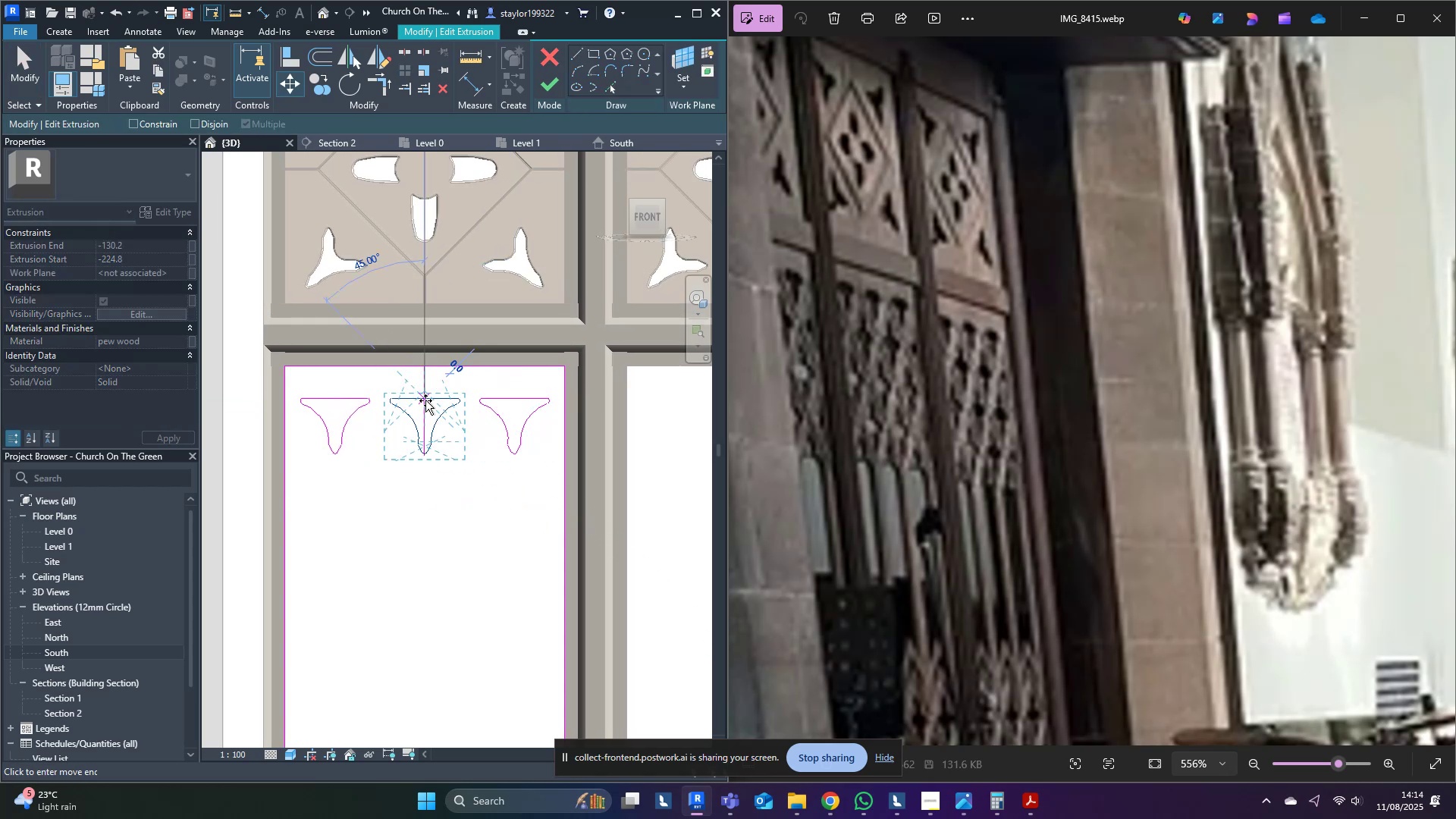 
key(Escape)
 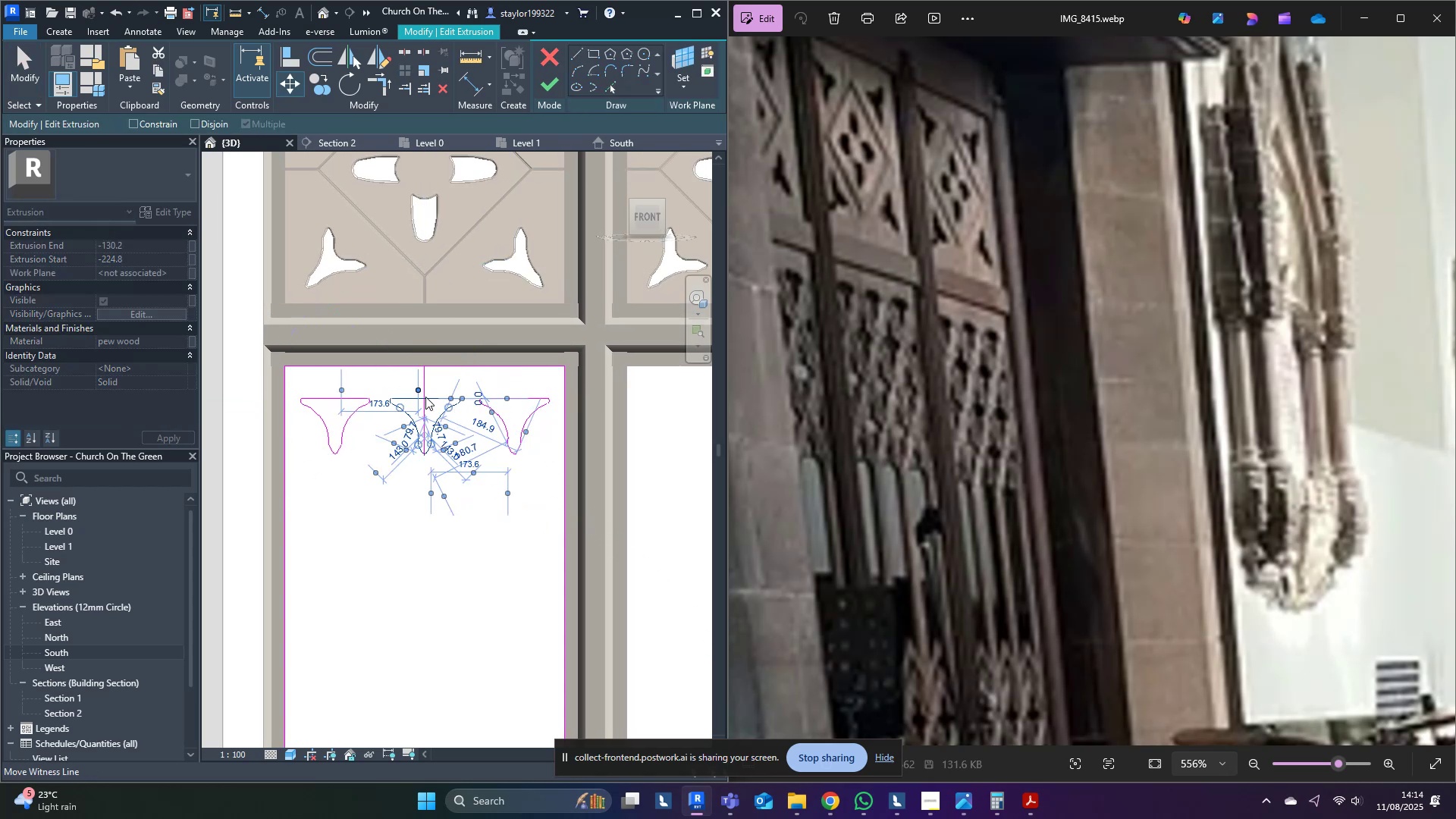 
key(Escape)
 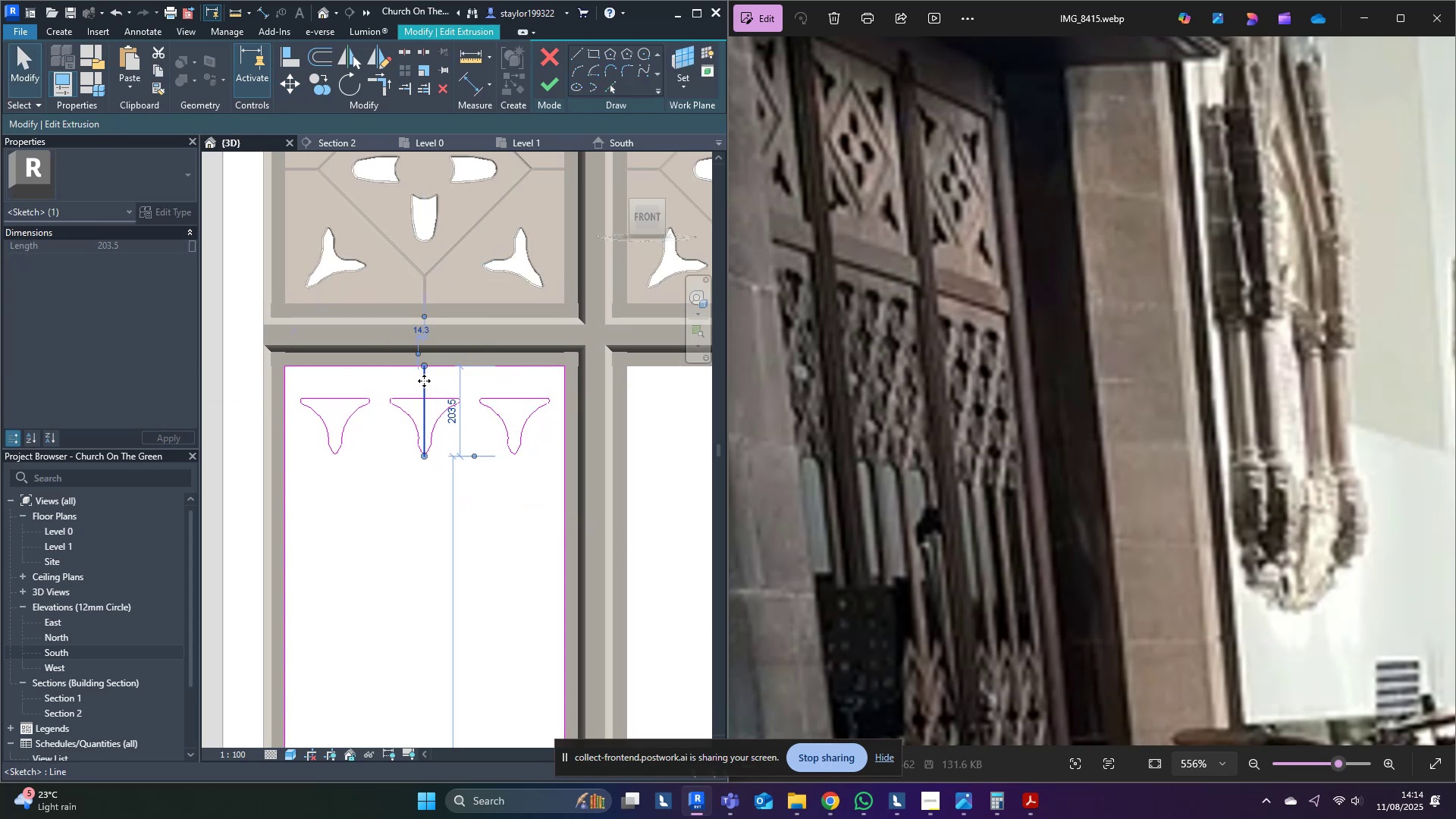 
key(Delete)
 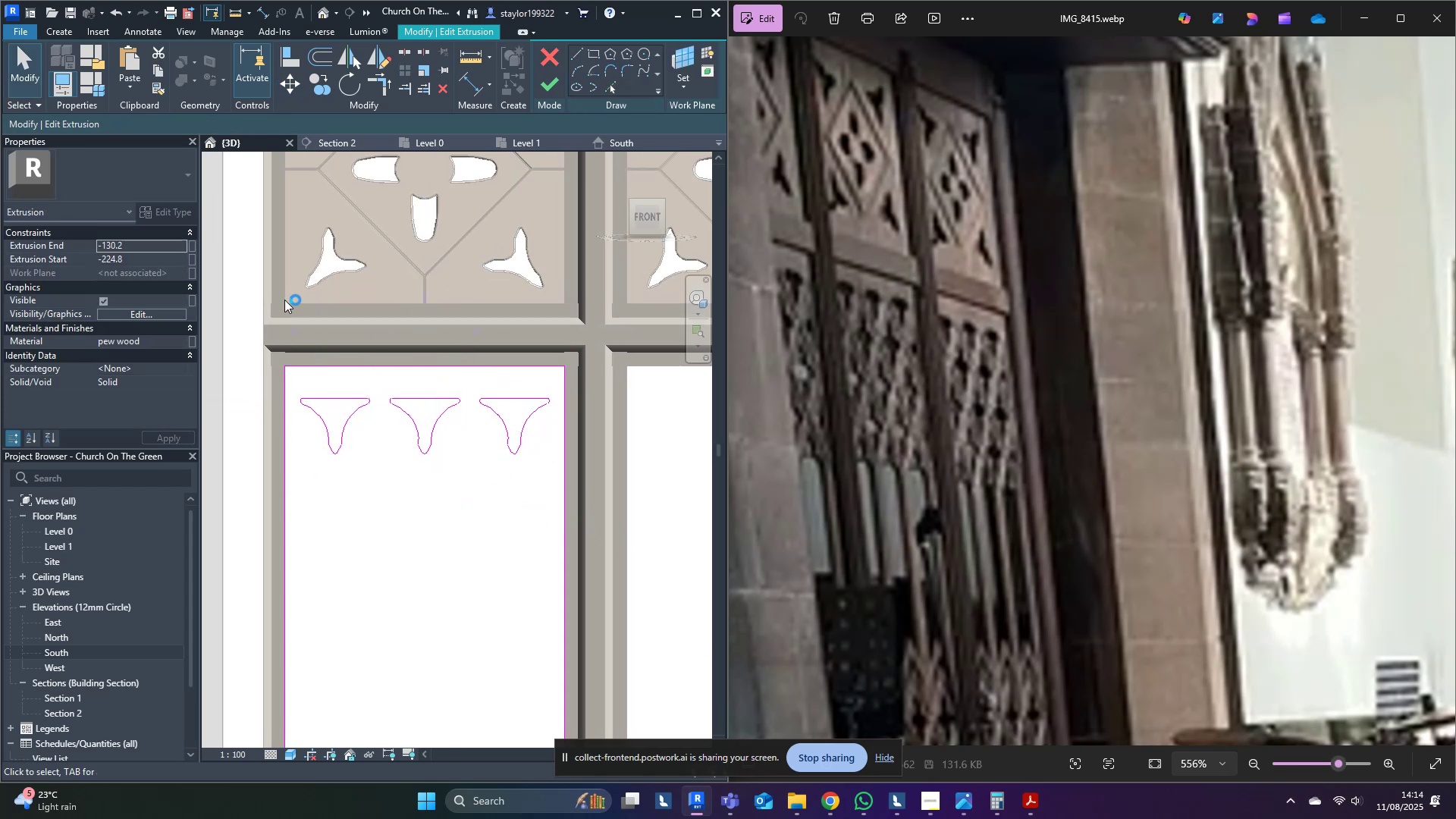 
wait(5.3)
 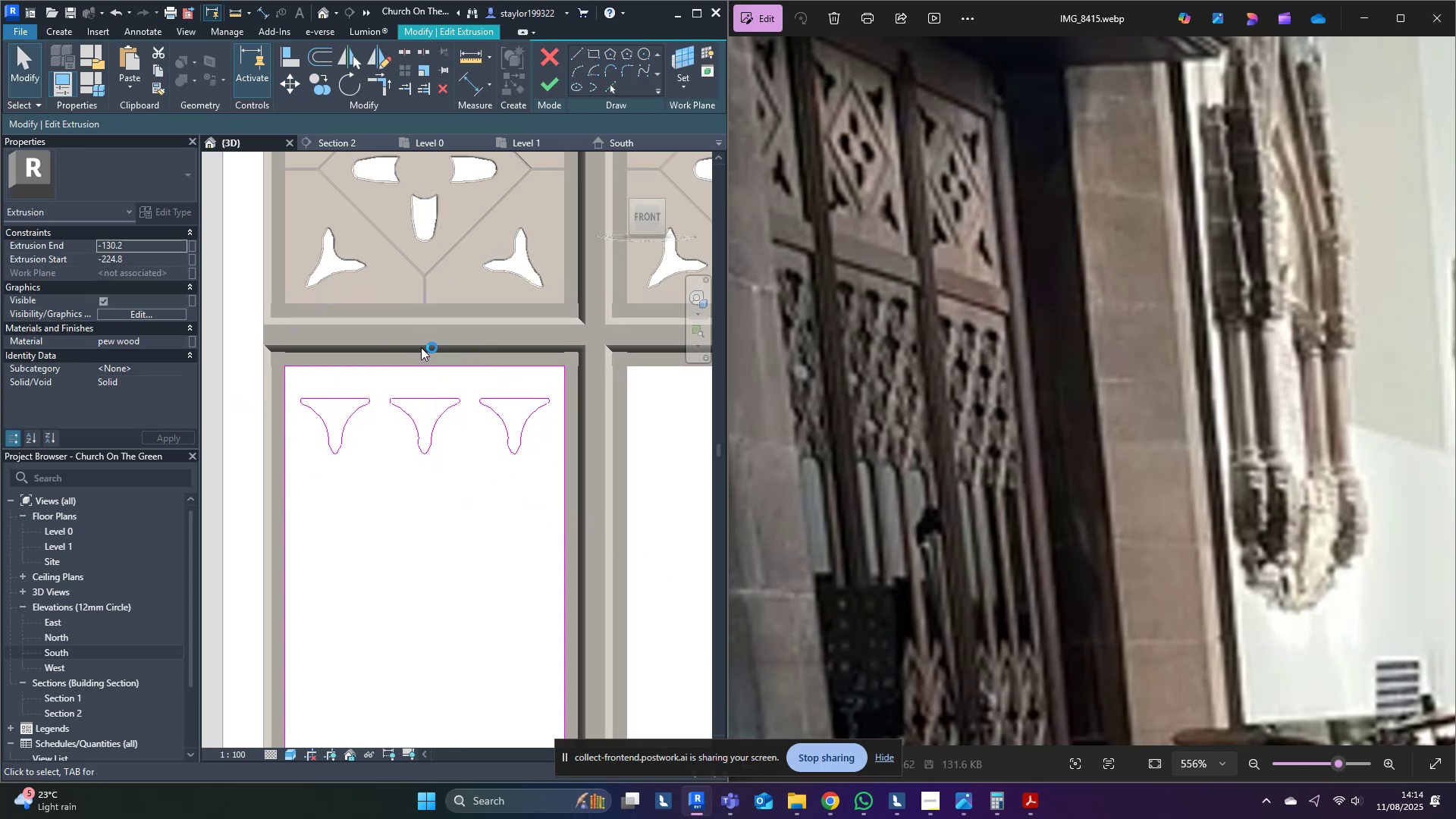 
left_click_drag(start_coordinate=[298, 381], to_coordinate=[378, 465])
 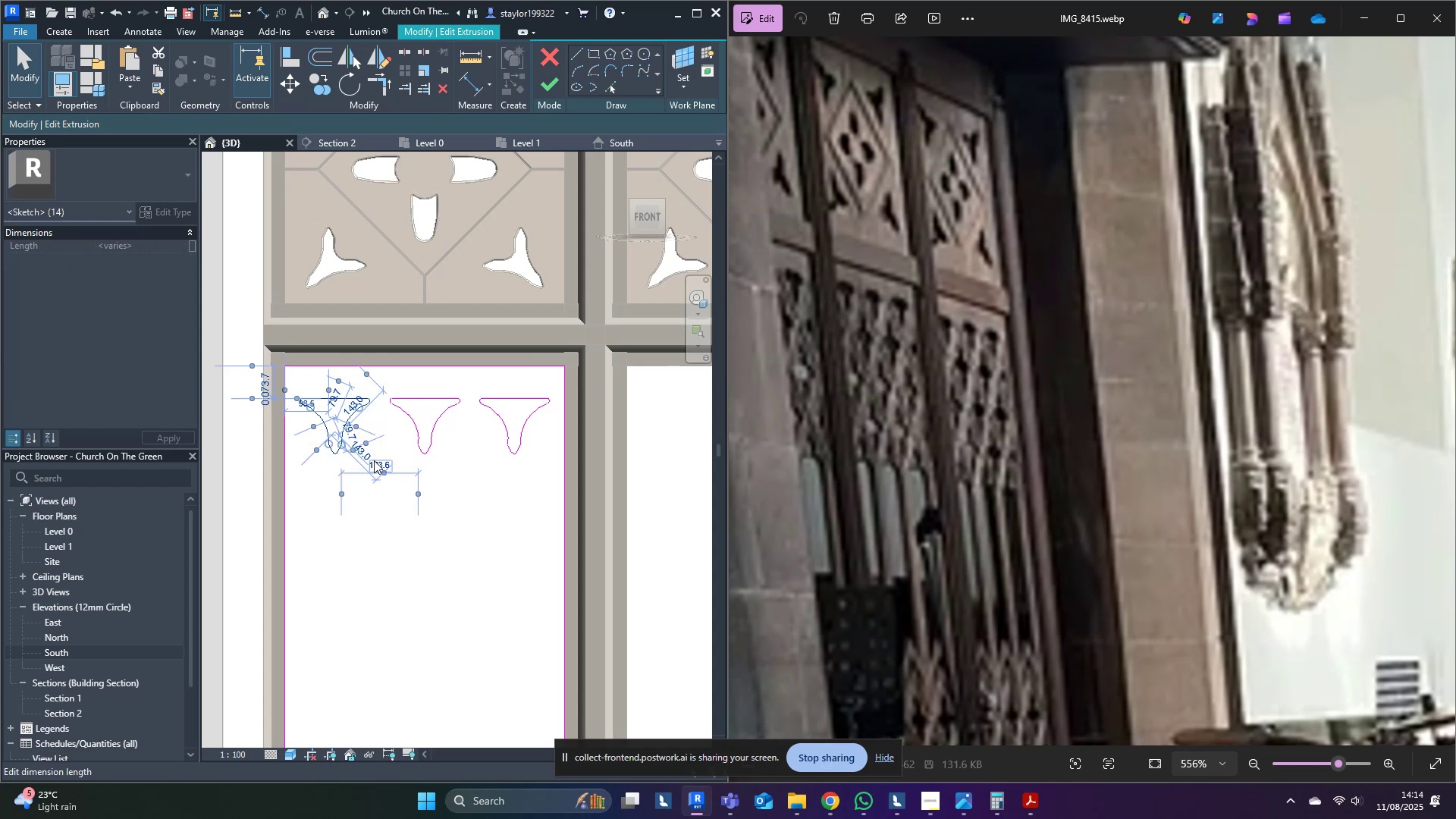 
hold_key(key=ControlLeft, duration=1.5)
left_click_drag(start_coordinate=[334, 455], to_coordinate=[395, 589])
 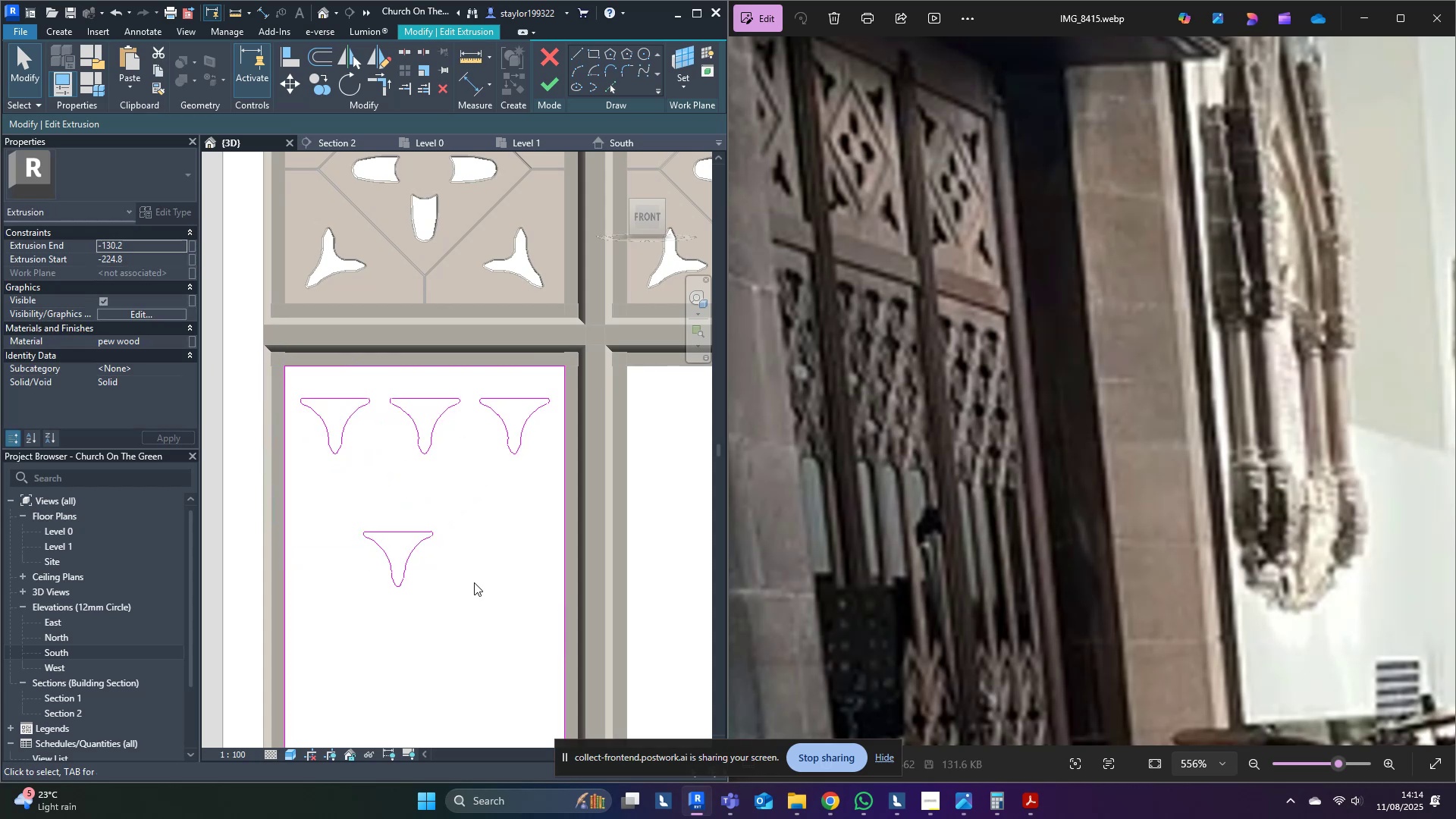 
hold_key(key=ControlLeft, duration=1.1)
 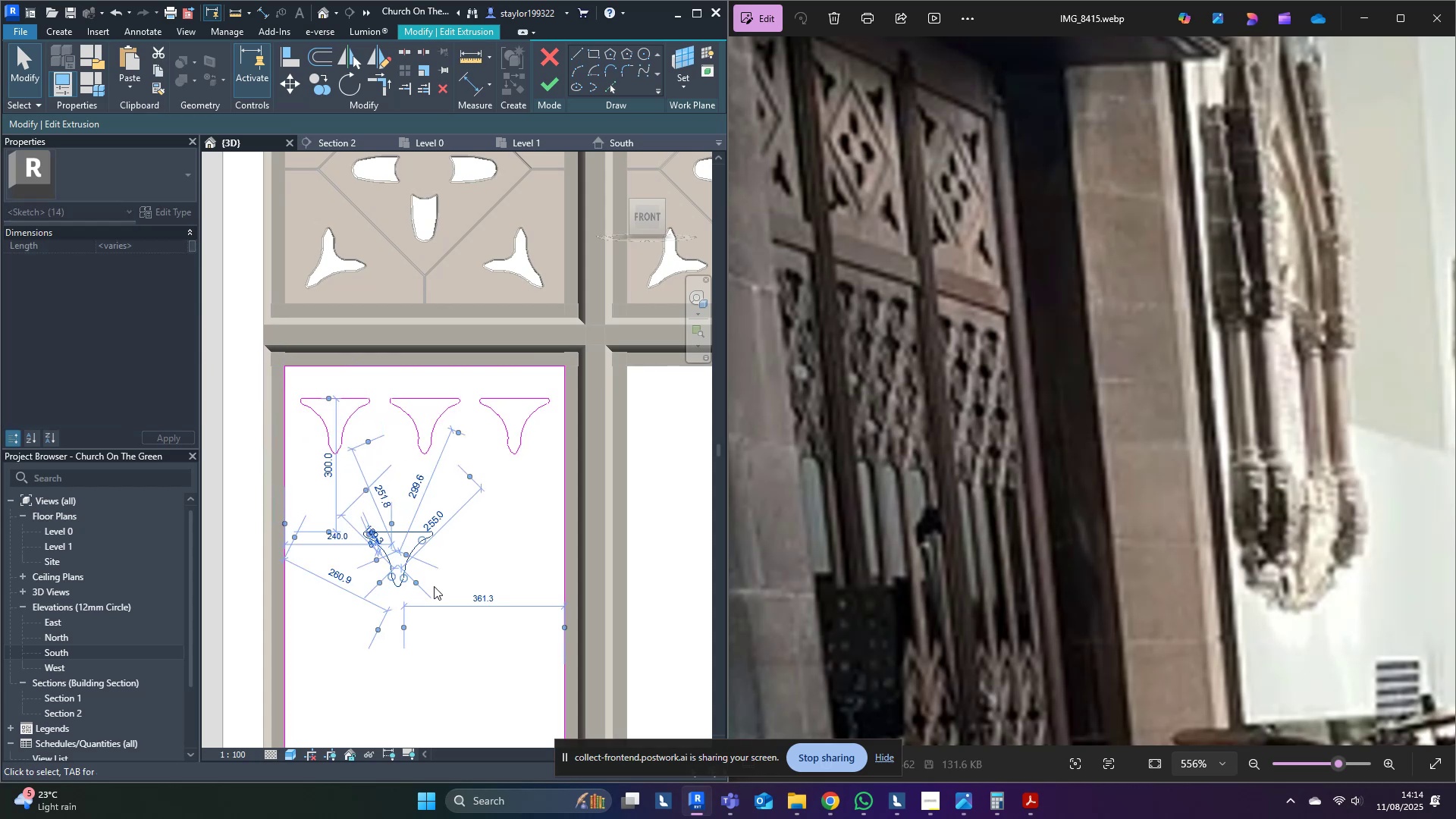 
left_click([469, 584])
 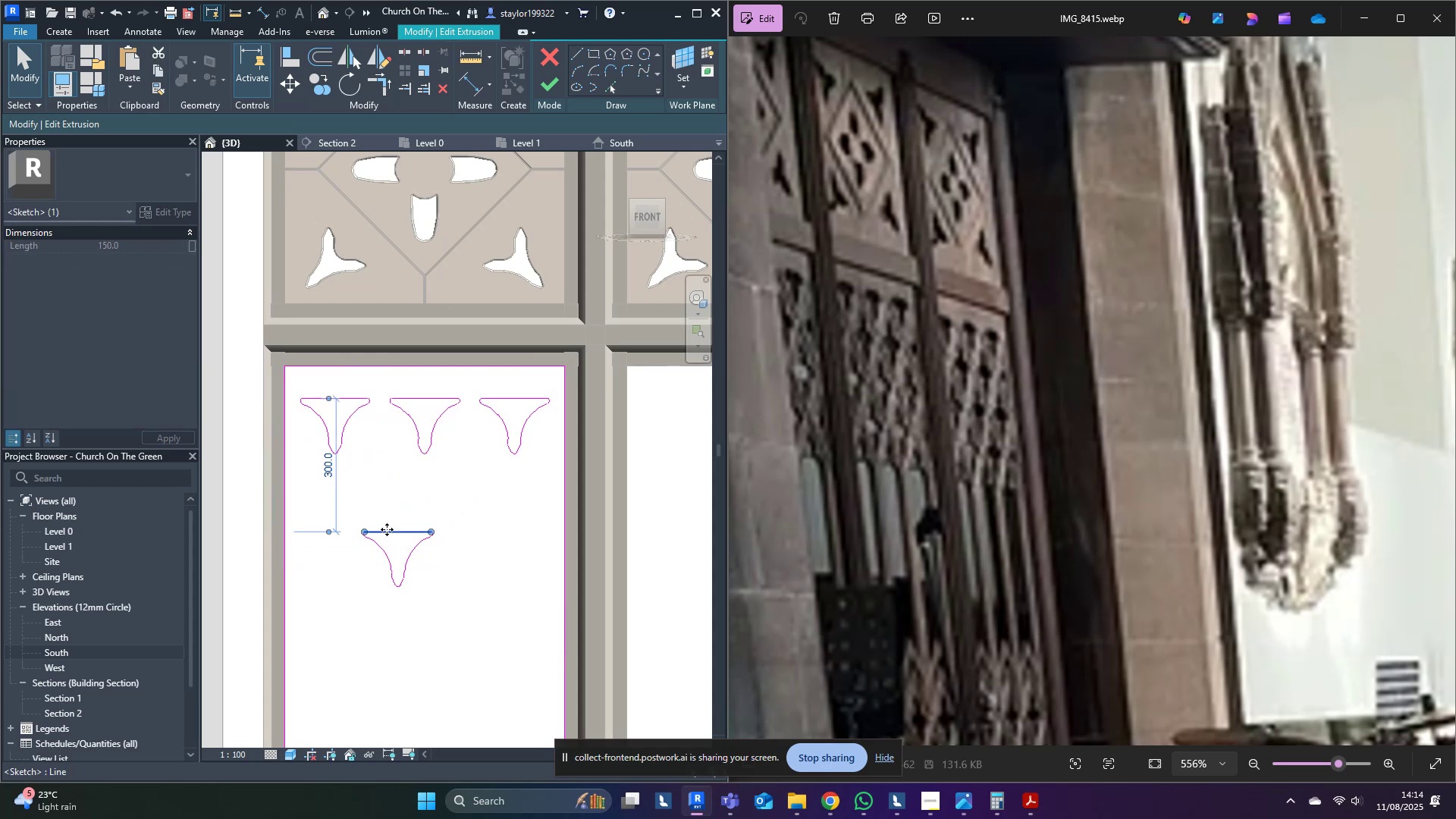 
key(Delete)
 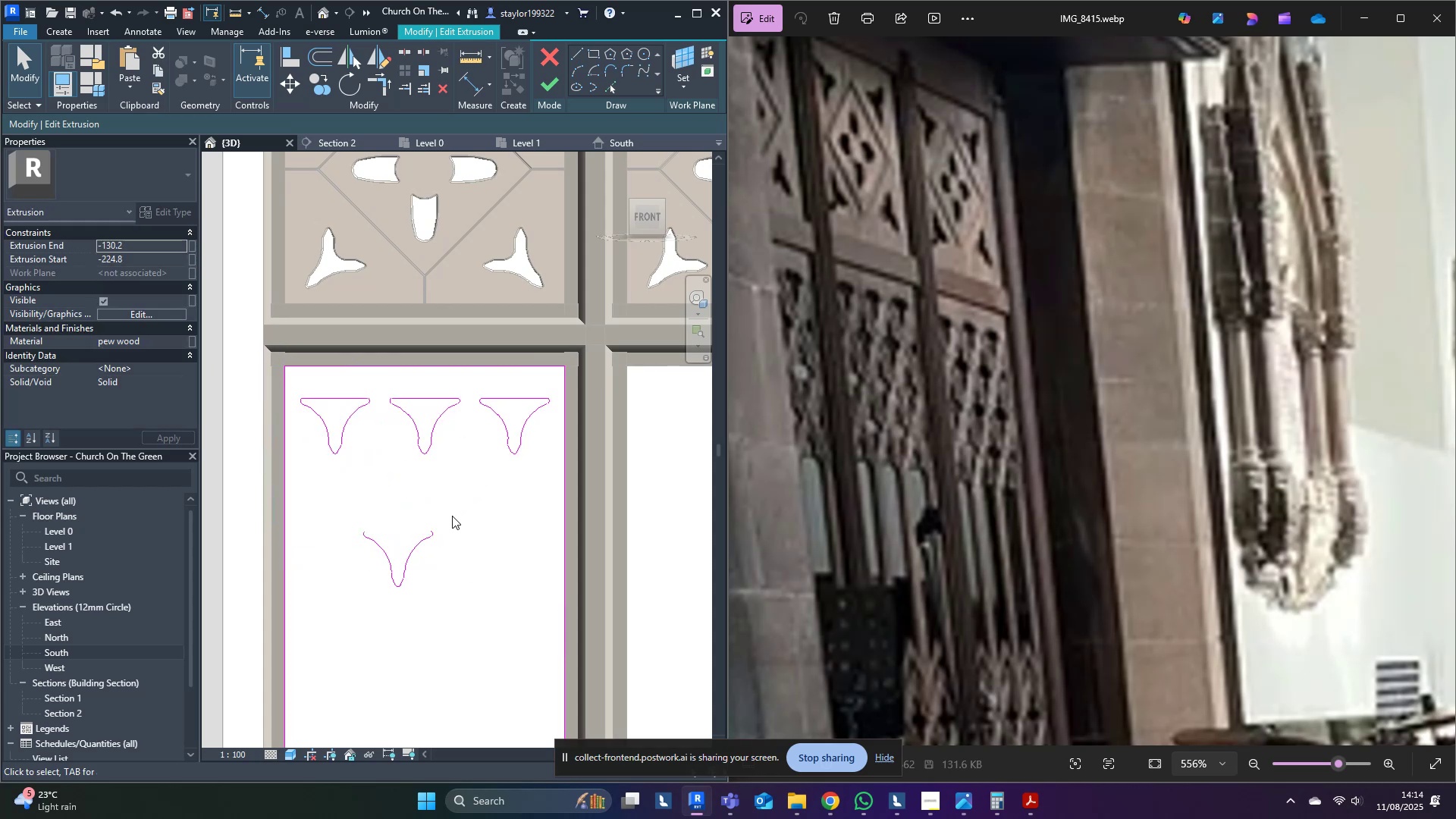 
left_click_drag(start_coordinate=[454, 515], to_coordinate=[322, 538])
 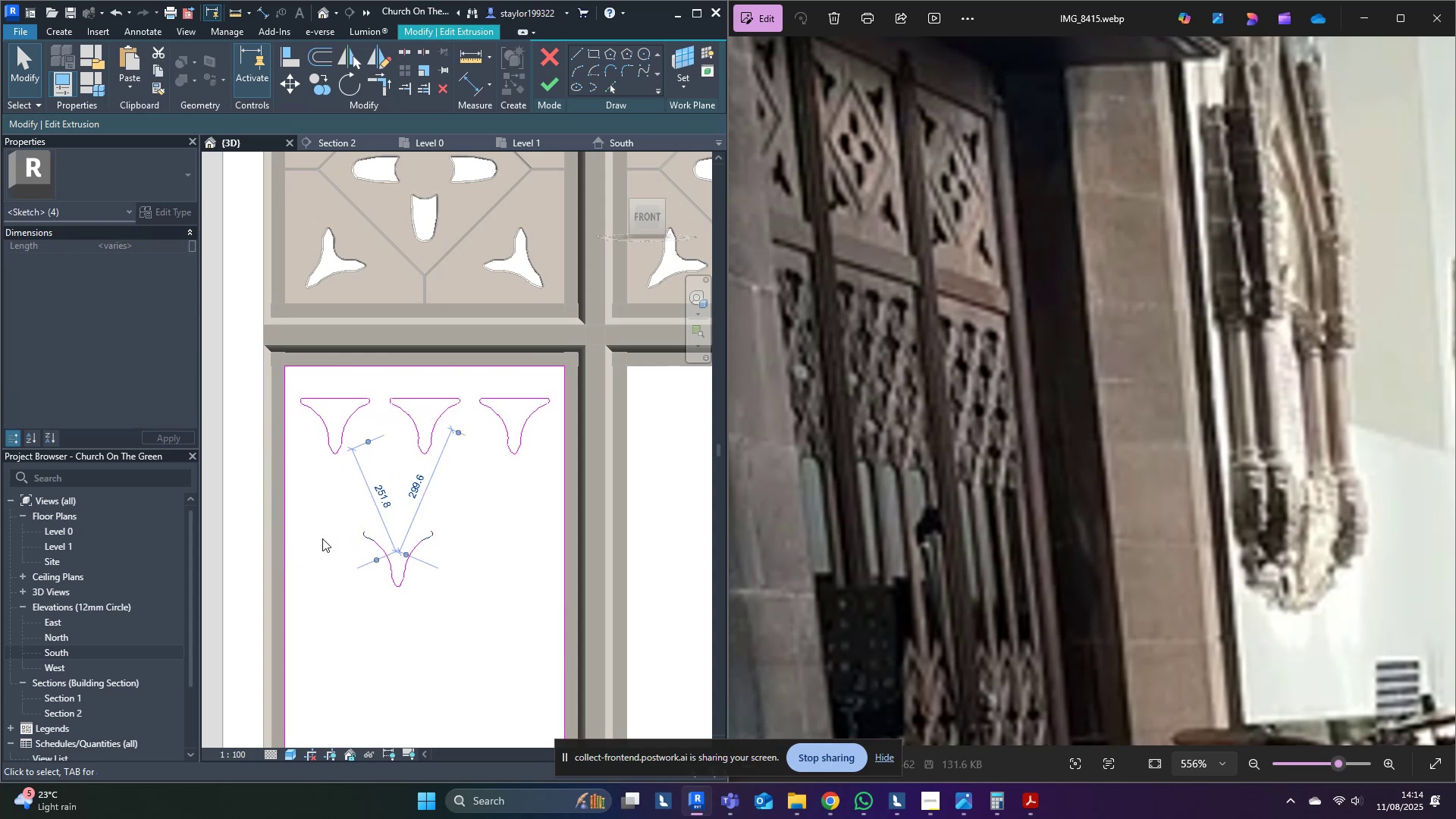 
key(Delete)
 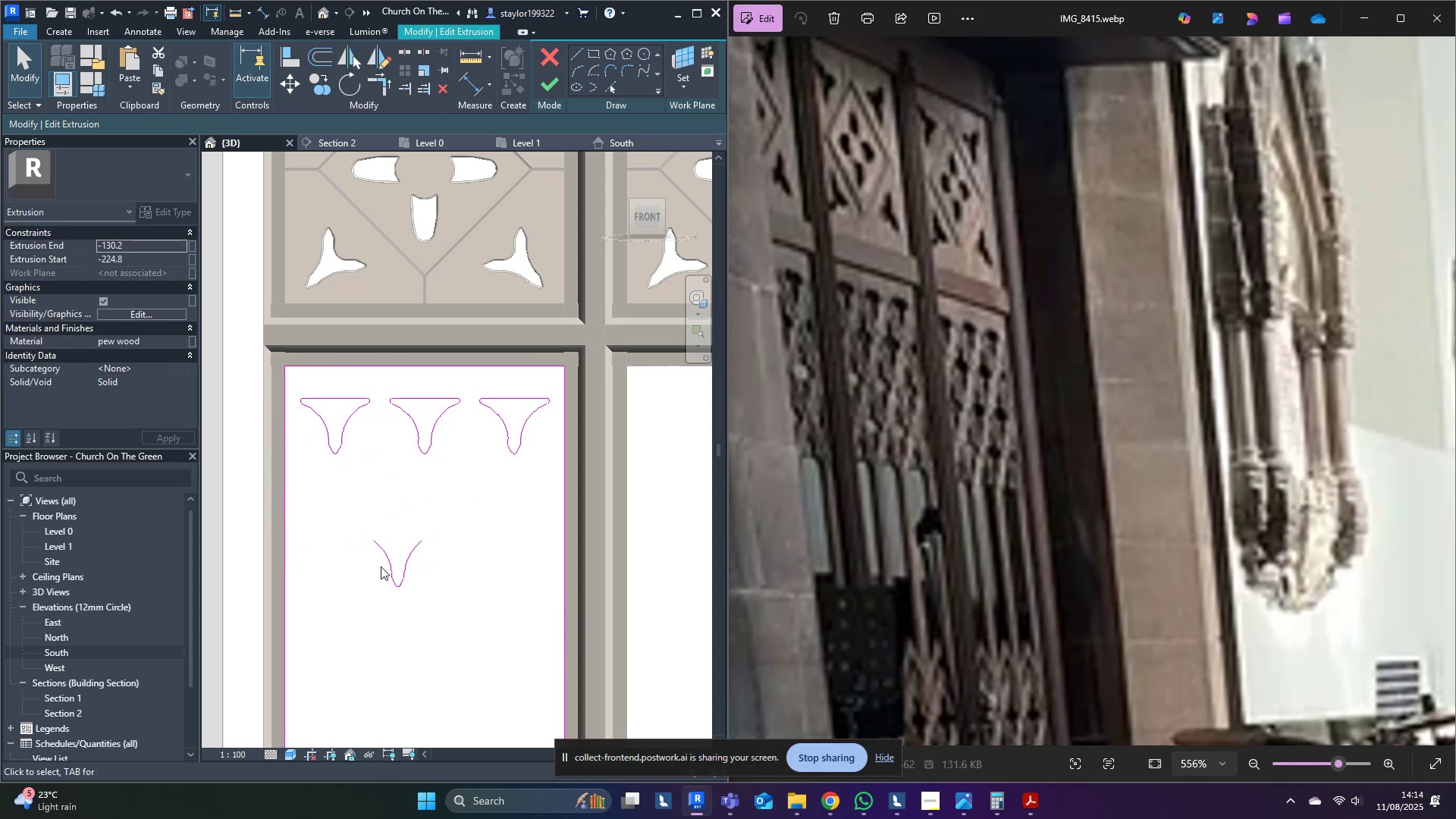 
left_click_drag(start_coordinate=[355, 566], to_coordinate=[416, 611])
 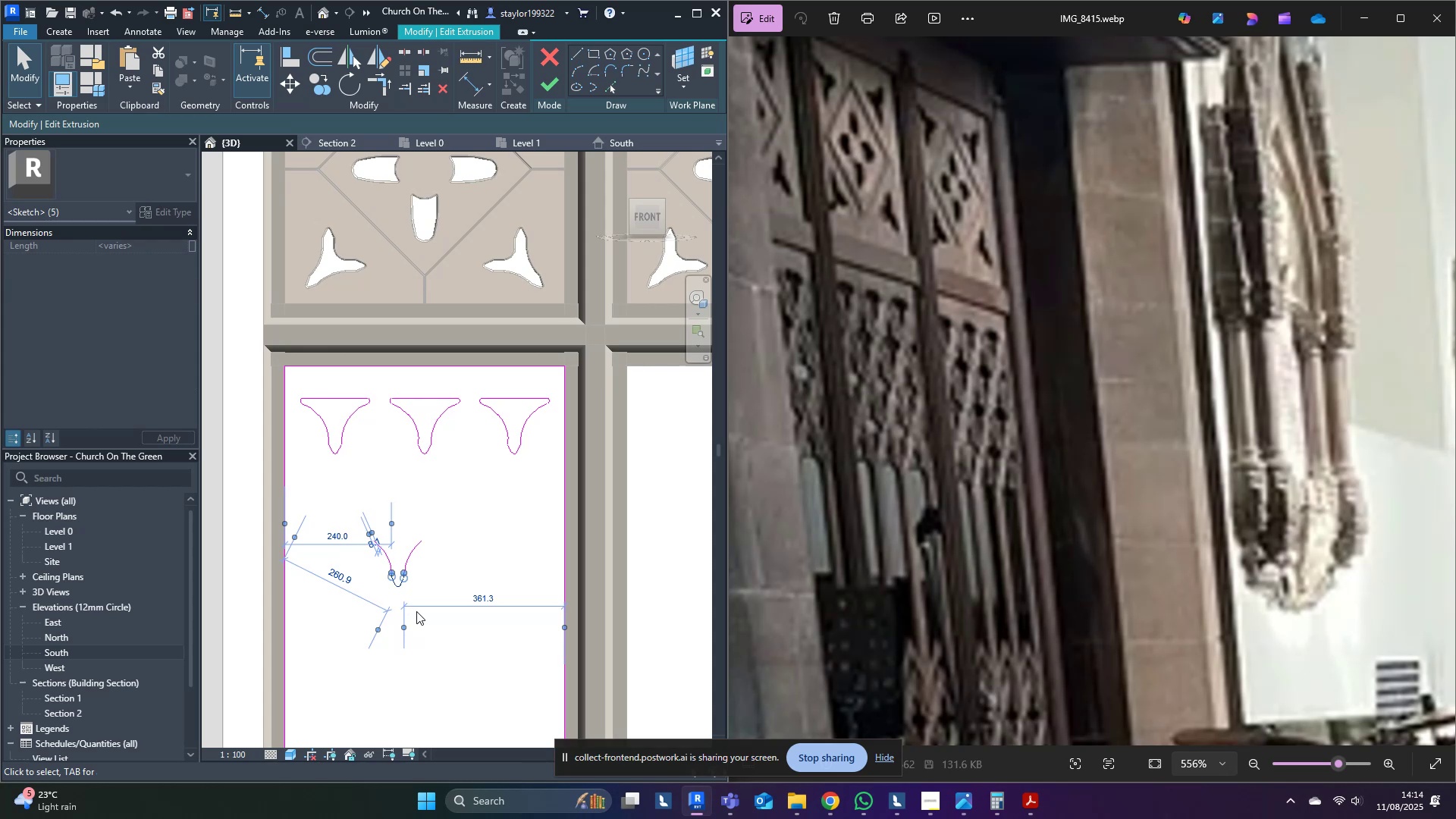 
scroll: coordinate [411, 585], scroll_direction: up, amount: 3.0
 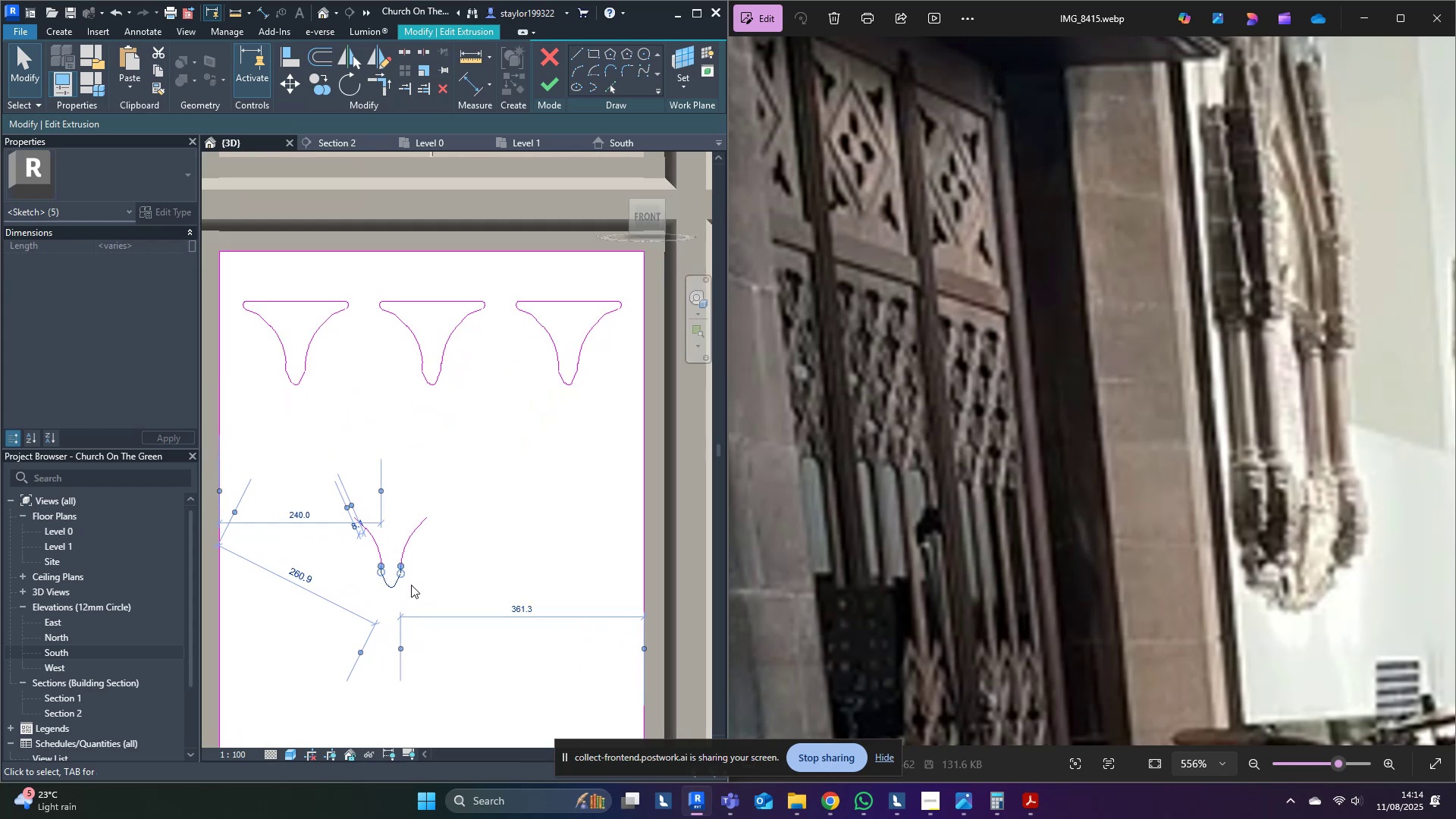 
type(dm)
 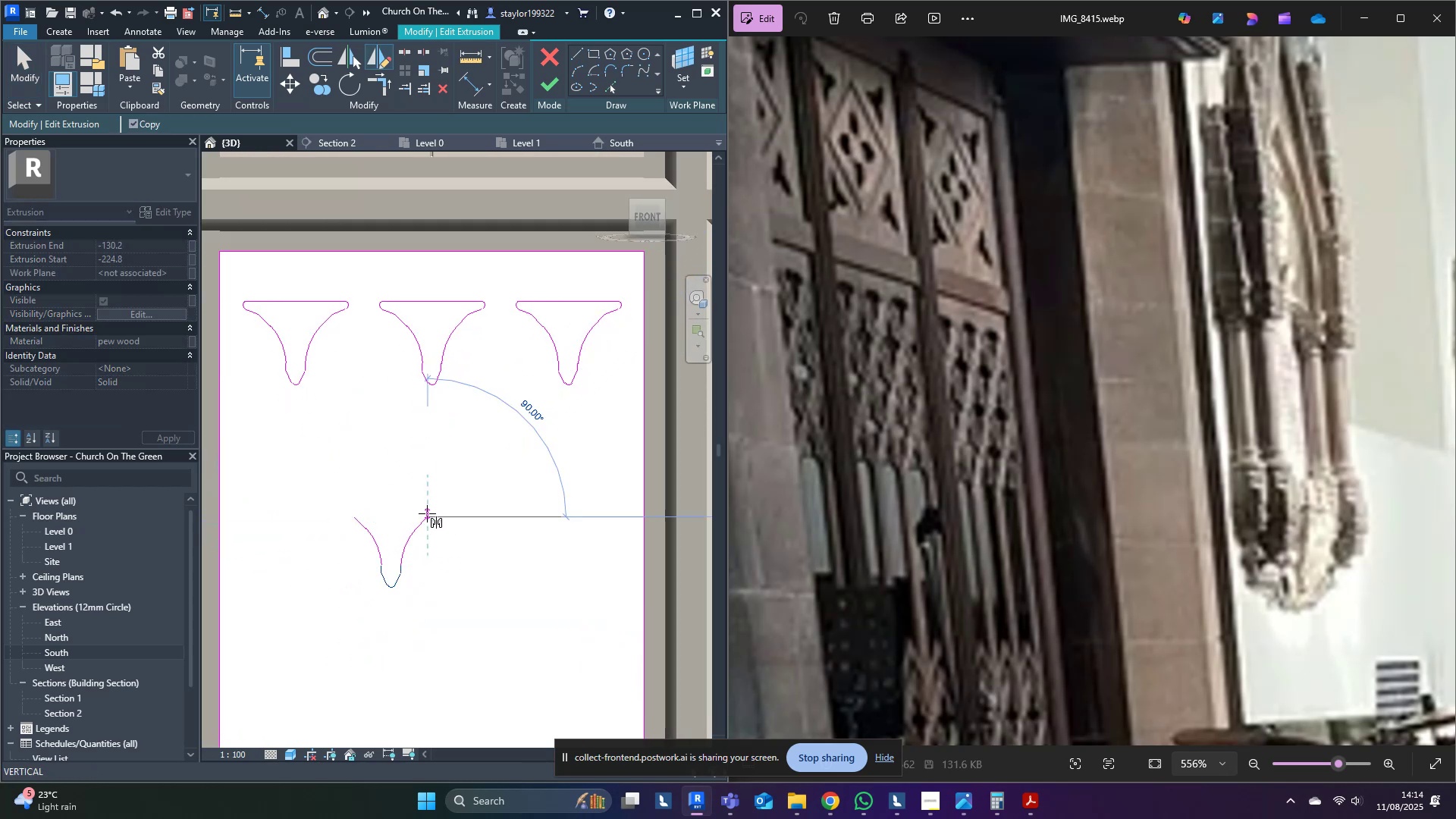 
left_click([470, 516])
 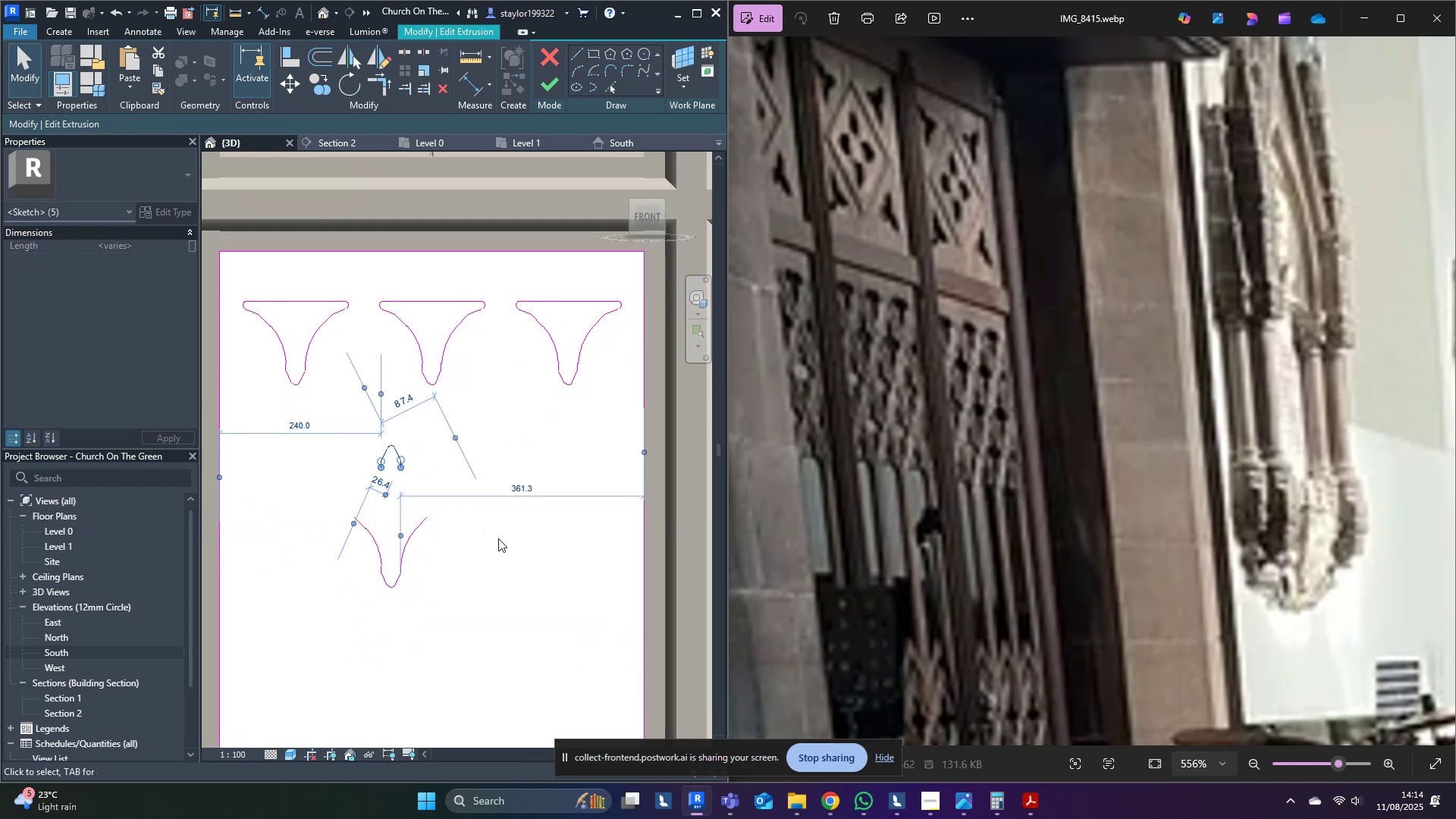 
left_click([512, 550])
 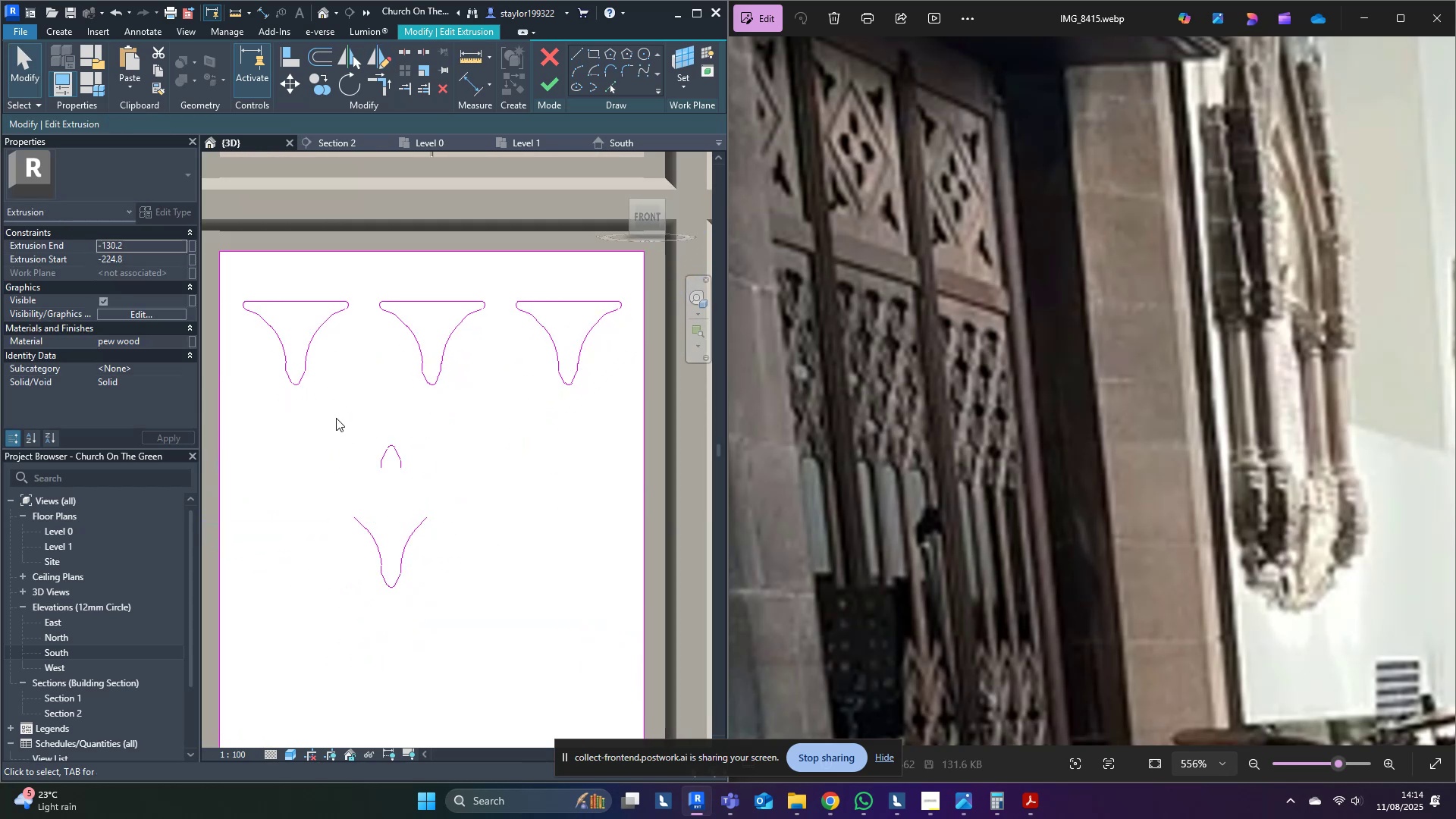 
left_click([336, 418])
 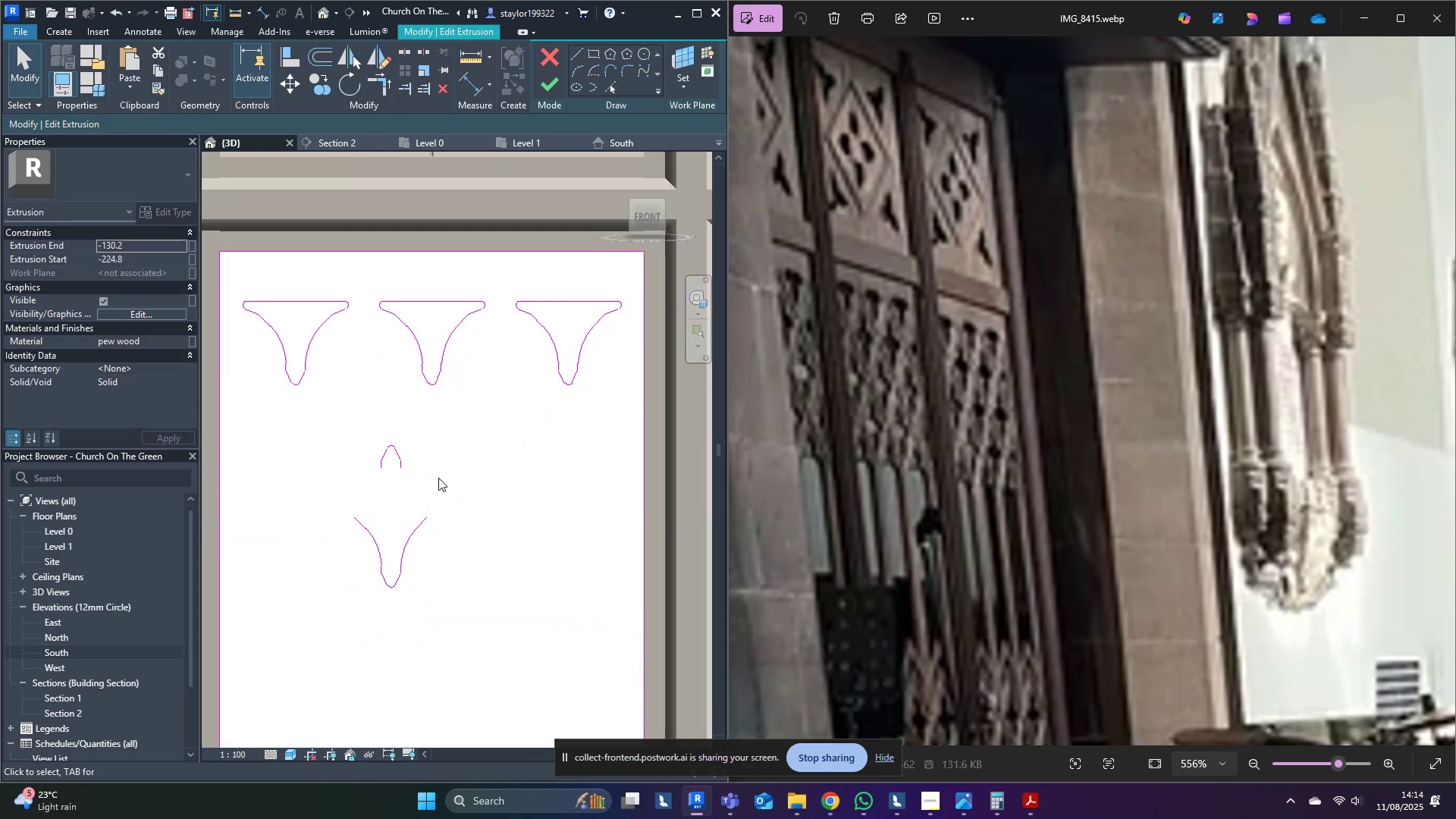 
left_click_drag(start_coordinate=[470, 499], to_coordinate=[318, 409])
 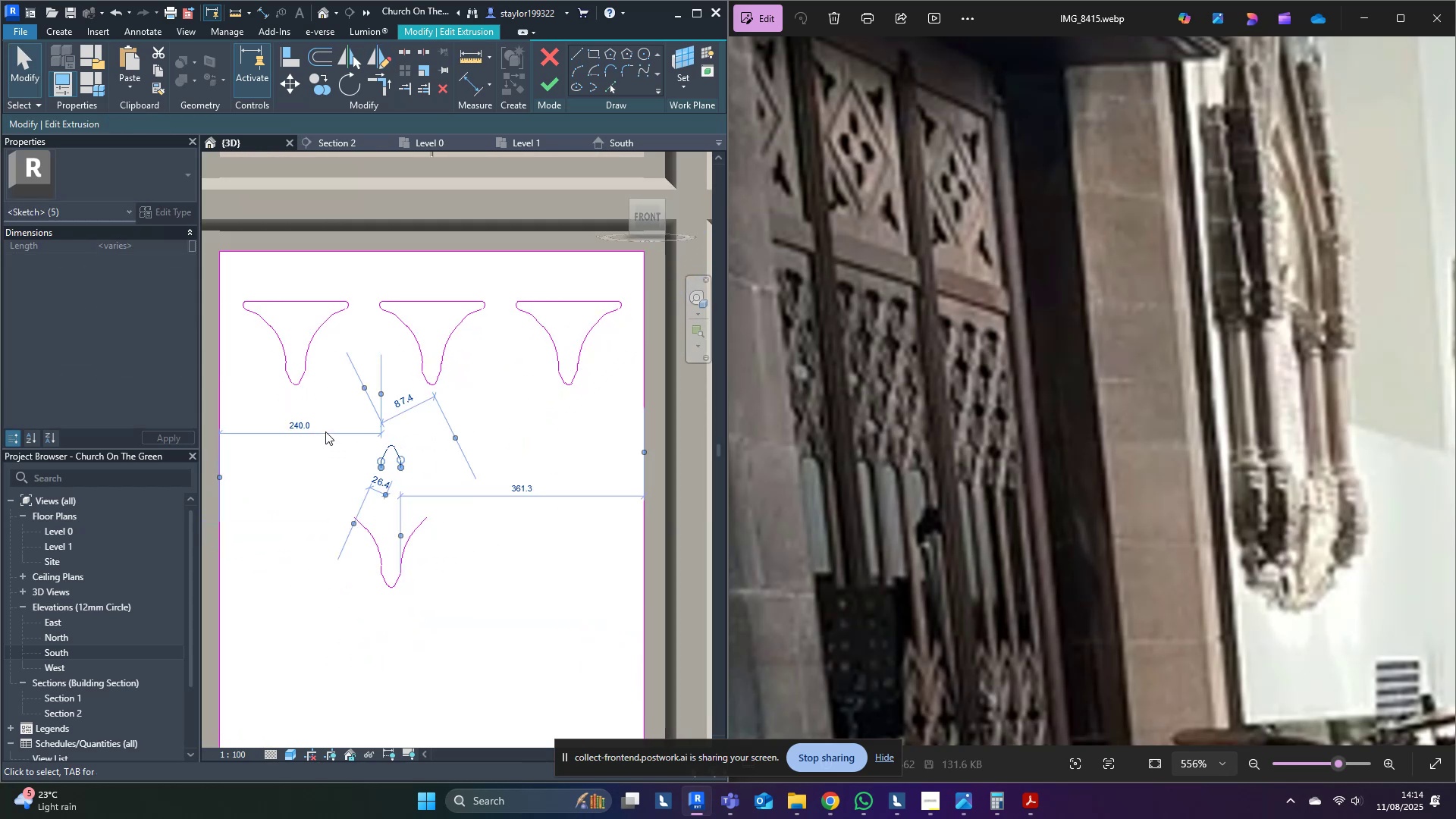 
key(Delete)
 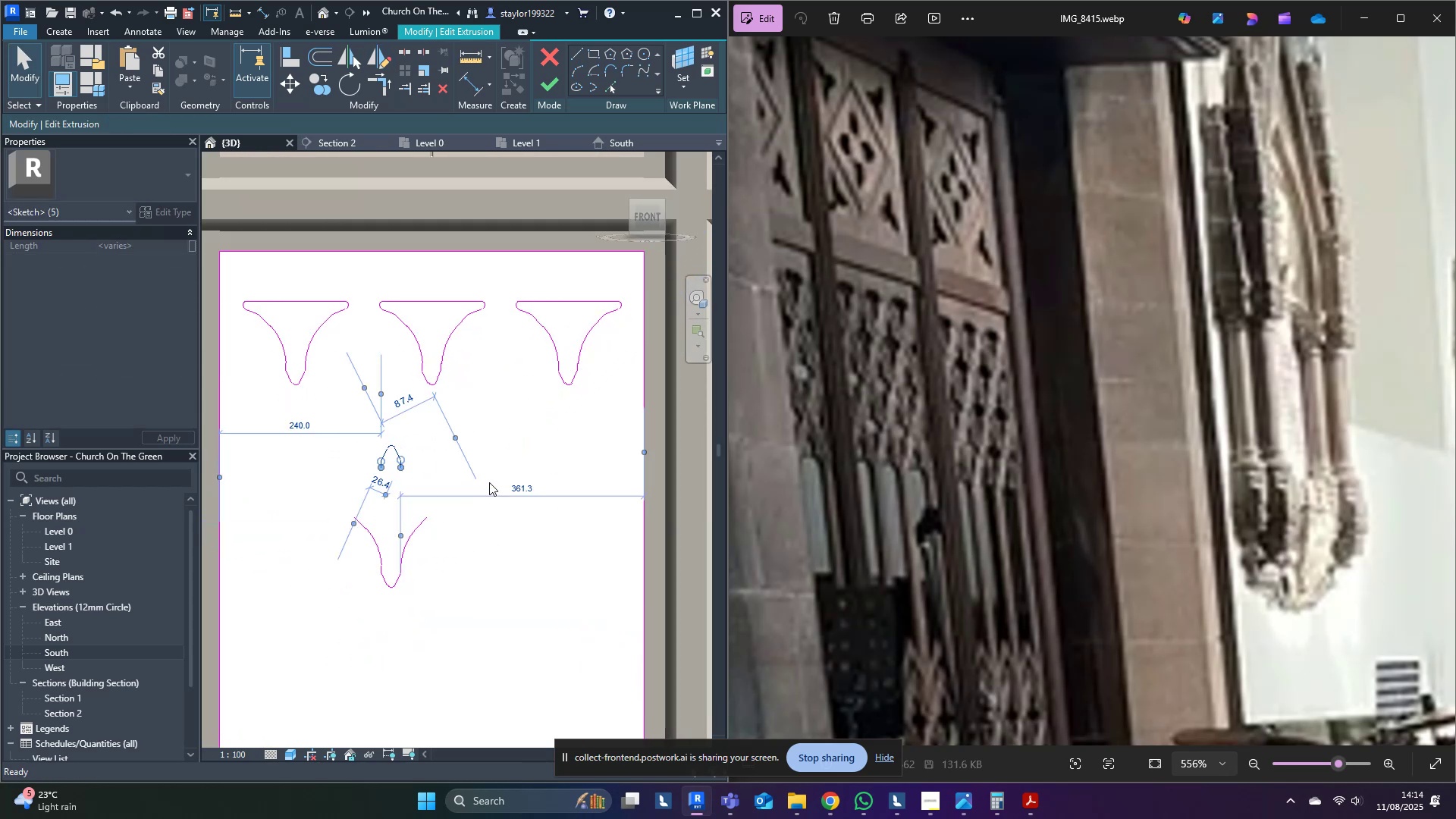 
left_click_drag(start_coordinate=[489, 460], to_coordinate=[282, 666])
 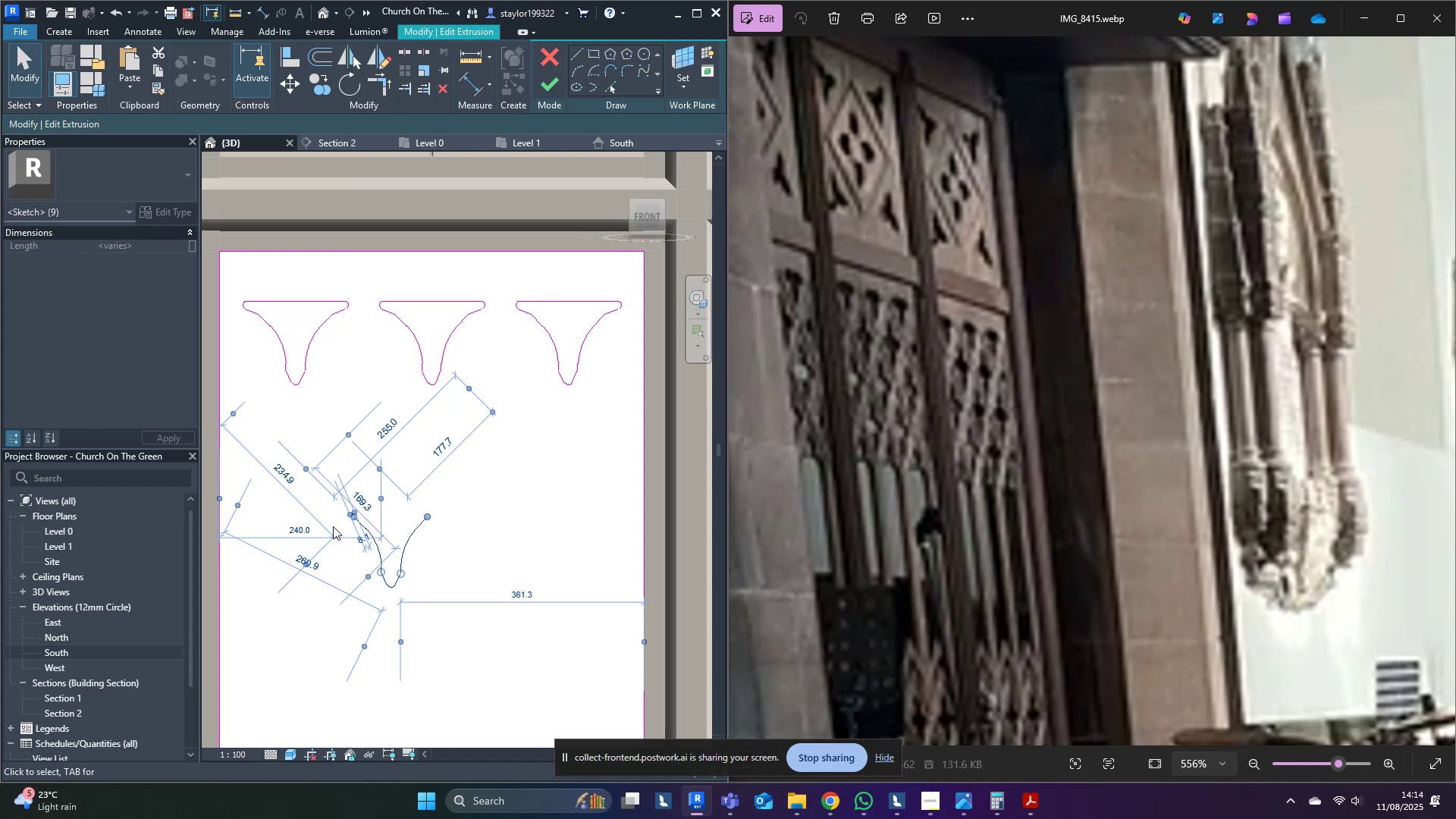 
middle_click([334, 525])
 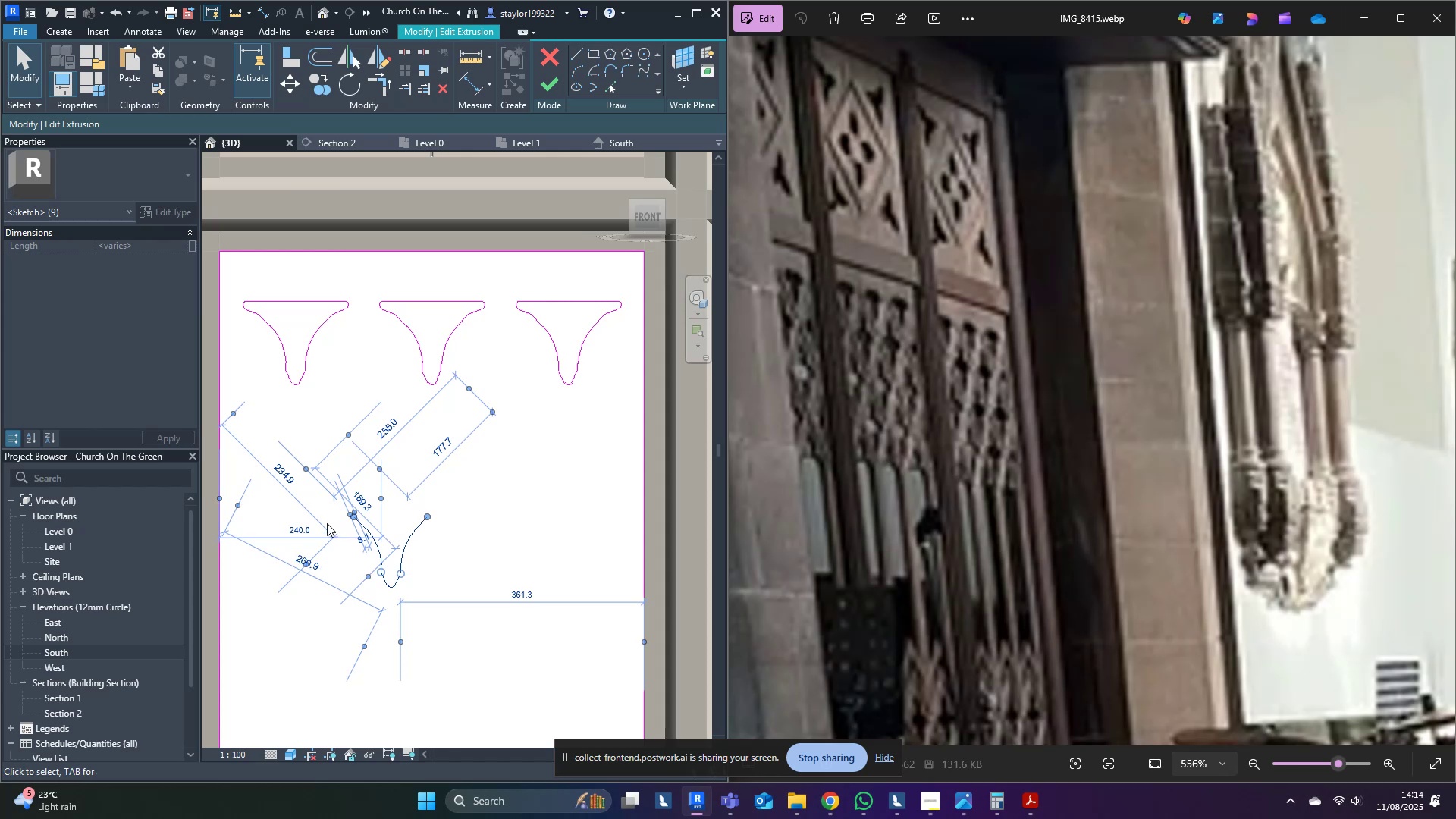 
type(ro)
 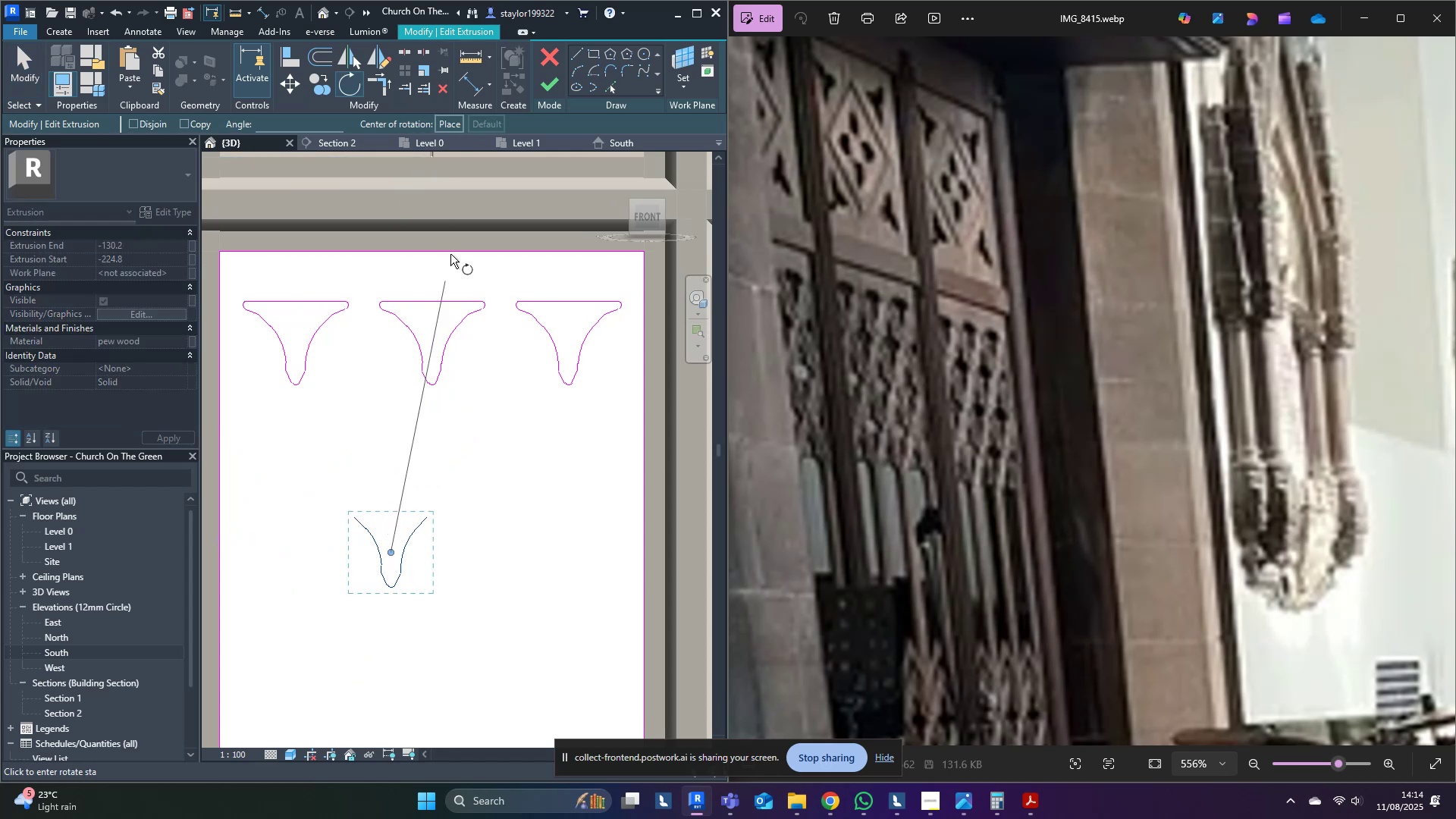 
left_click([445, 117])
 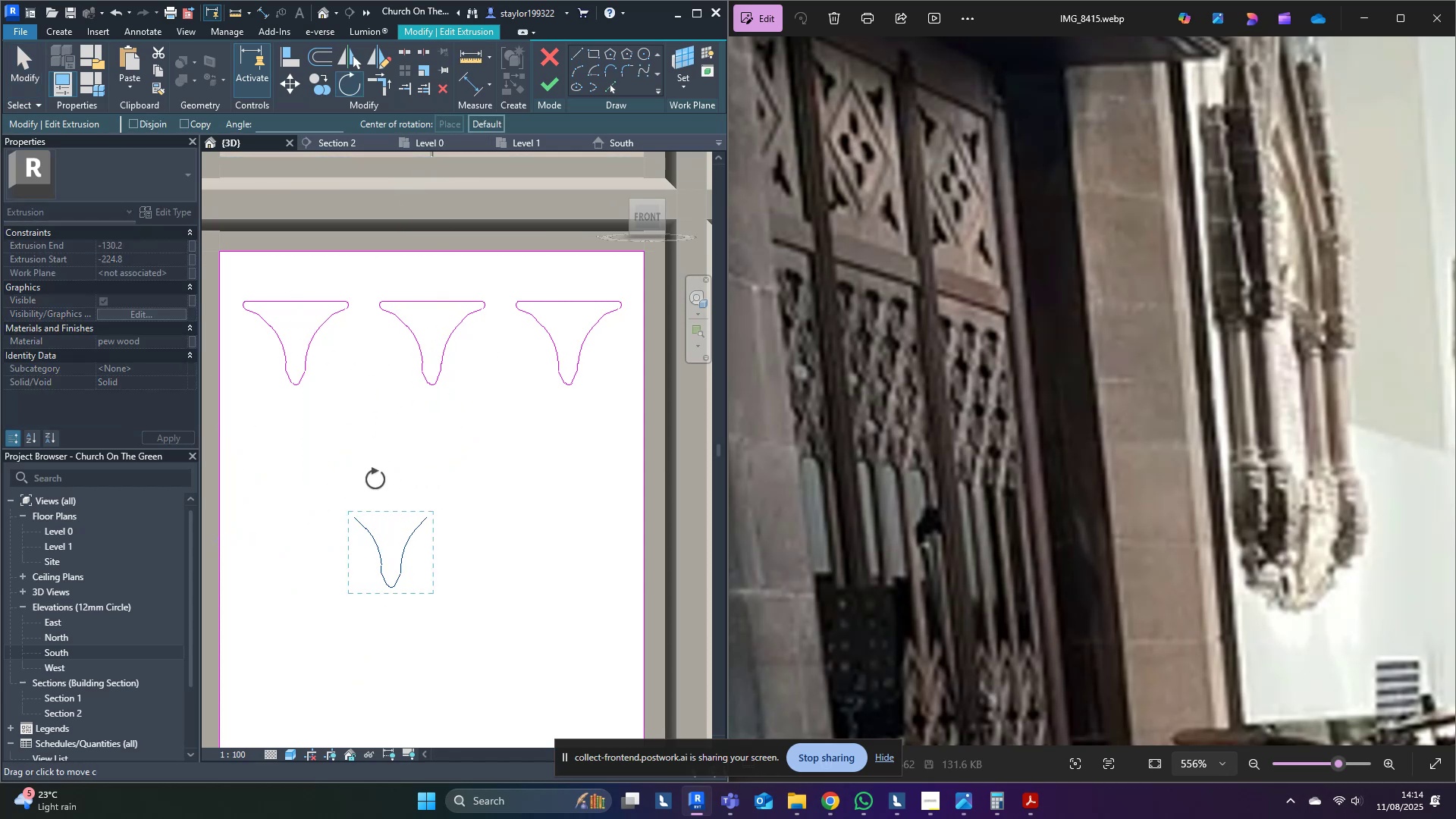 
left_click([384, 484])
 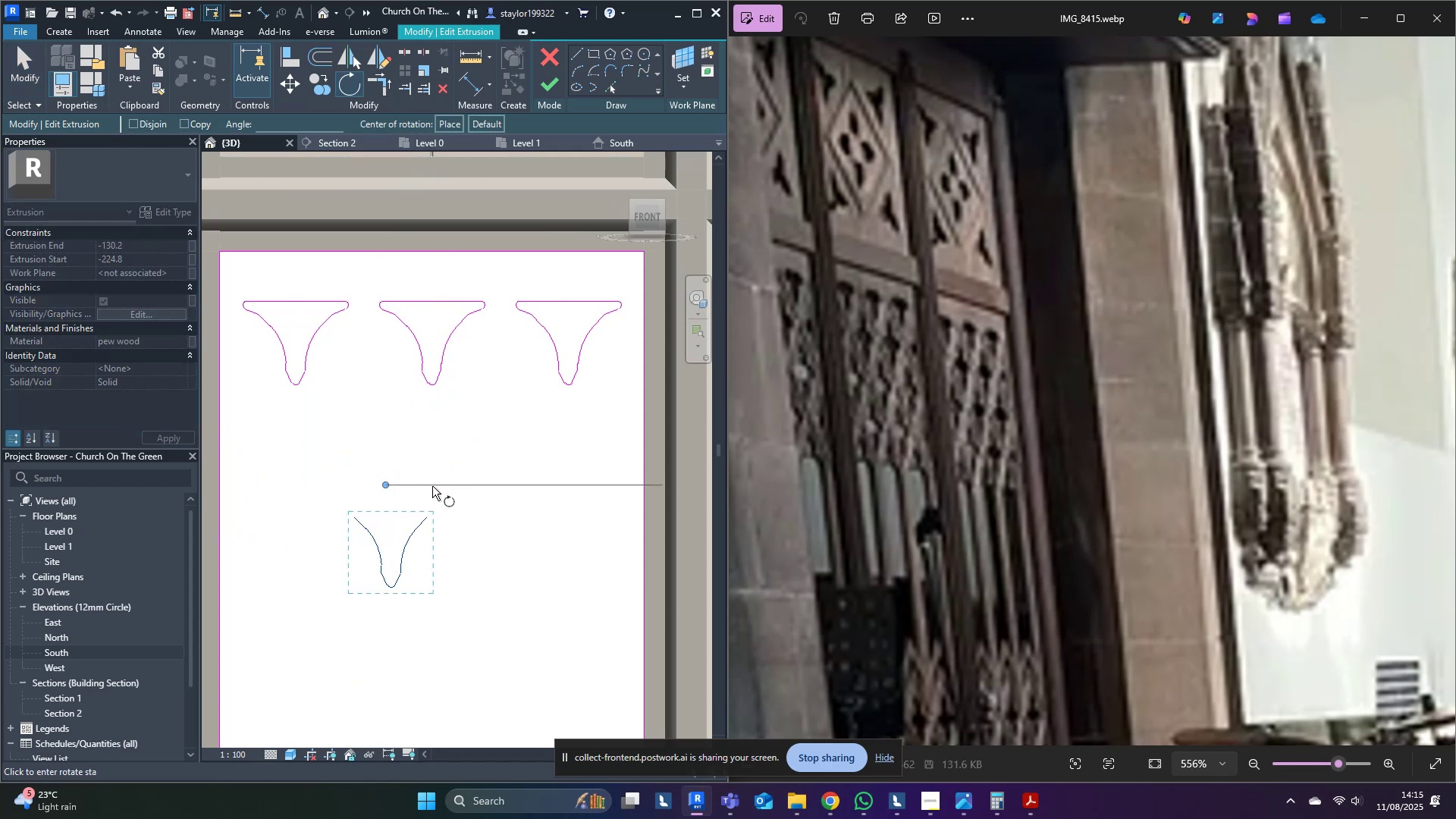 
left_click([432, 486])
 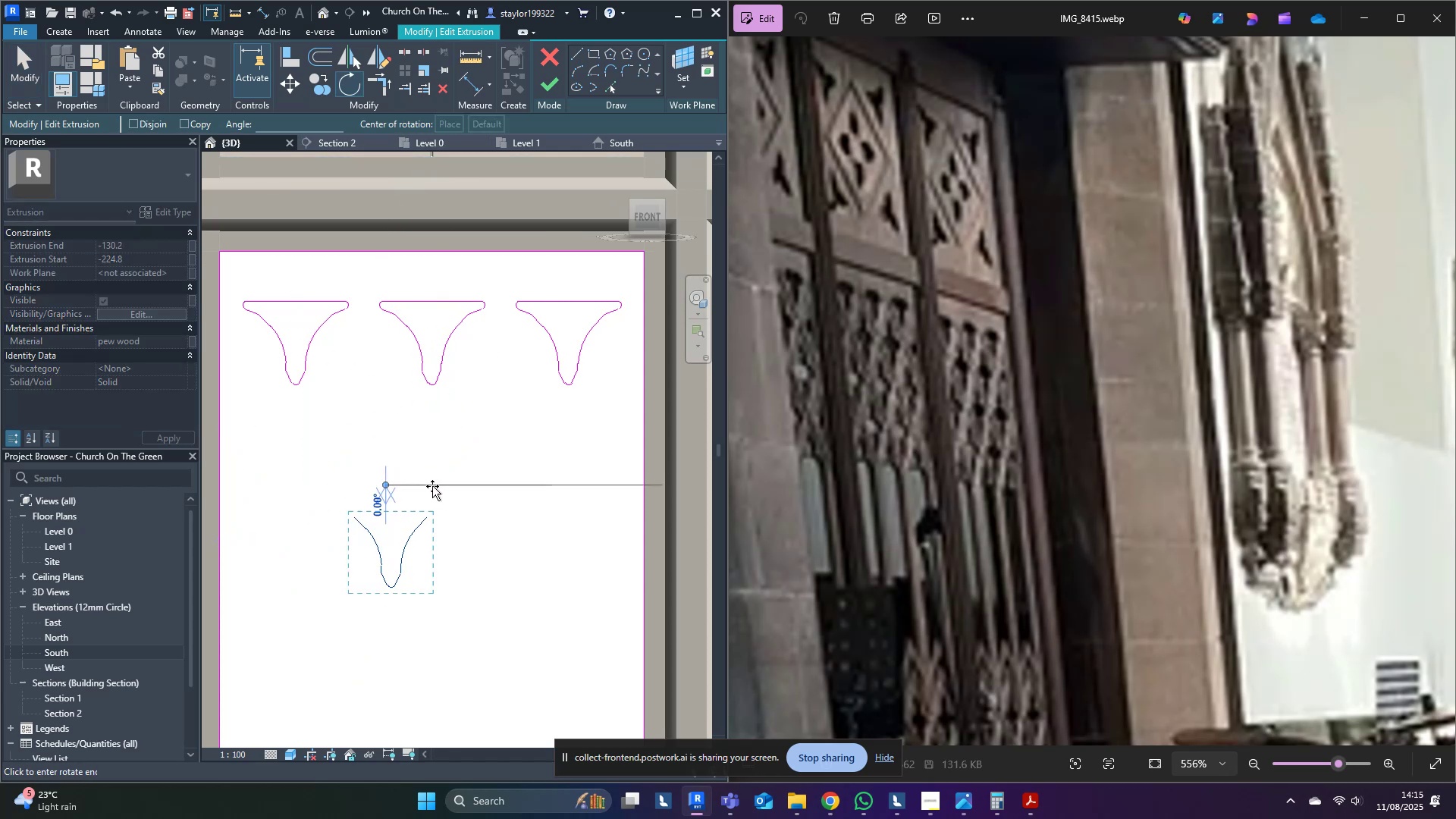 
hold_key(key=ControlLeft, duration=1.54)
 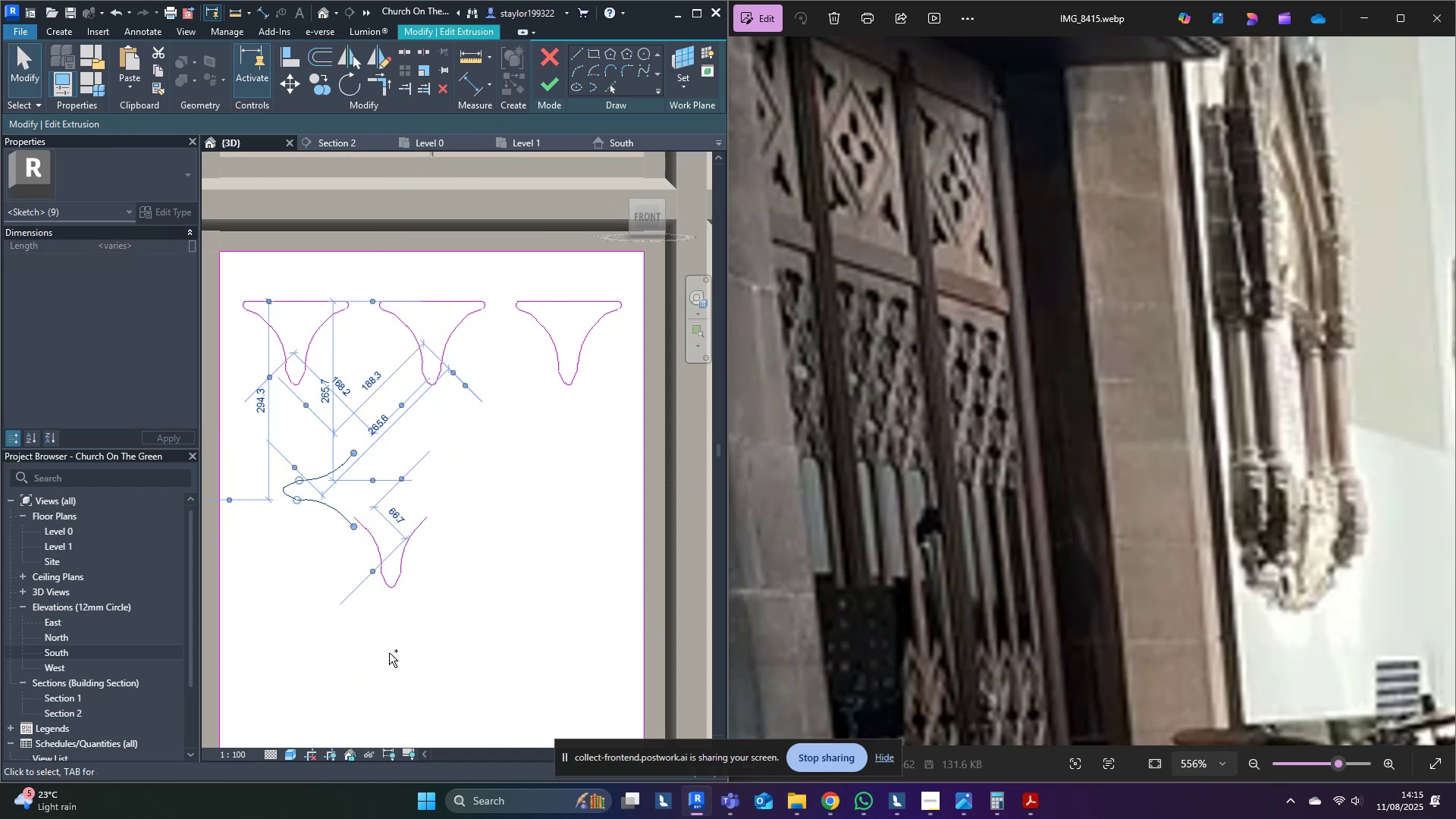 
hold_key(key=ControlLeft, duration=0.53)
left_click([389, 653])
 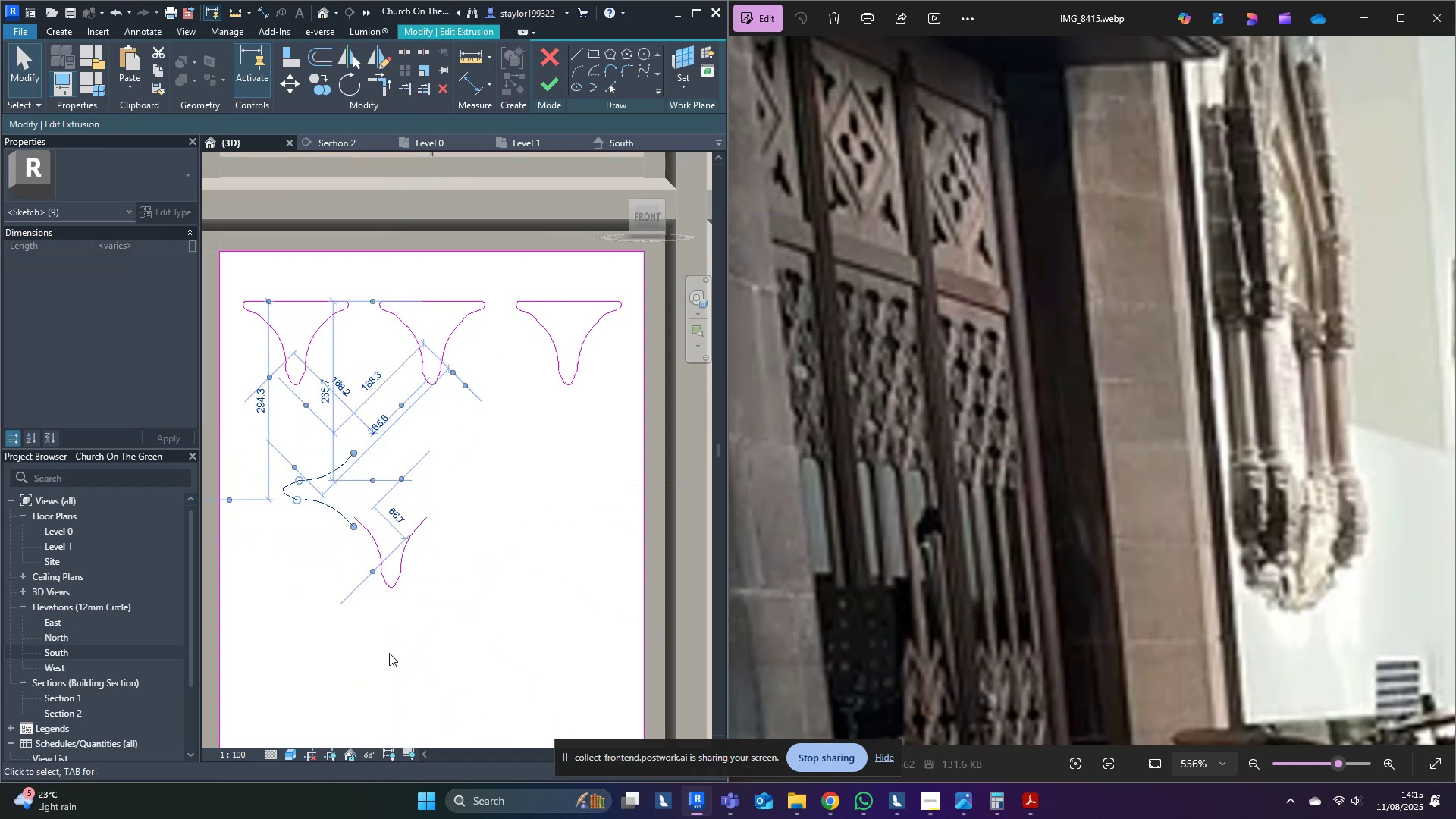 
key(Escape)
 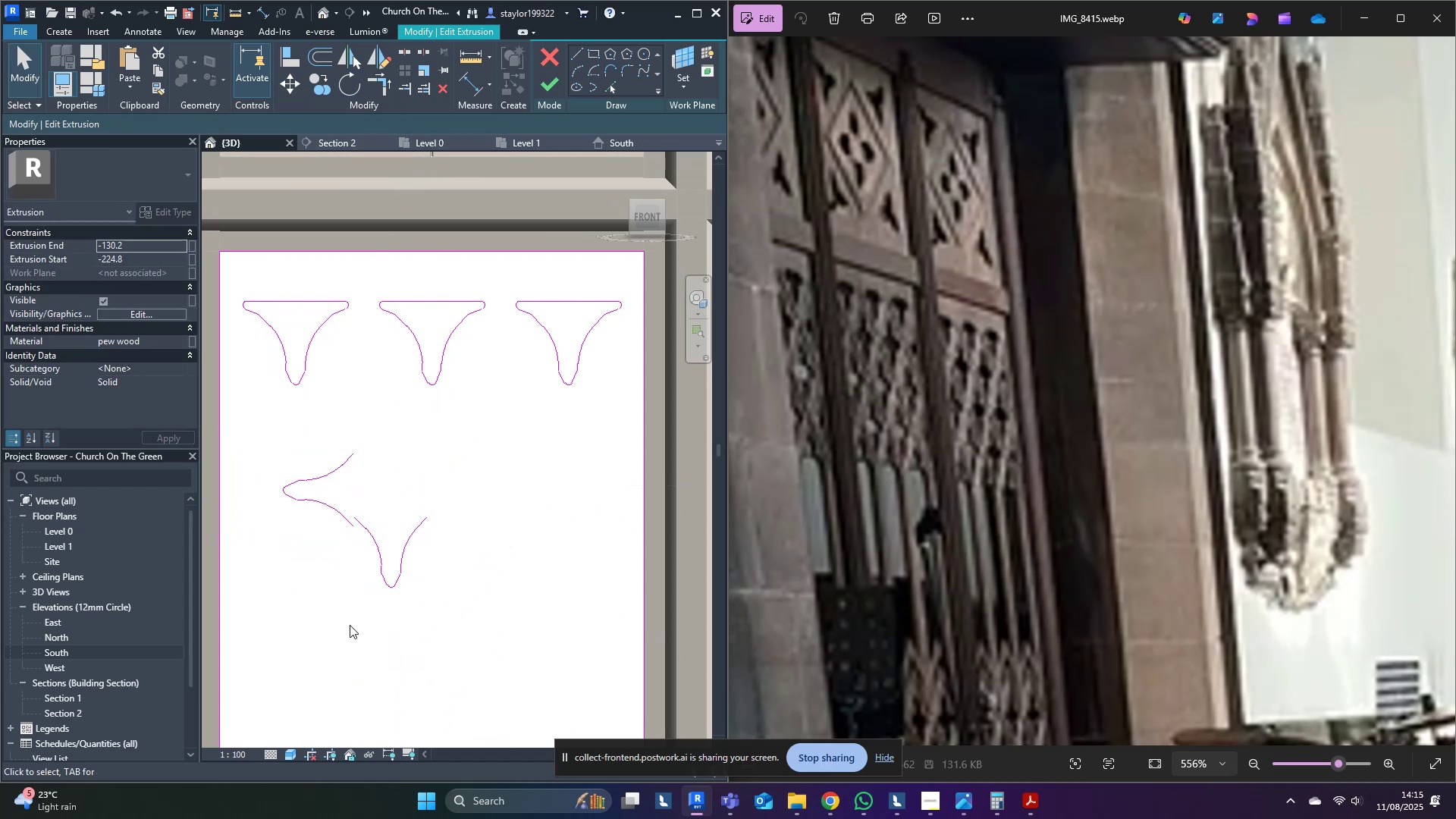 
scroll: coordinate [296, 593], scroll_direction: up, amount: 3.0
 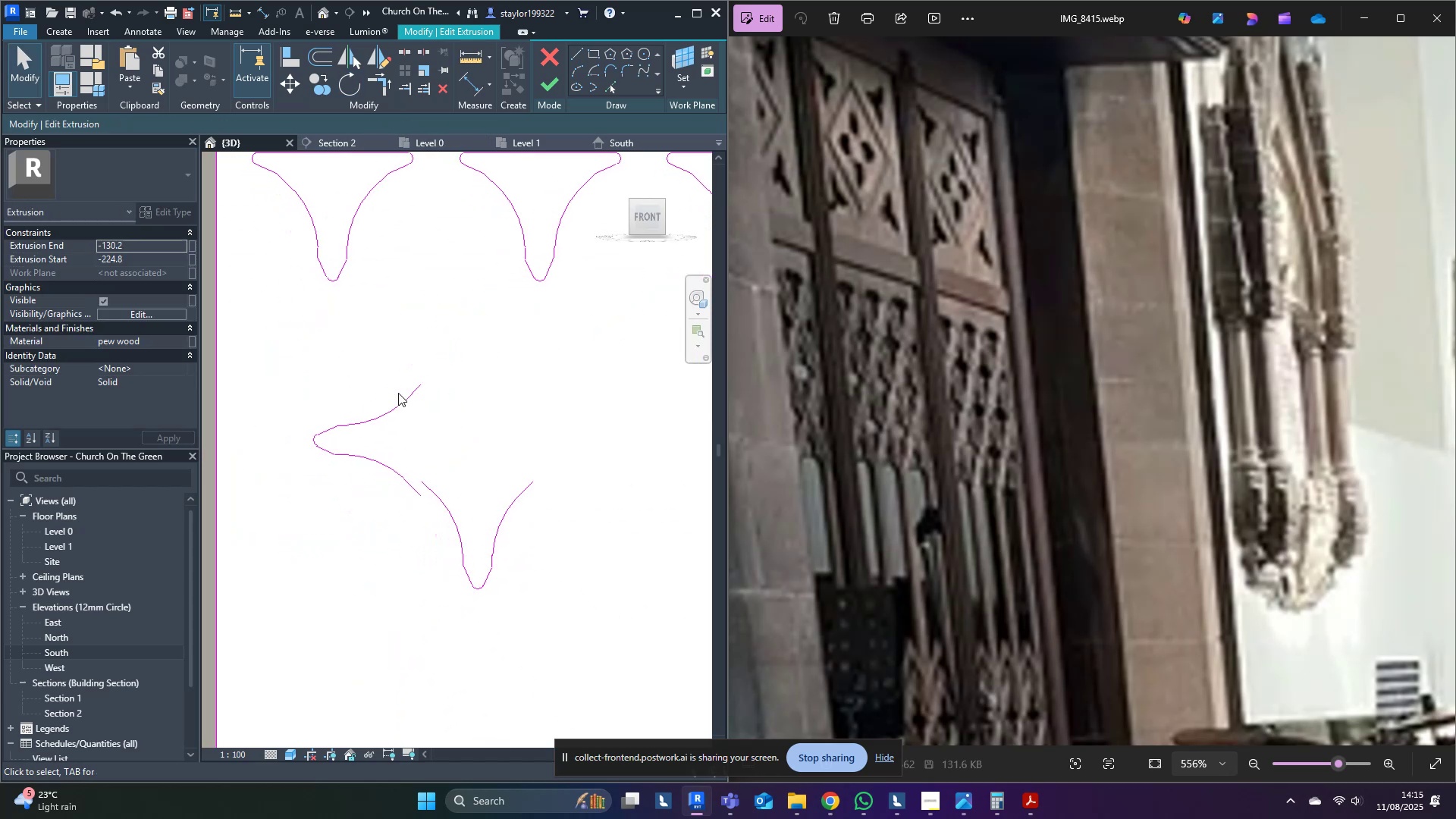 
left_click_drag(start_coordinate=[438, 323], to_coordinate=[442, 351])
 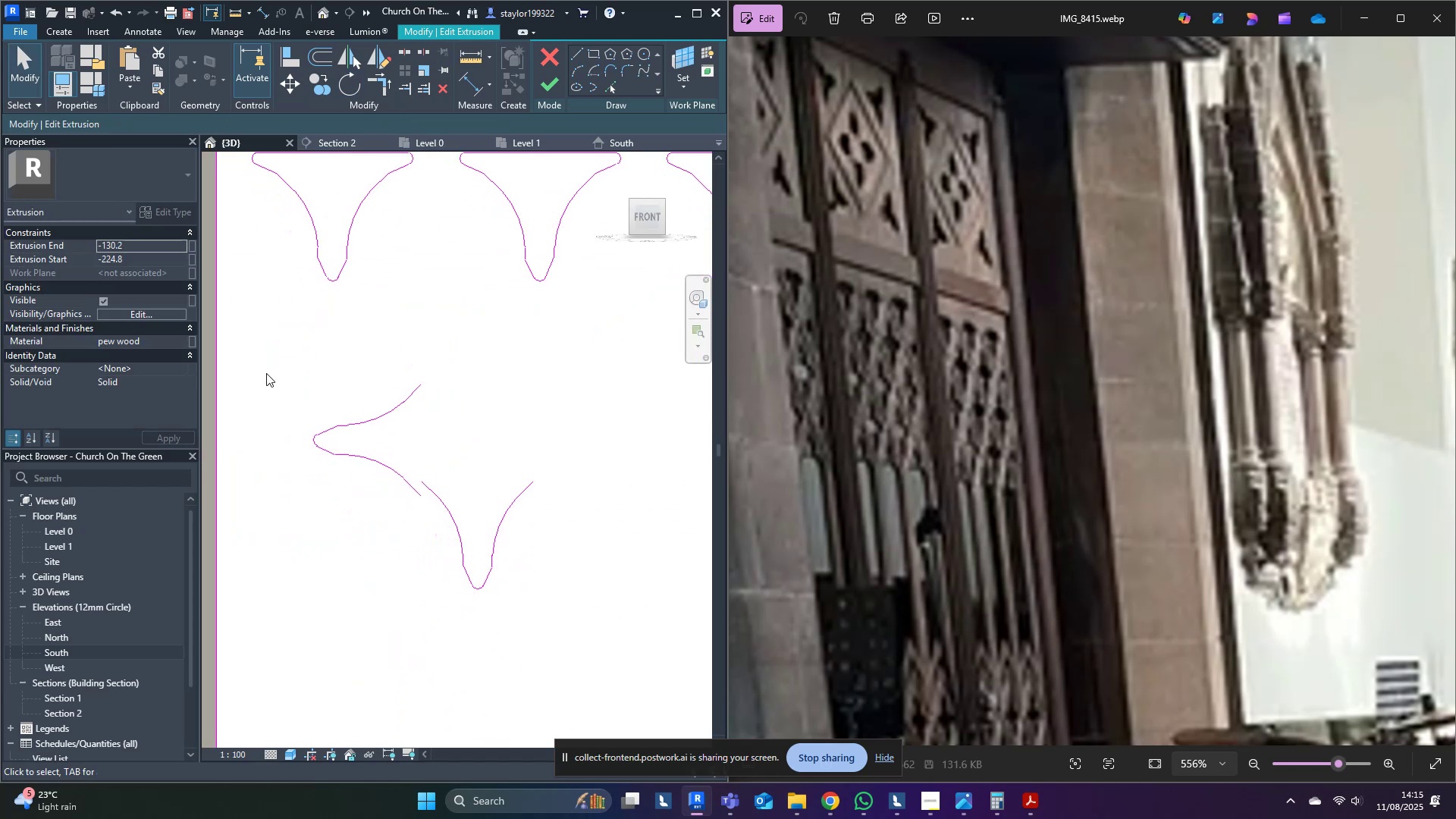 
left_click_drag(start_coordinate=[287, 334], to_coordinate=[430, 536])
 